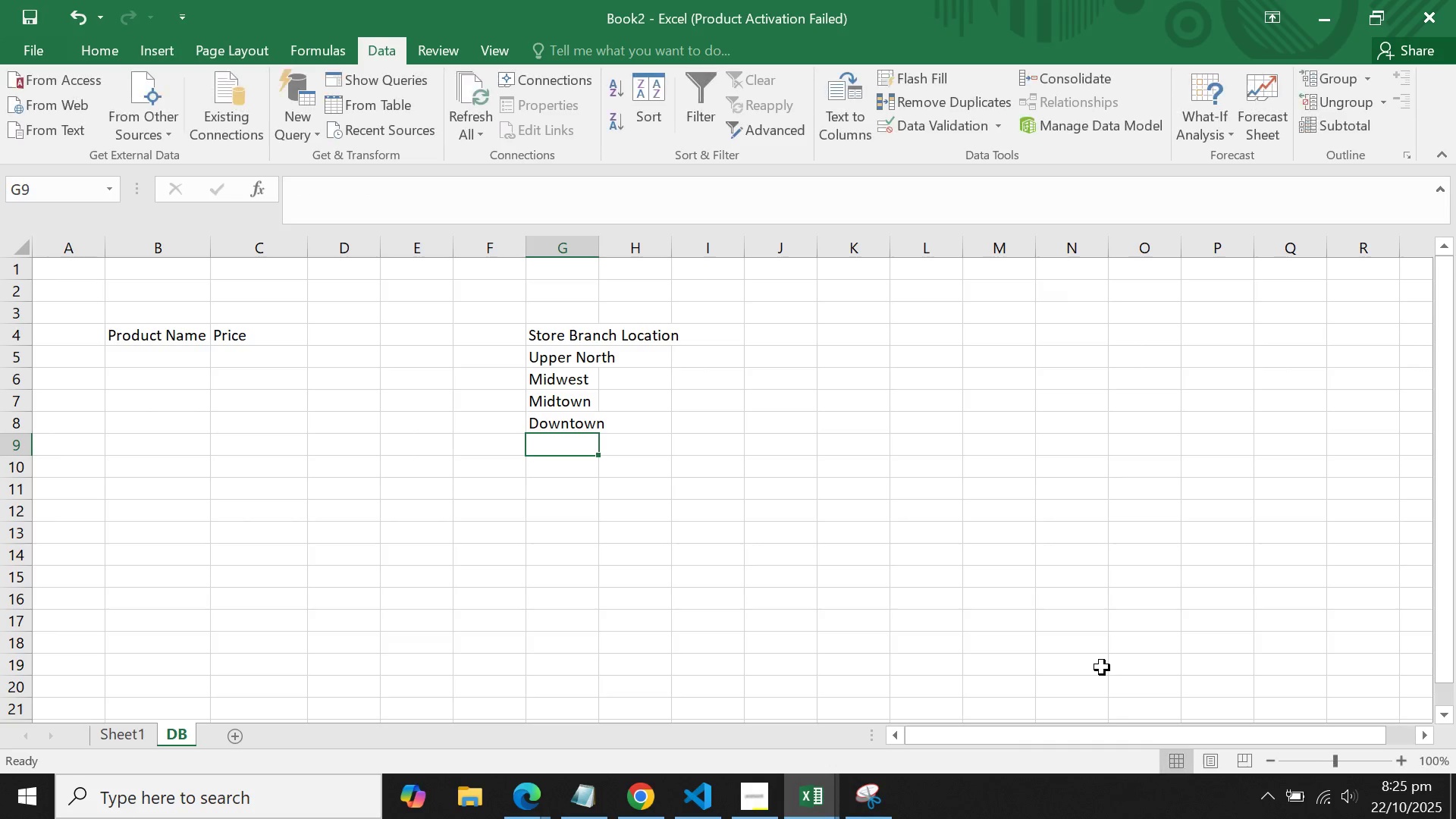 
type(Westside)
 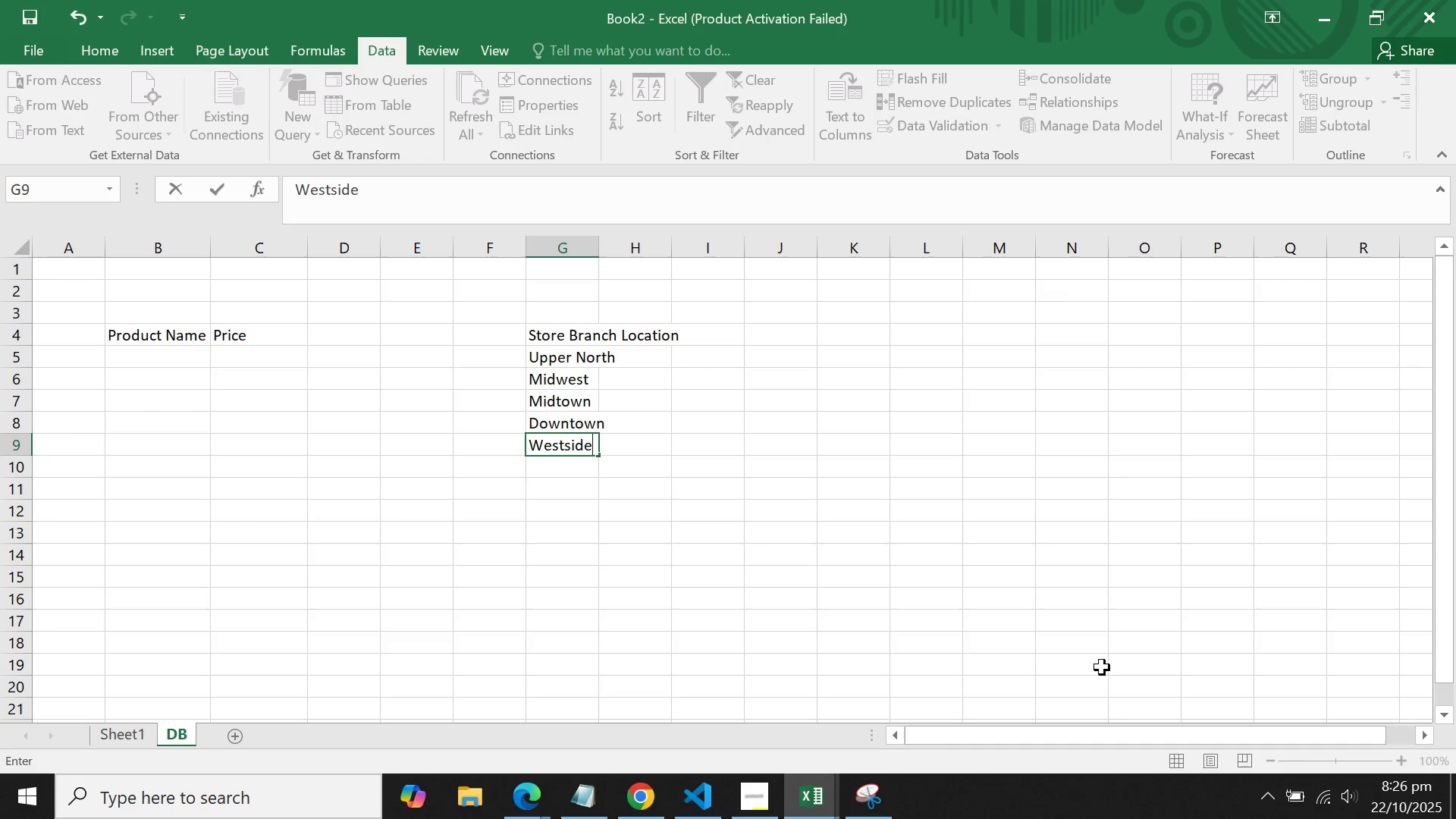 
key(Enter)
 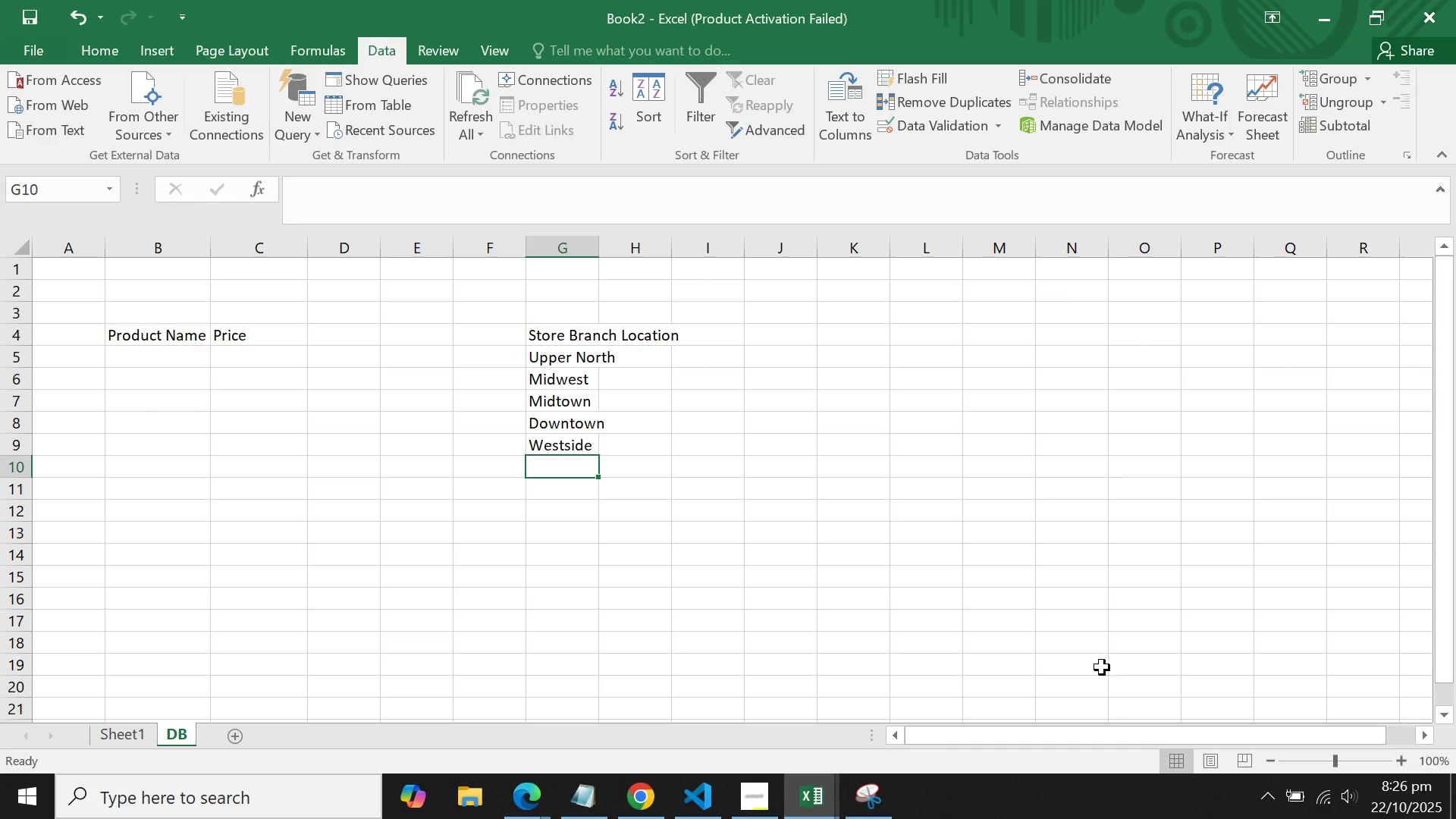 
hold_key(key=ShiftLeft, duration=1.53)
 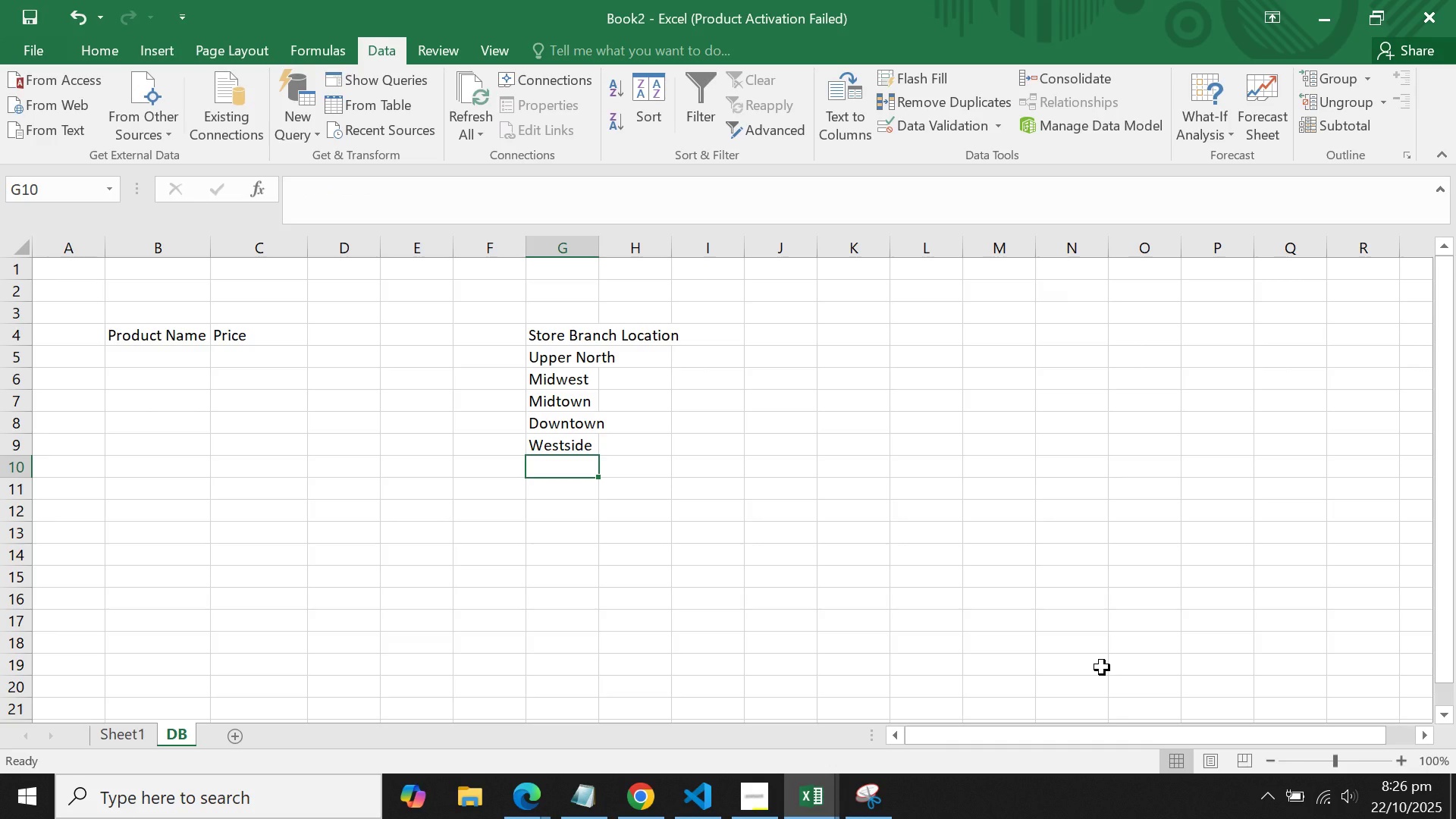 
type(East valley)
key(Backspace)
key(Backspace)
key(Backspace)
key(Backspace)
key(Backspace)
key(Backspace)
type(Vallet)
key(Backspace)
type(y)
 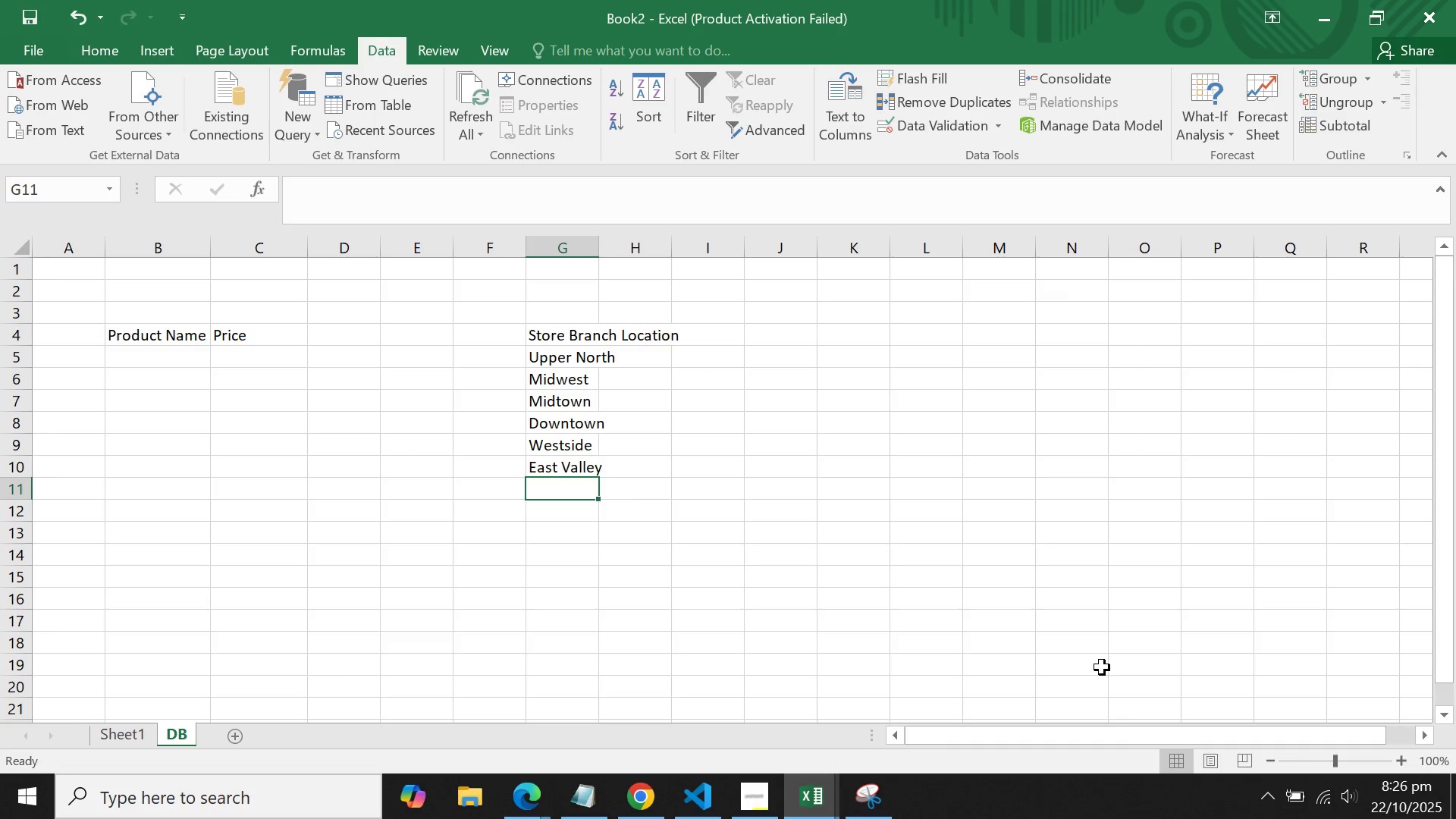 
 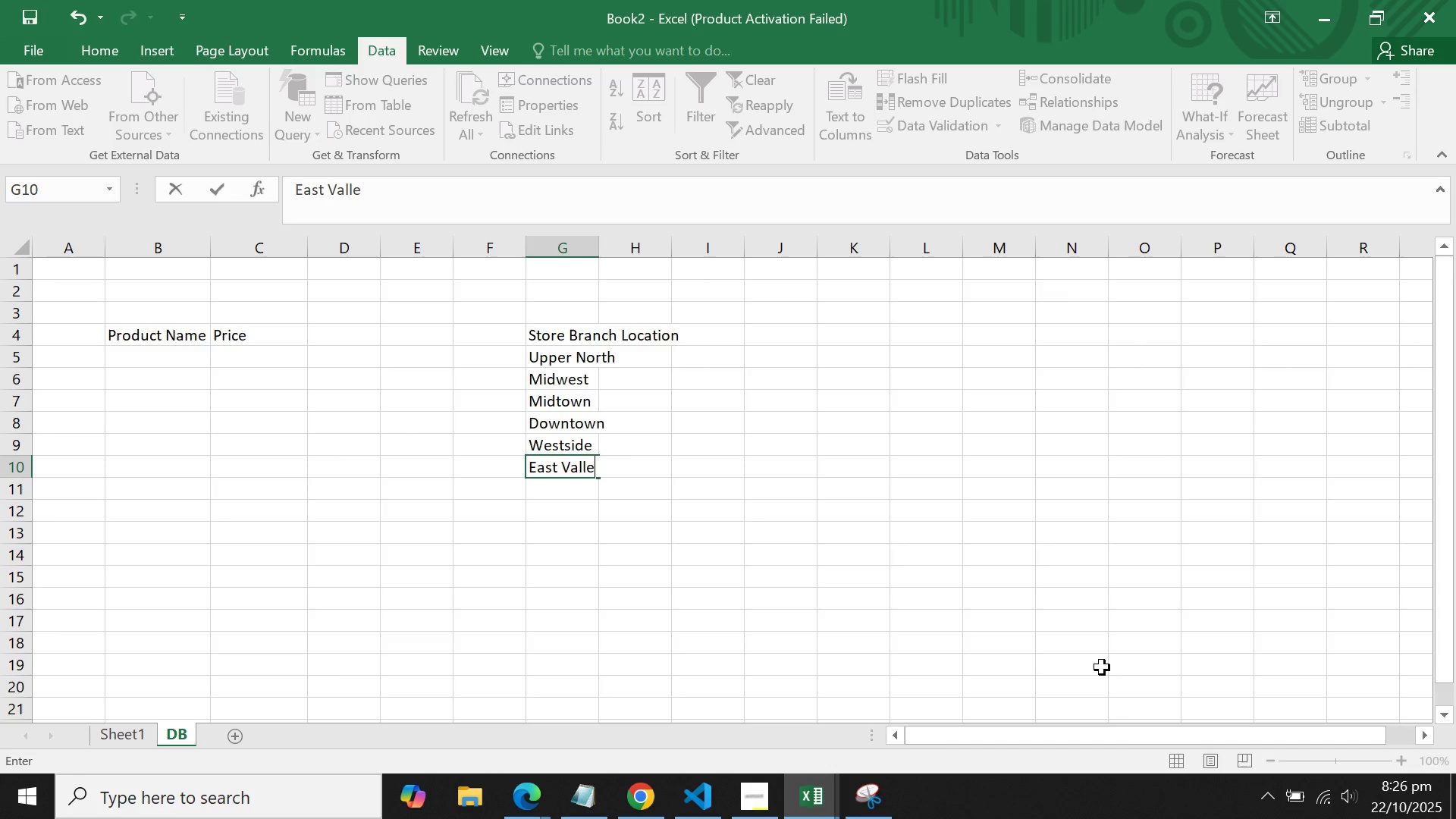 
key(Enter)
 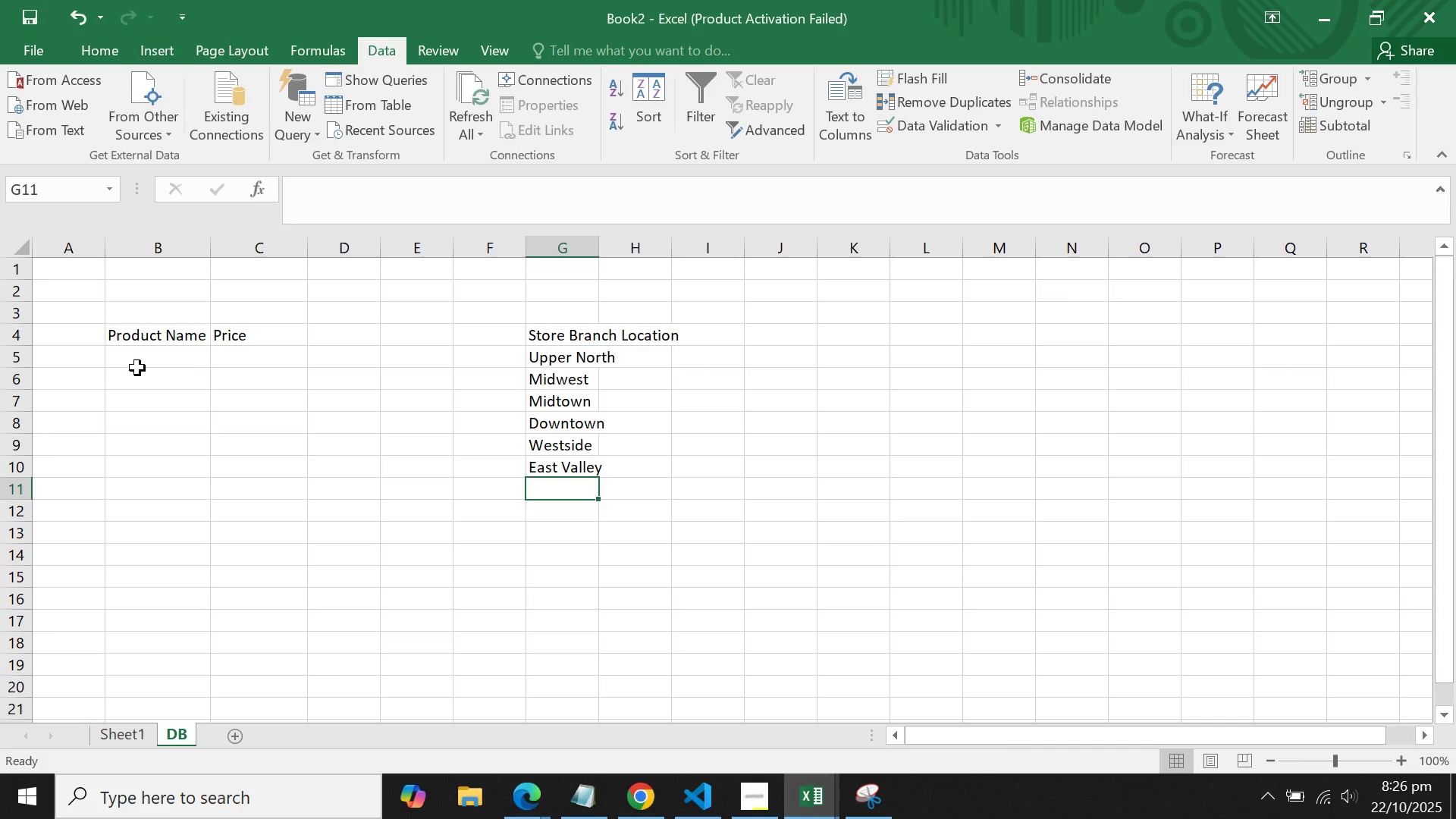 
left_click([237, 376])
 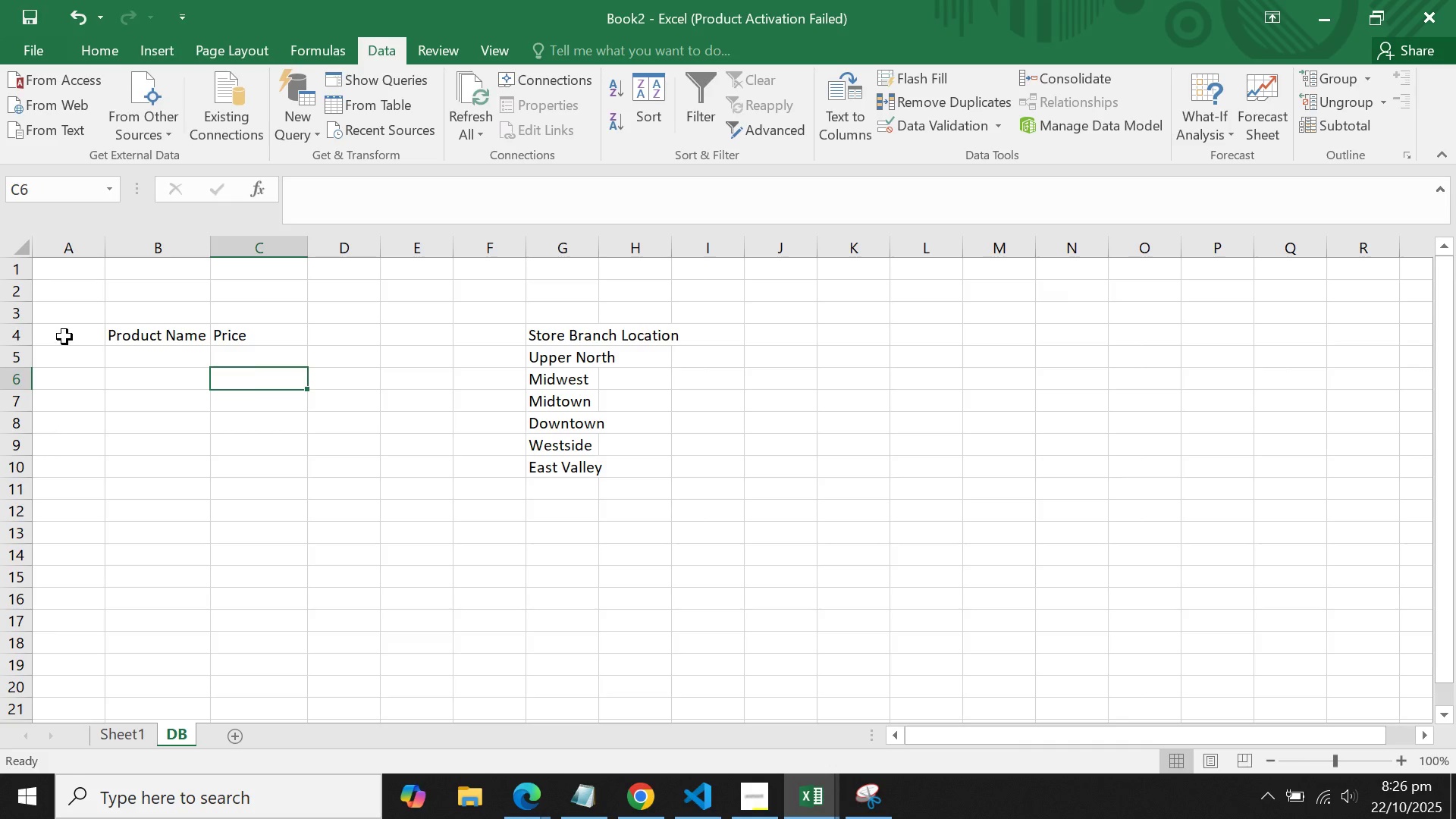 
left_click_drag(start_coordinate=[64, 337], to_coordinate=[71, 338])
 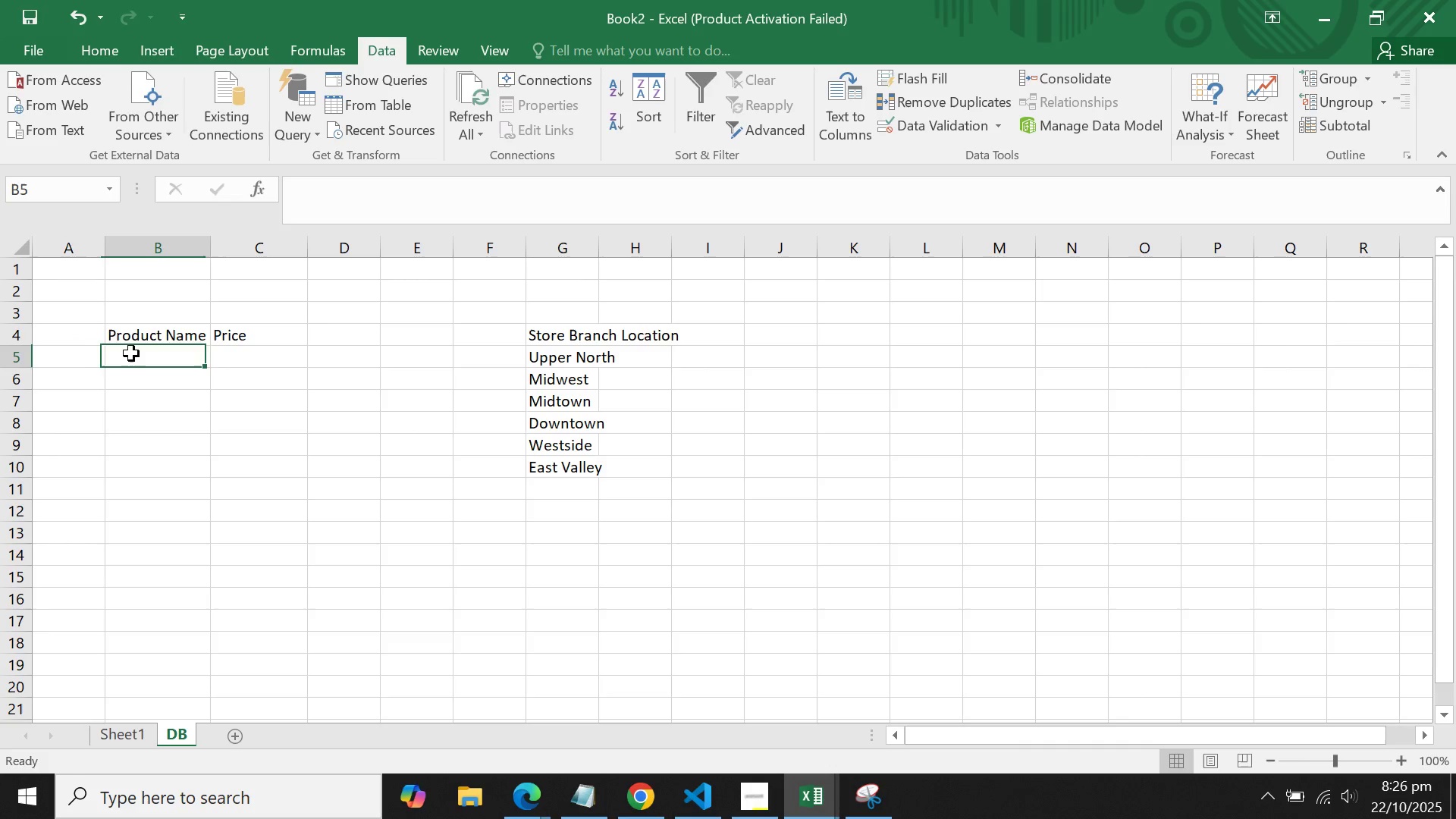 
triple_click([131, 353])
 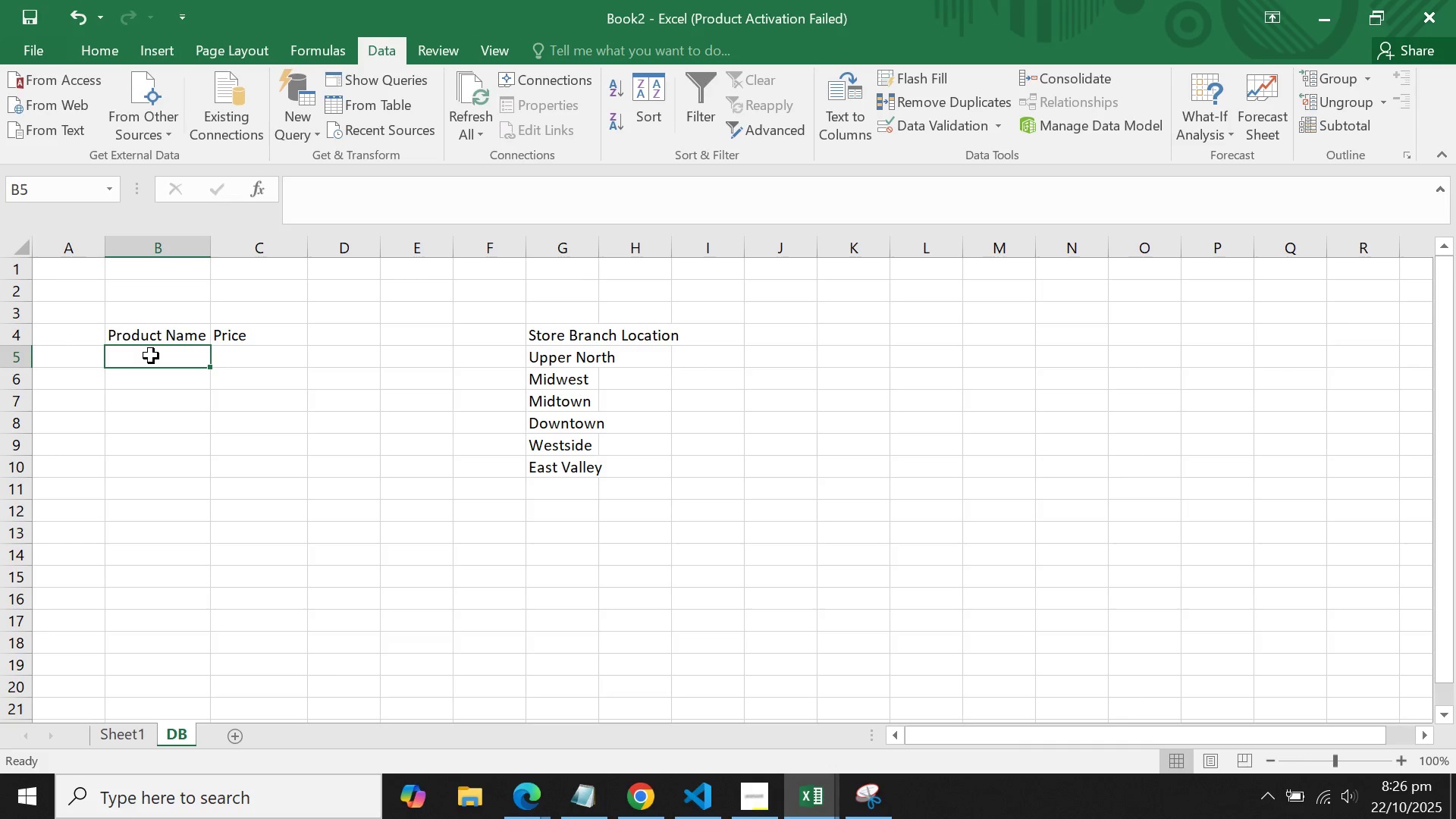 
triple_click([151, 356])
 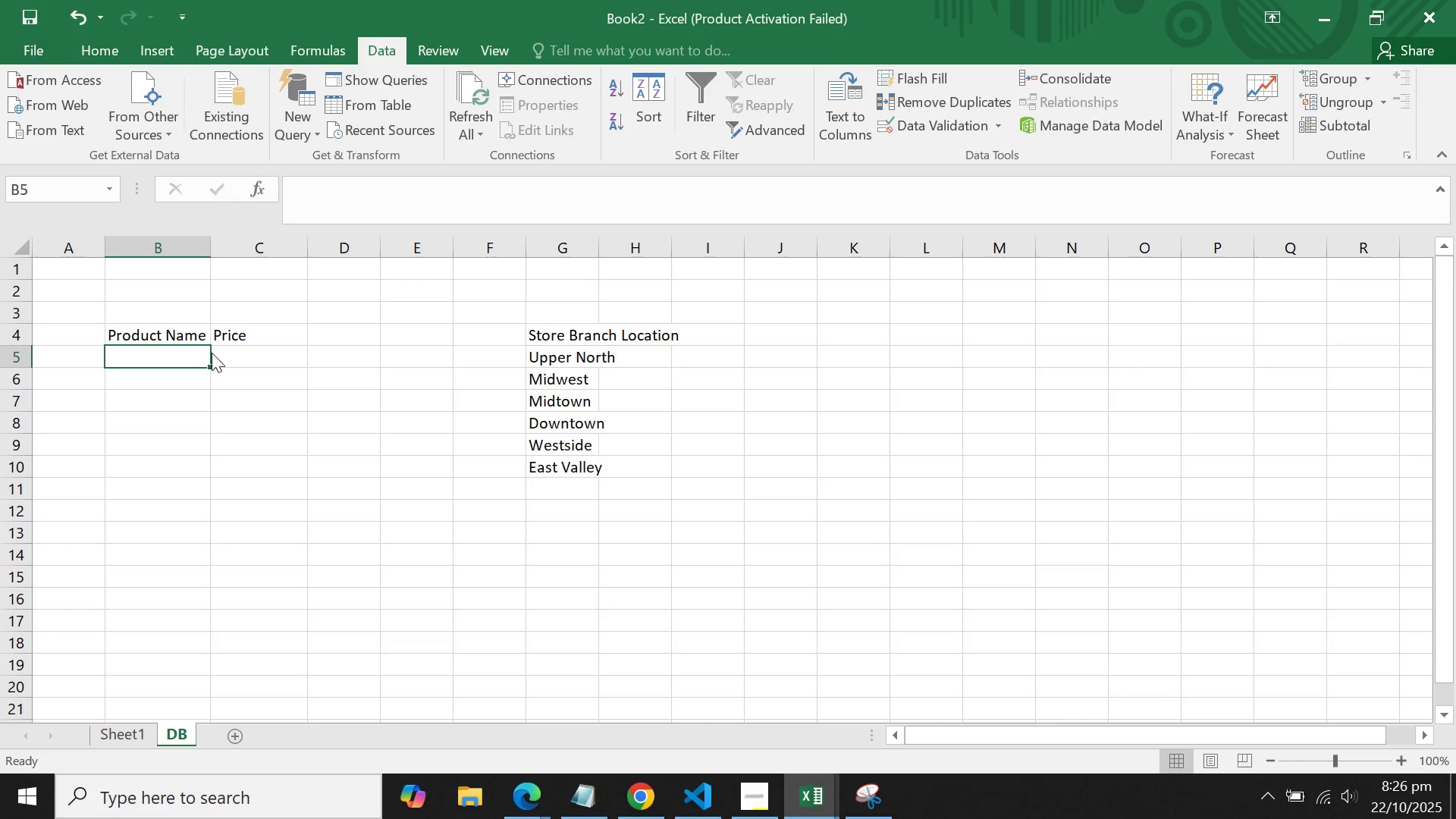 
triple_click([212, 353])
 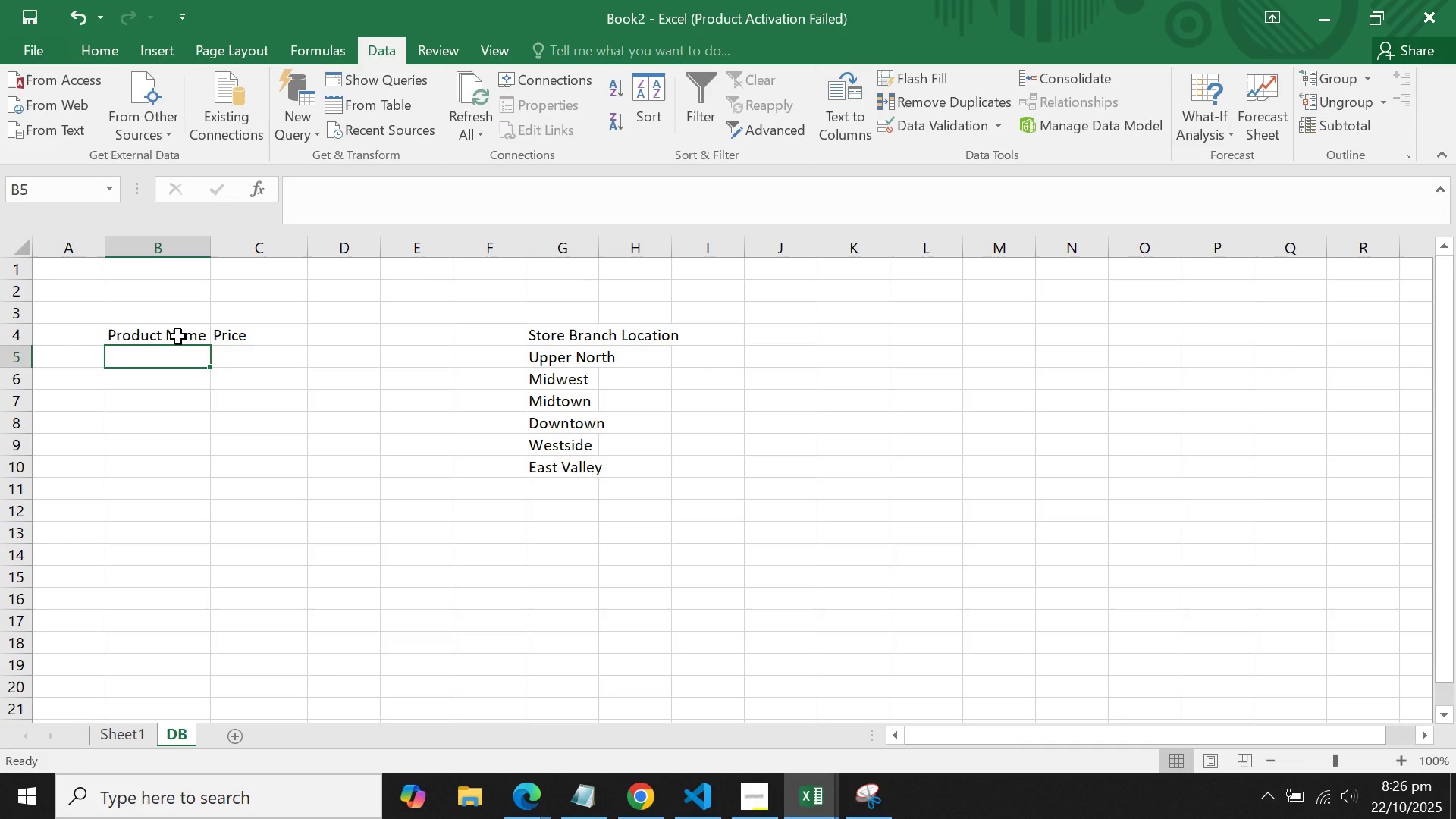 
wait(6.31)
 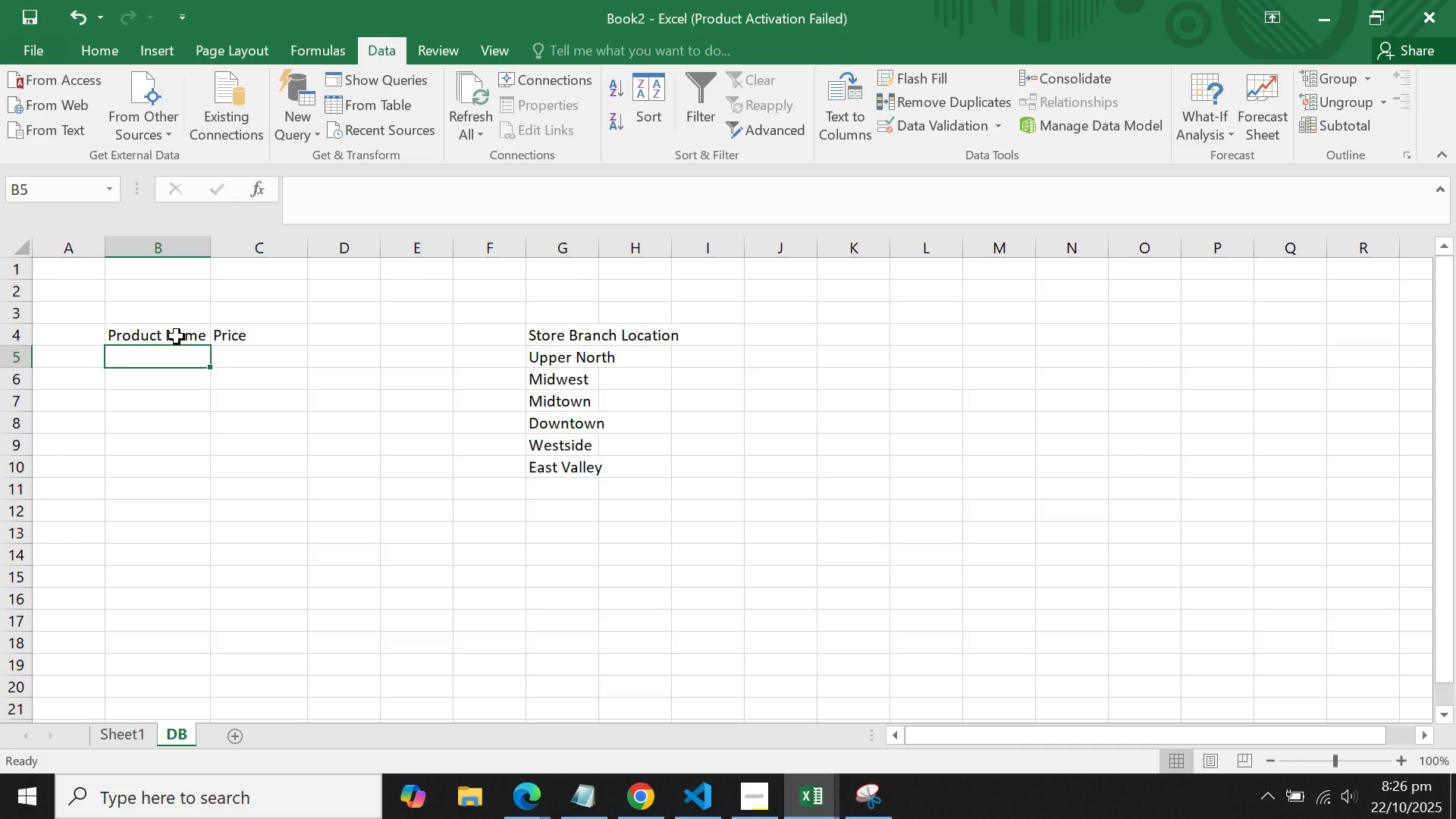 
type(Charge)
key(Backspace)
type(USB C Charger)
 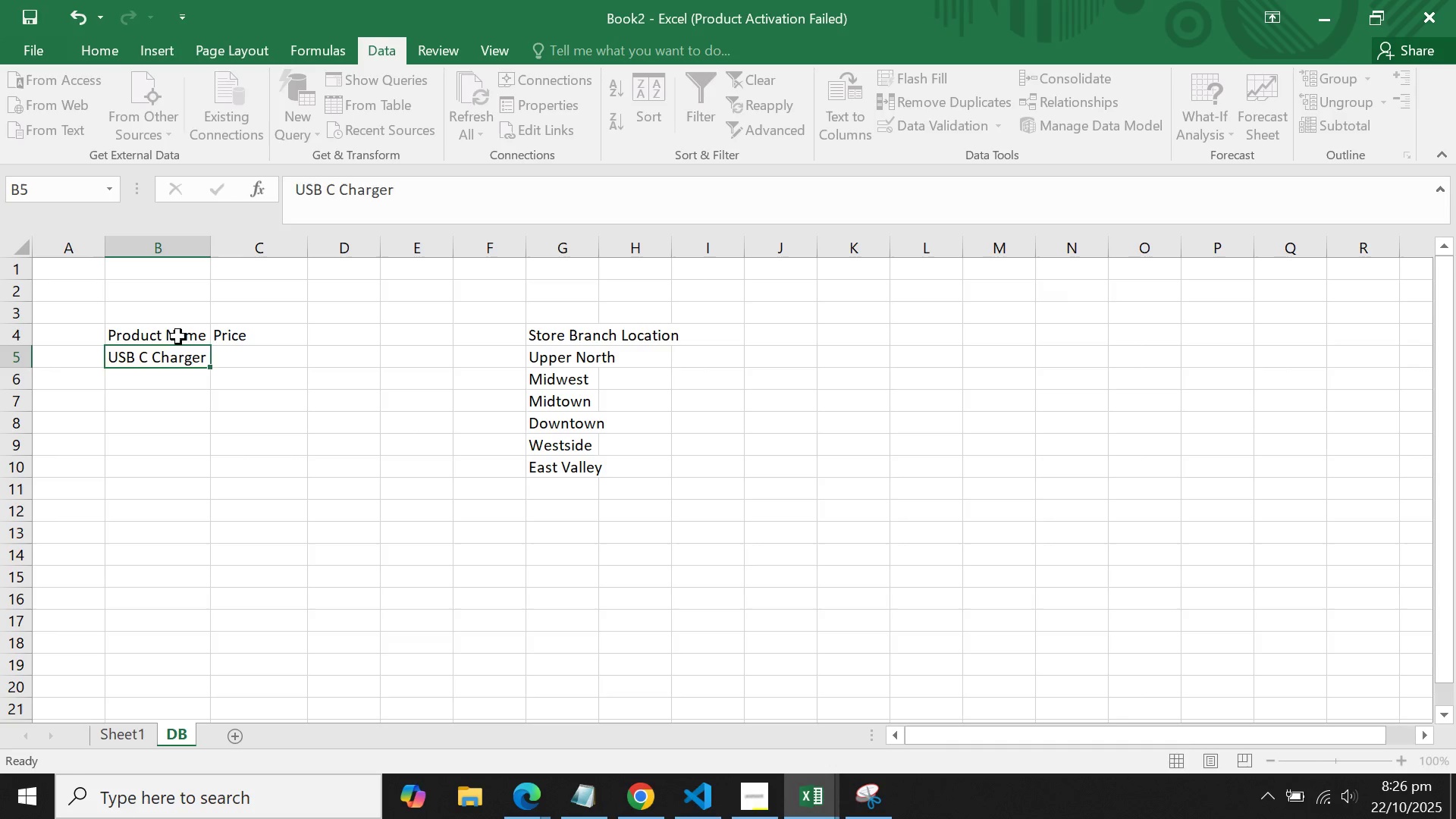 
 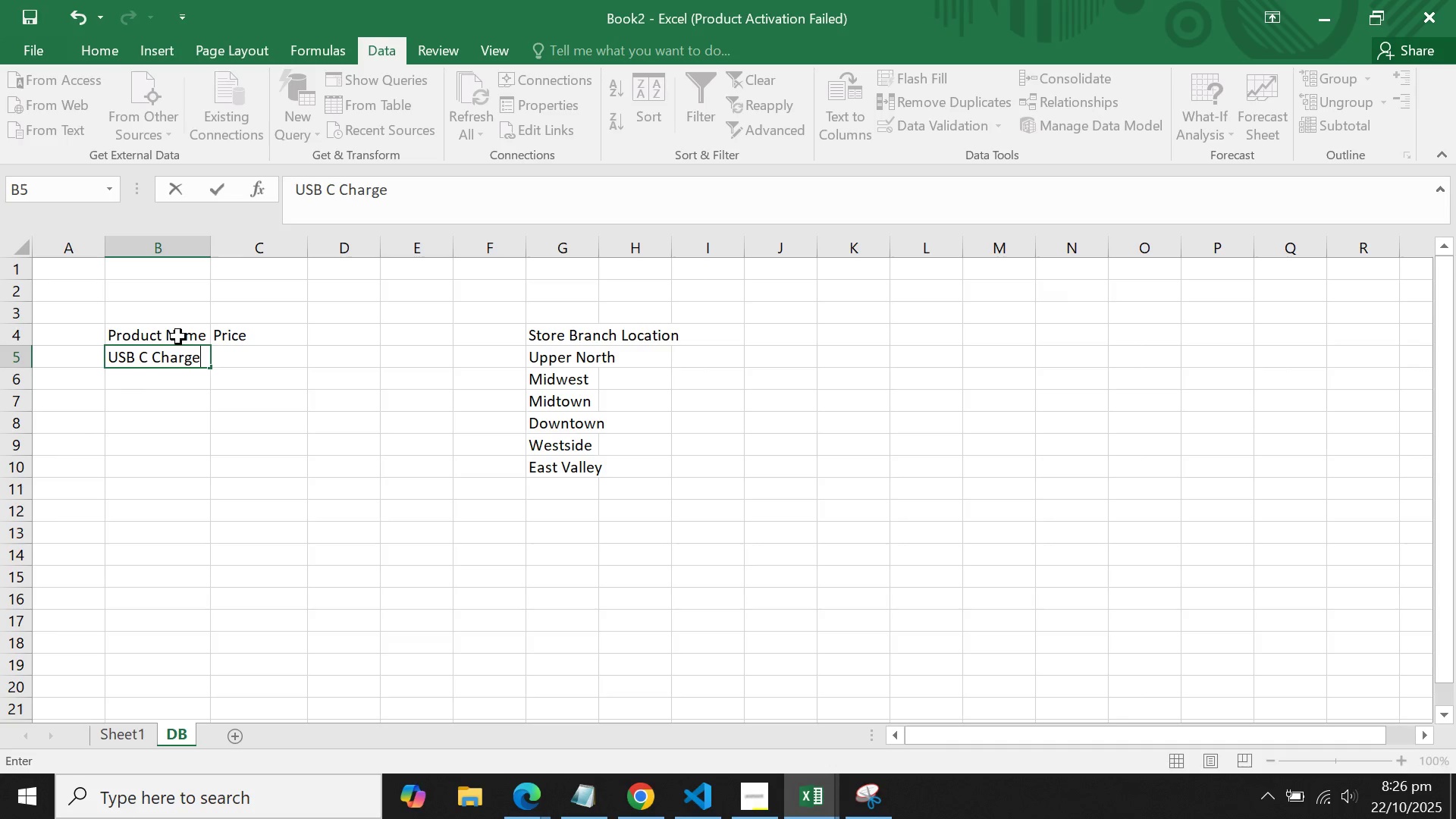 
key(Enter)
 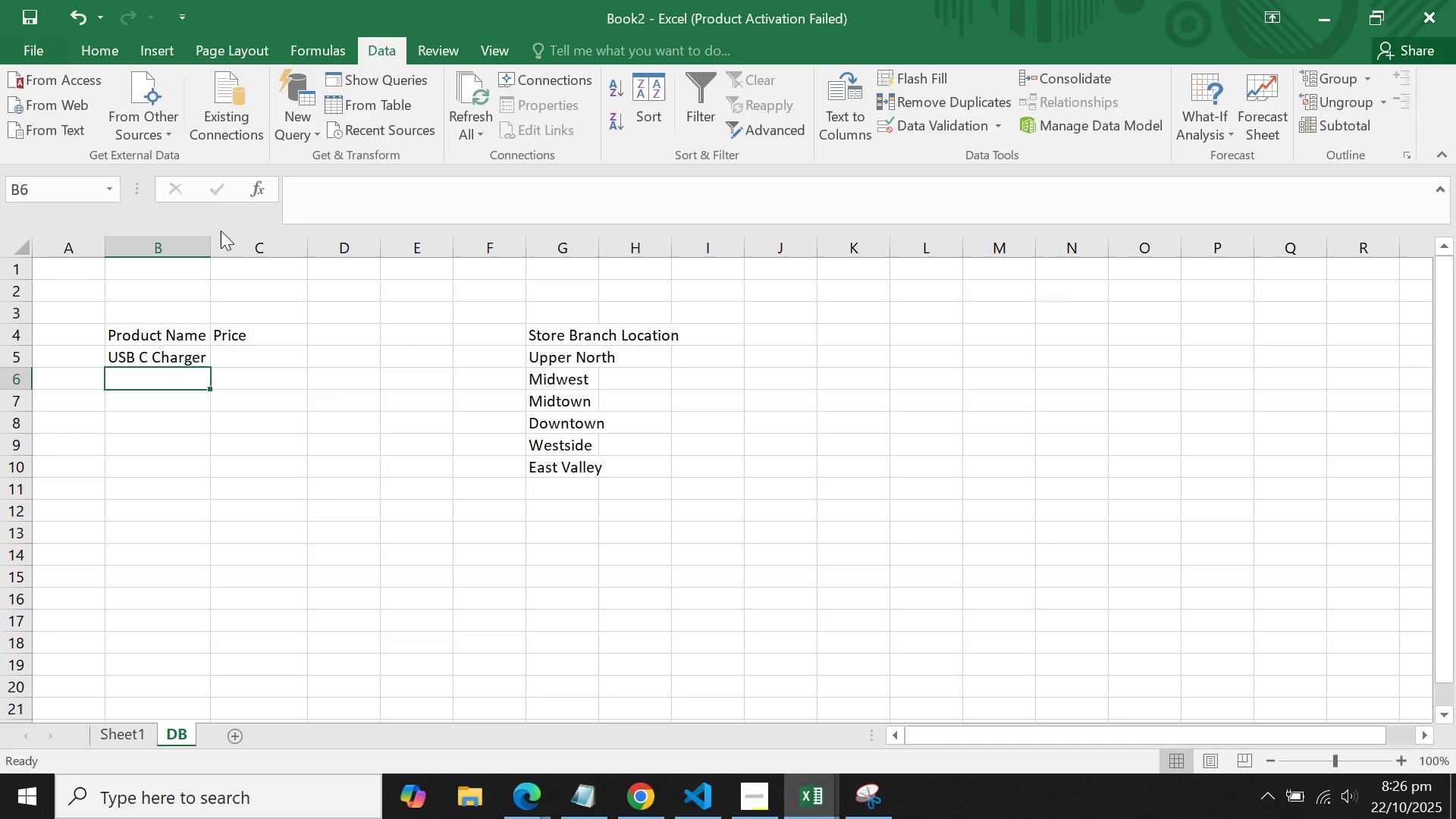 
left_click_drag(start_coordinate=[207, 253], to_coordinate=[260, 252])
 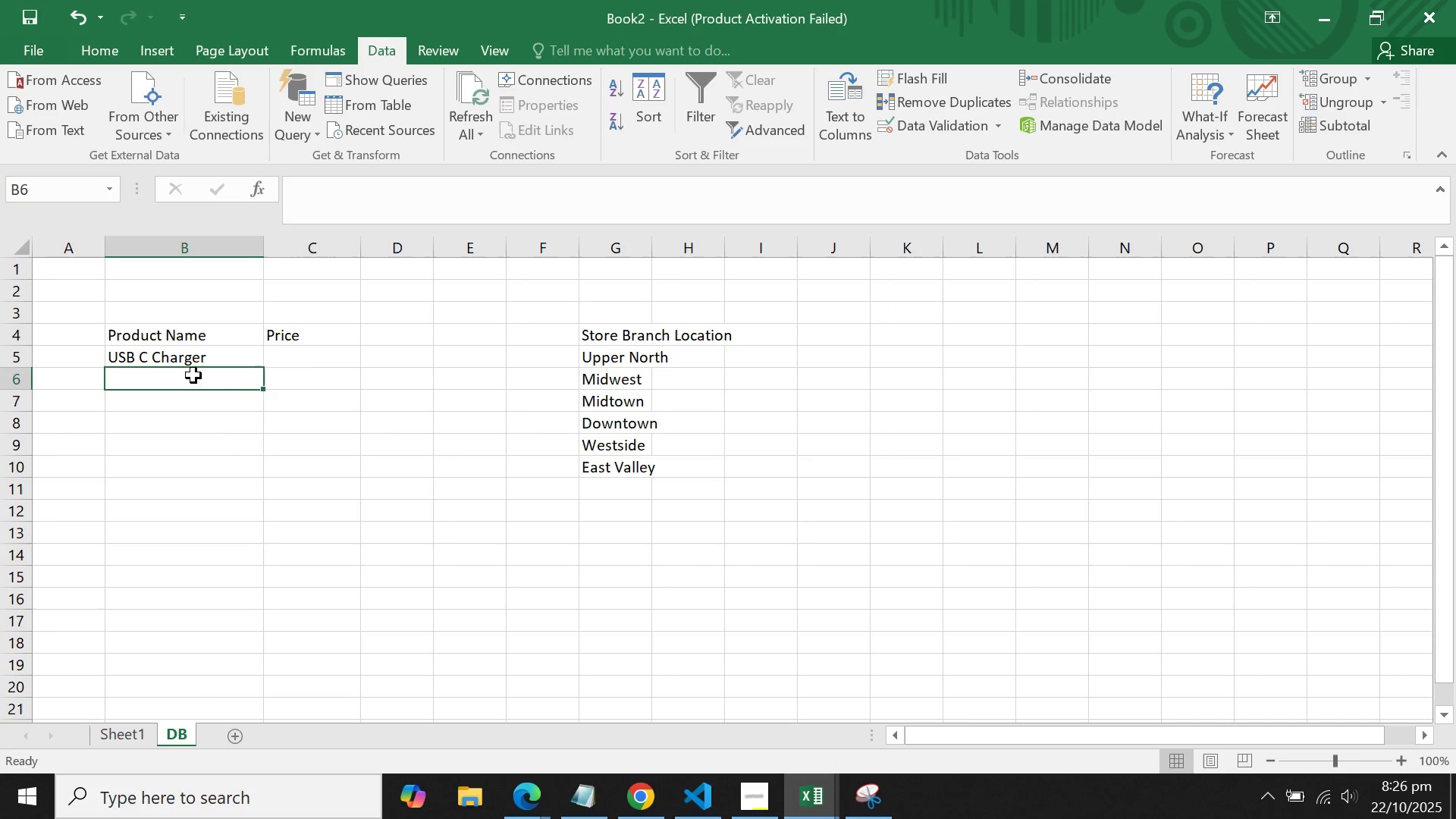 
left_click([189, 380])
 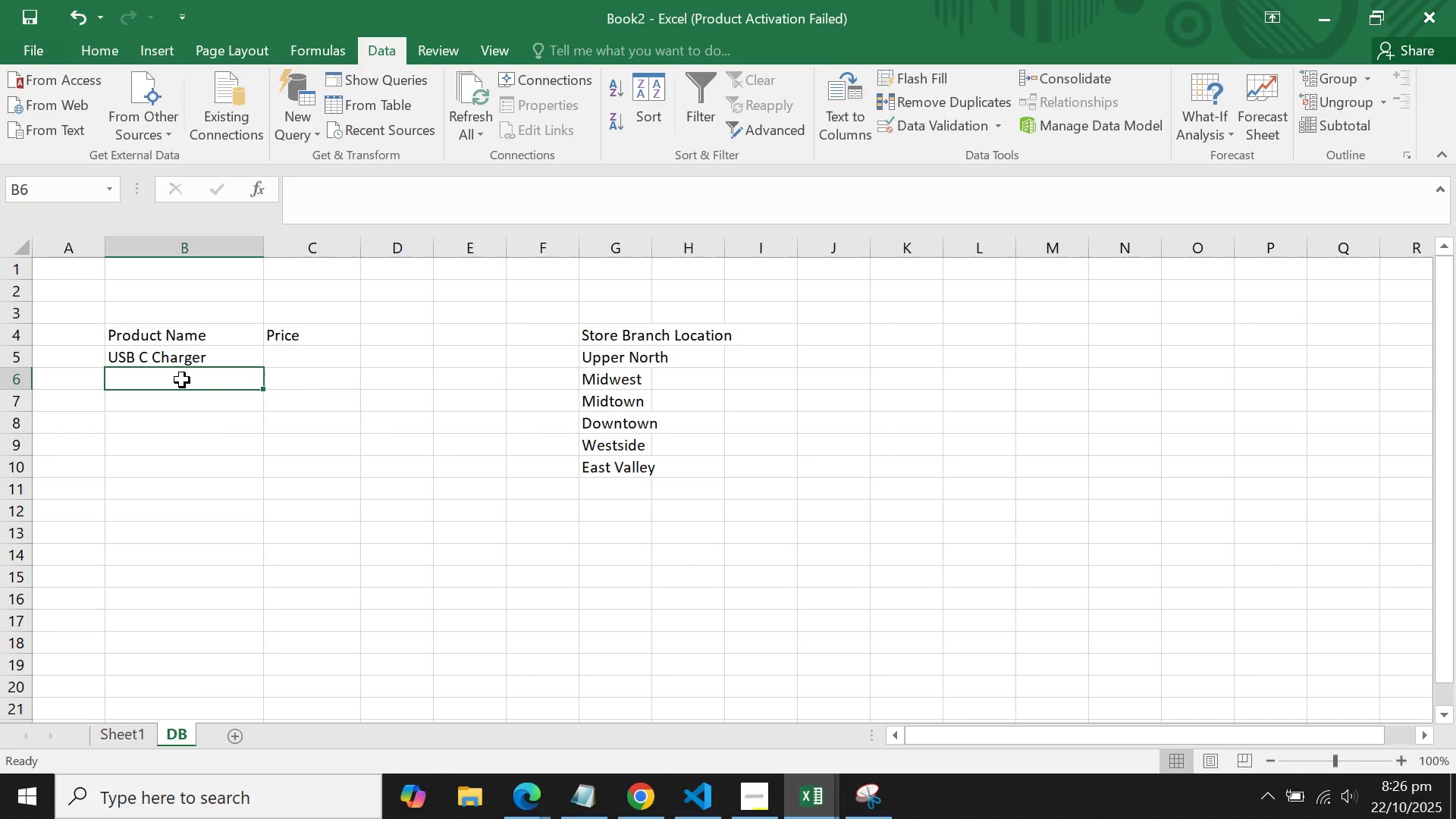 
type(Goo)
key(Backspace)
key(Backspace)
key(Backspace)
type(Microsoft Surface)
 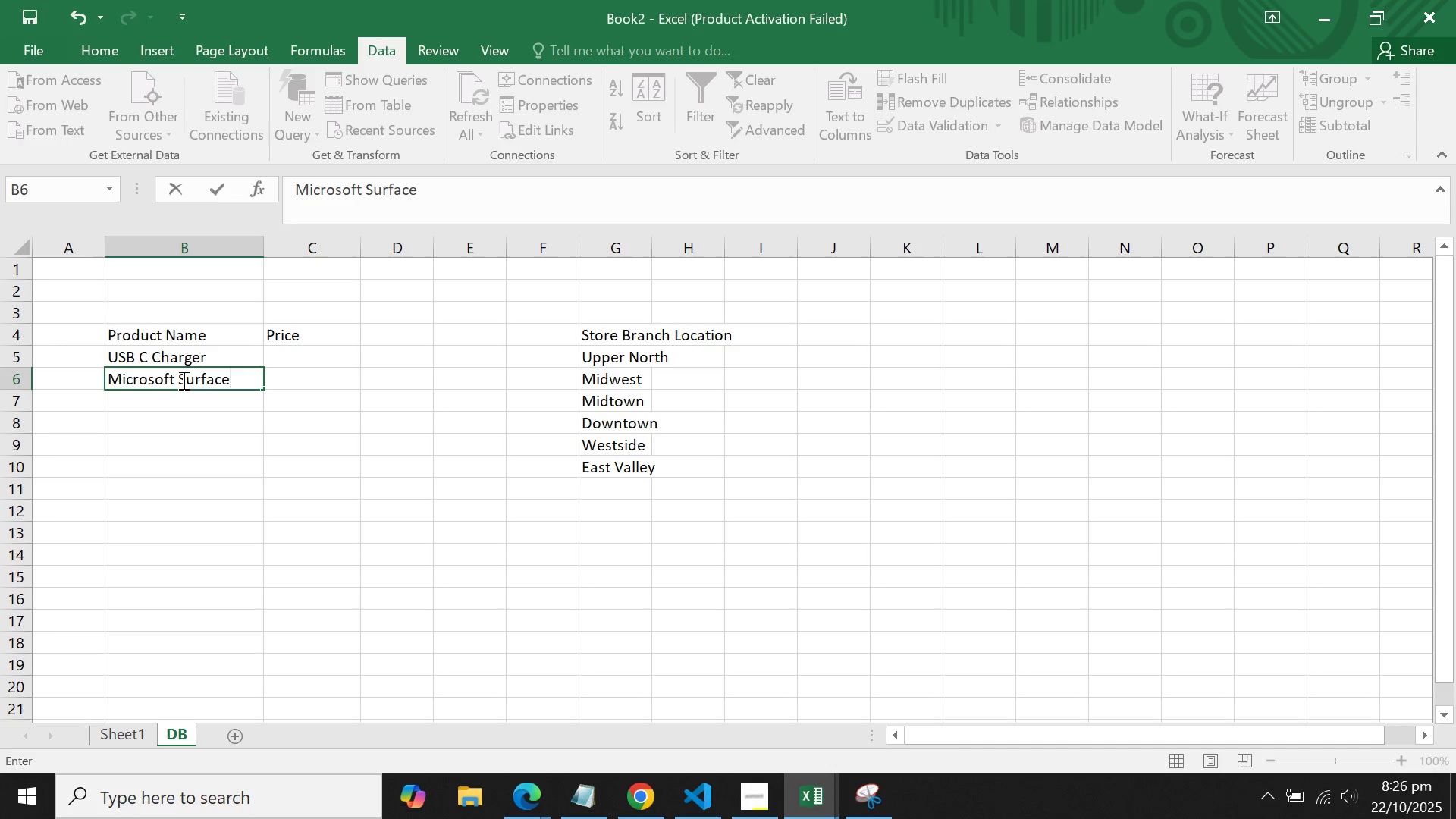 
type( Go)
 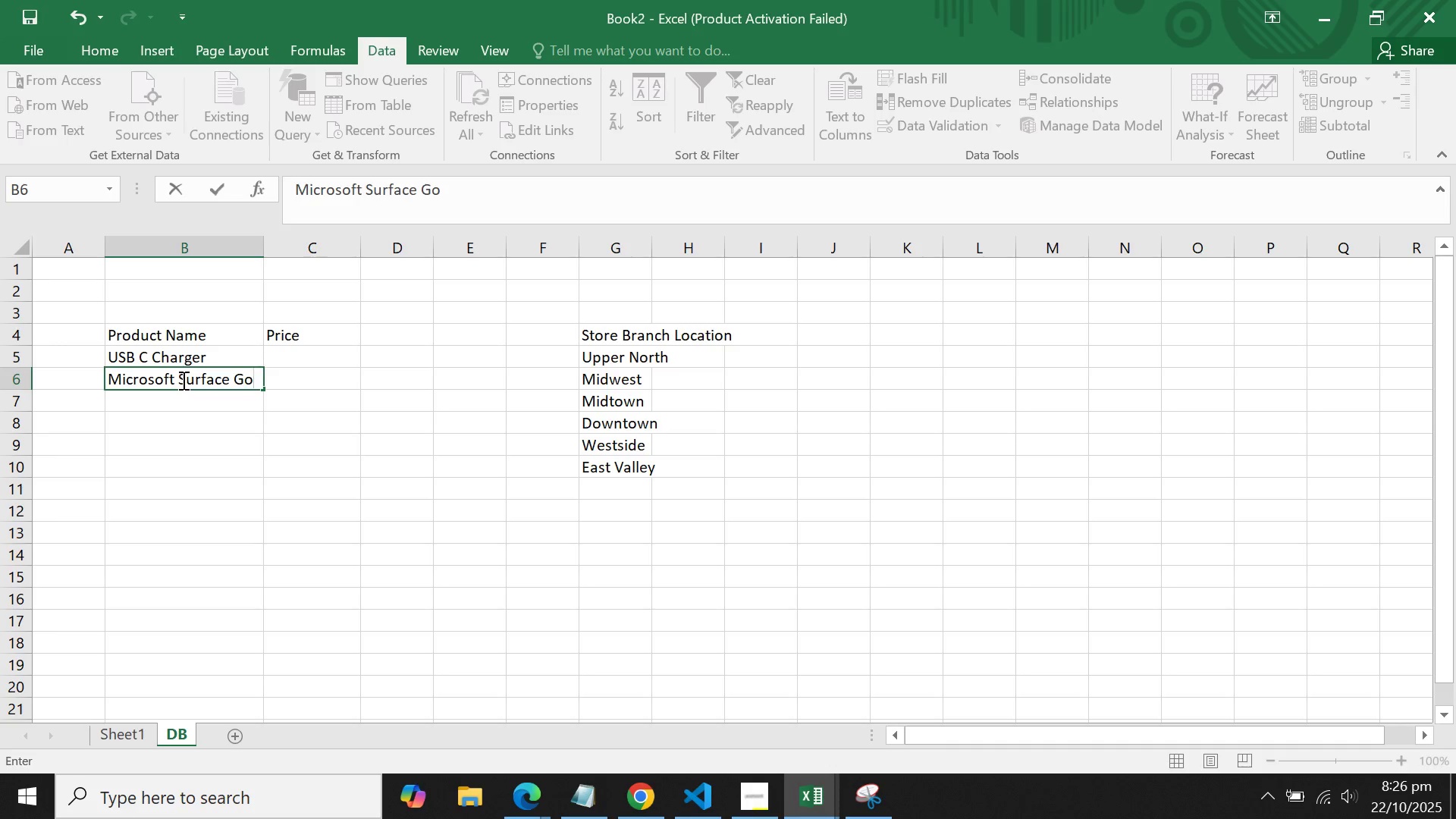 
key(Enter)
 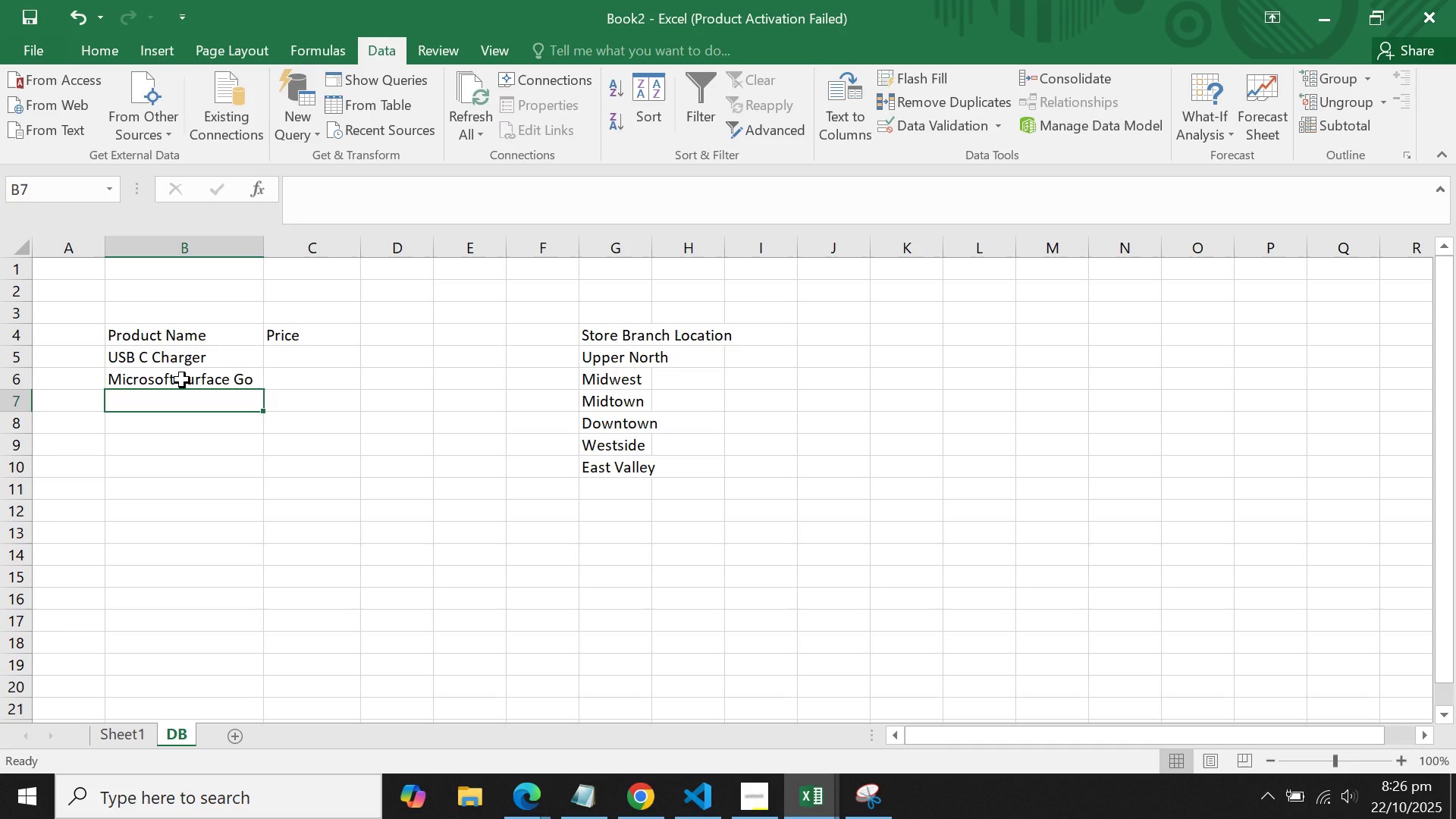 
hold_key(key=ShiftLeft, duration=1.54)
 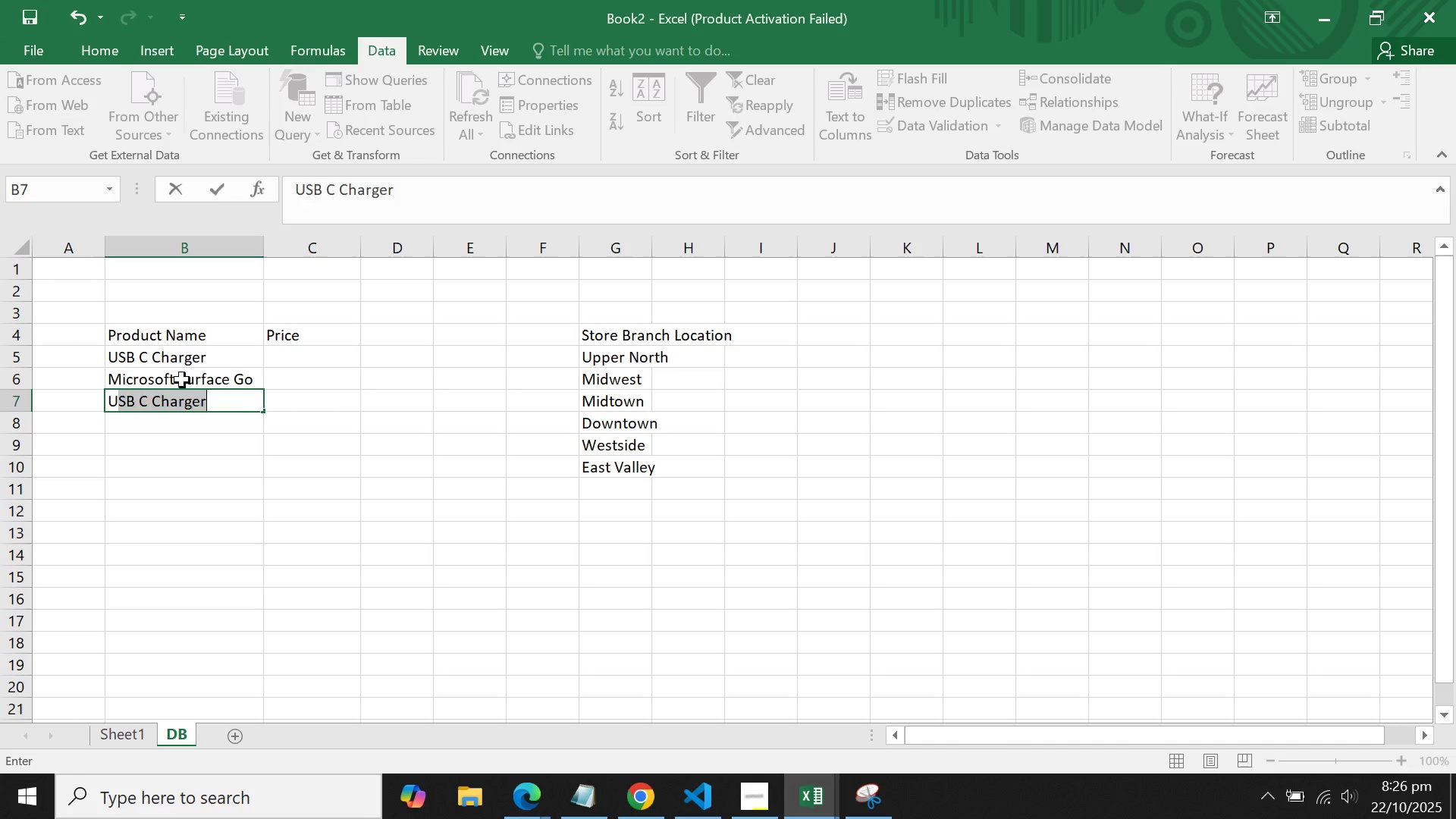 
type(Unig)
key(Backspace)
type(hertz Titan 2)
 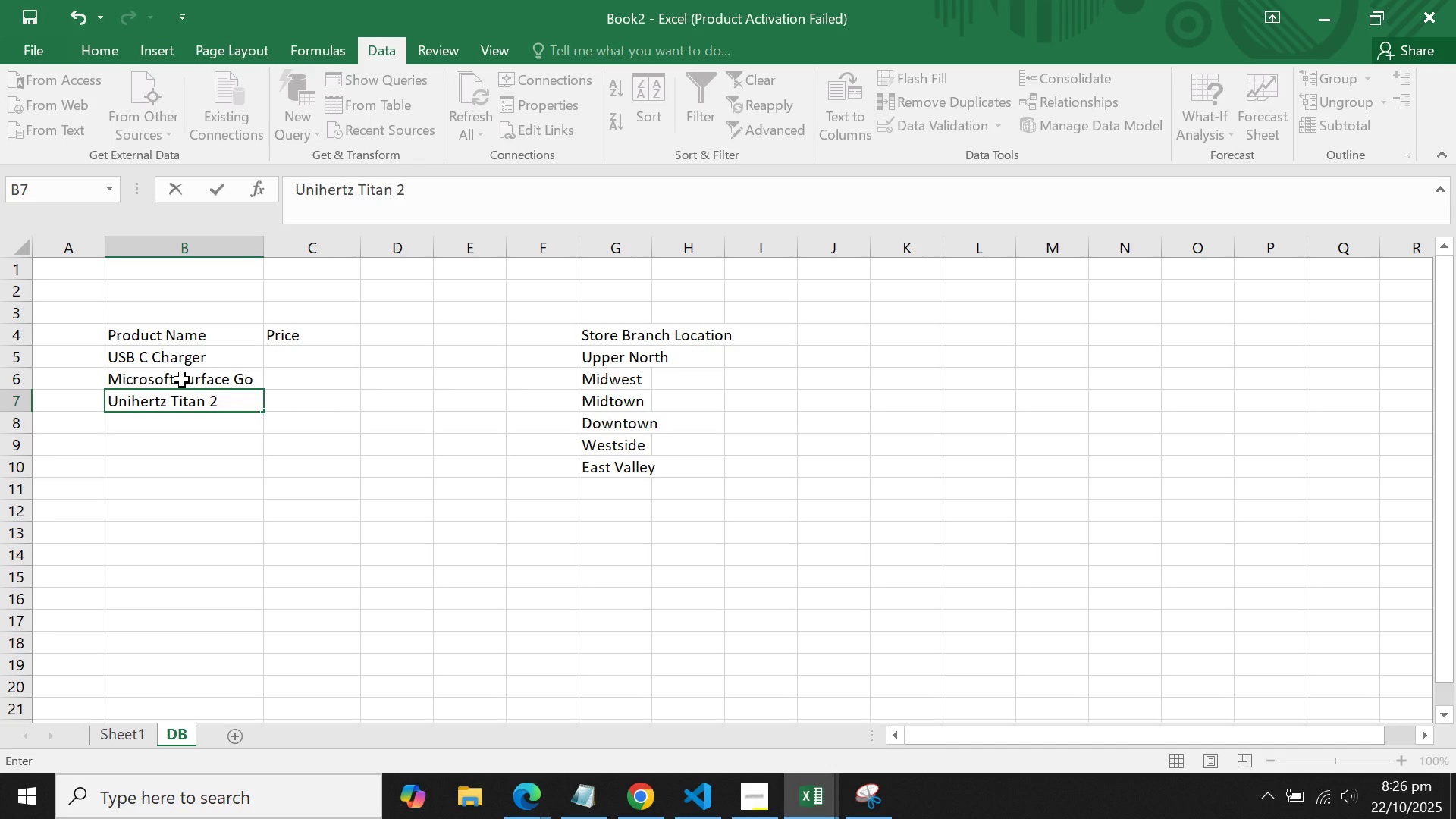 
 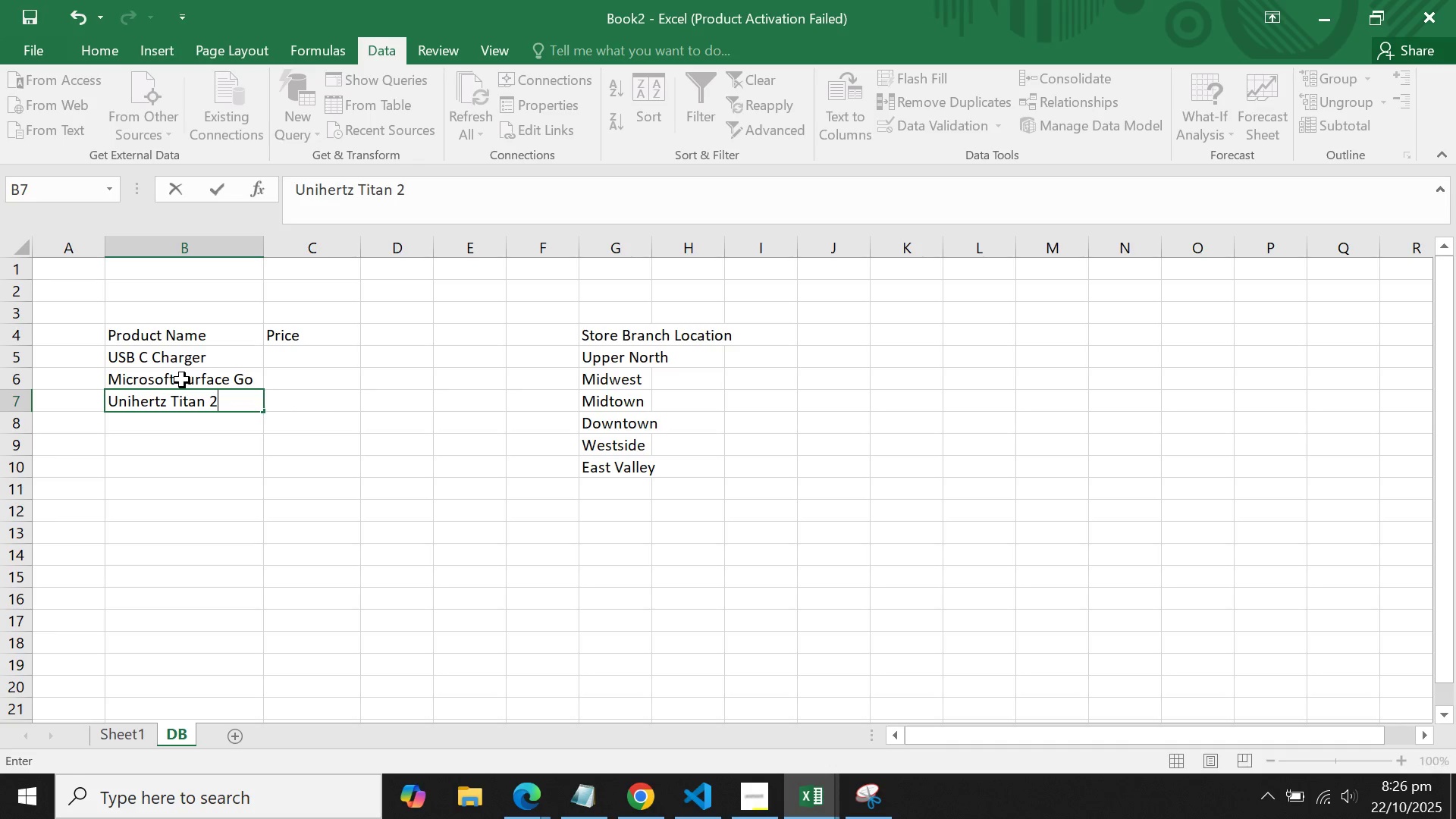 
key(Enter)
 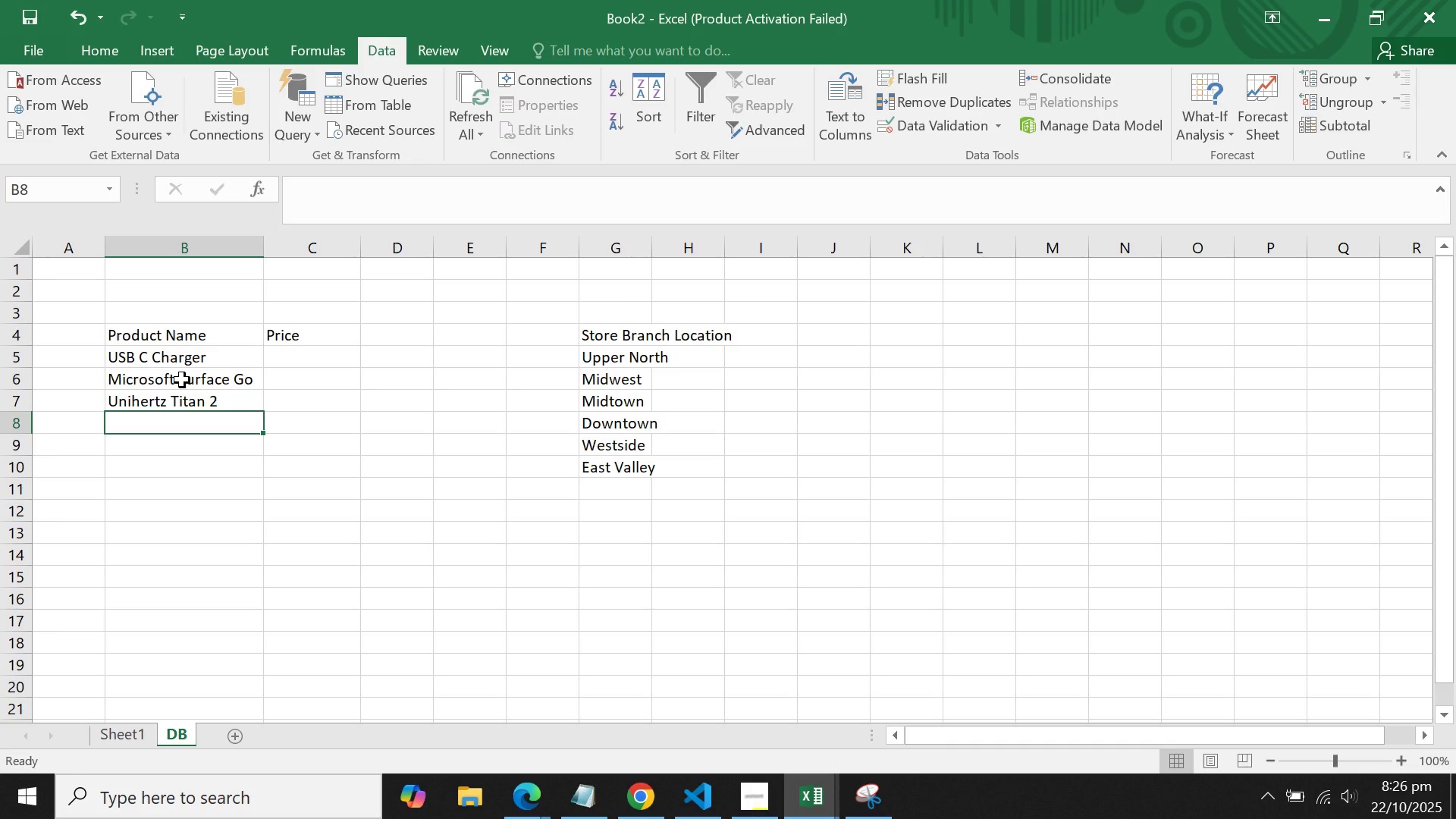 
type(Bla)
key(Backspace)
key(Backspace)
key(Backspace)
key(Backspace)
type(Blackberry Key 2 LE)
 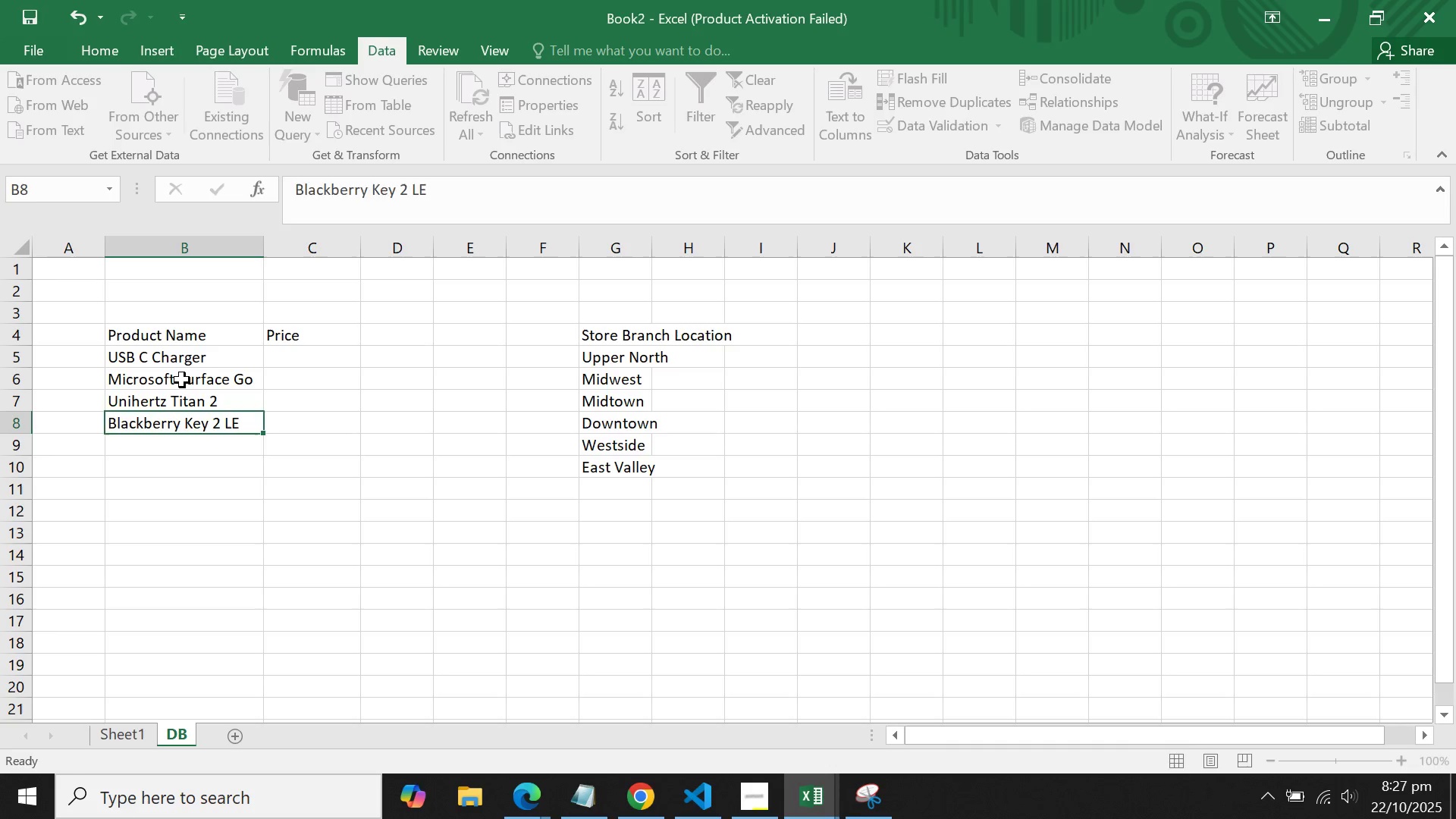 
 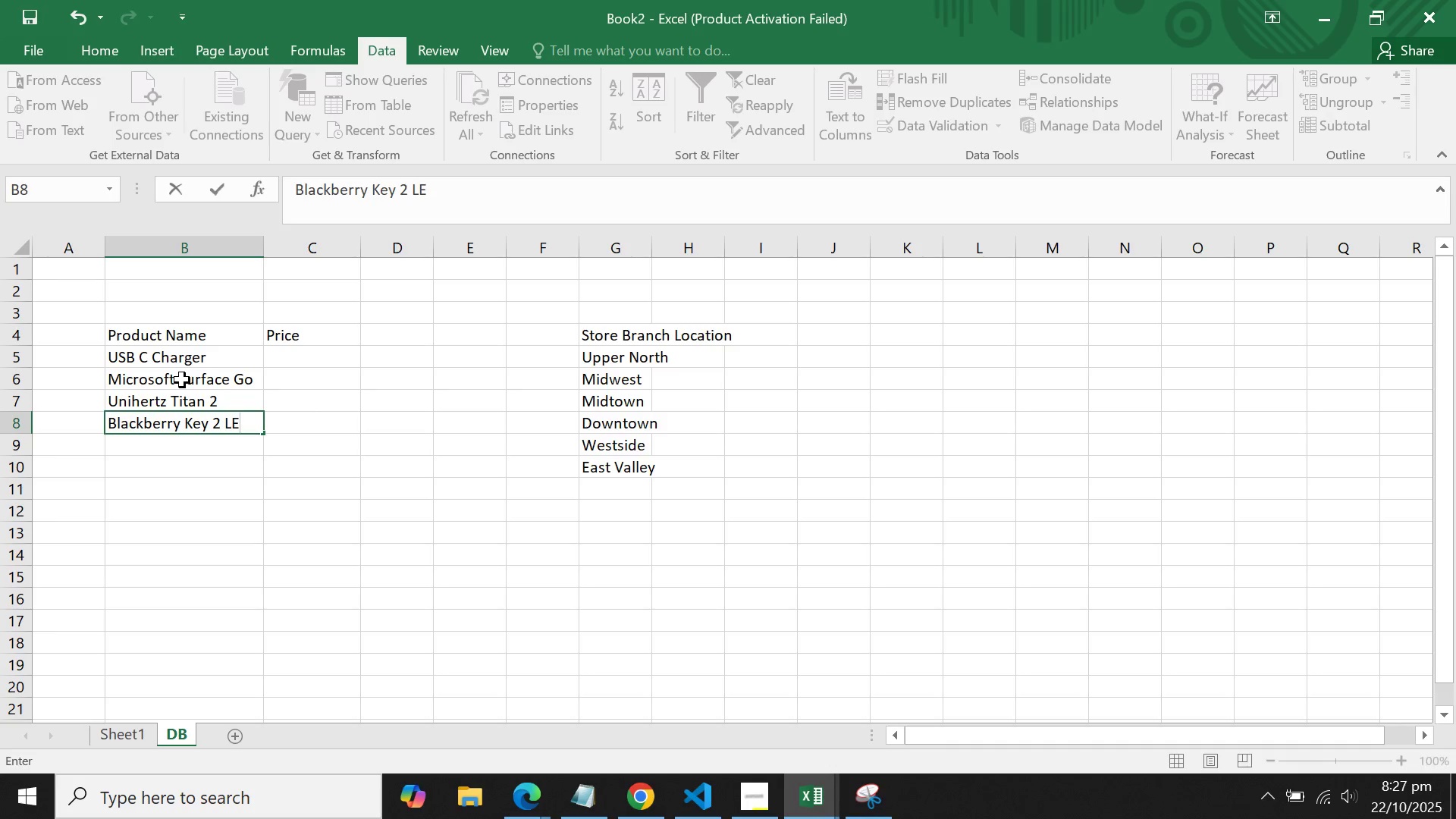 
key(Enter)
 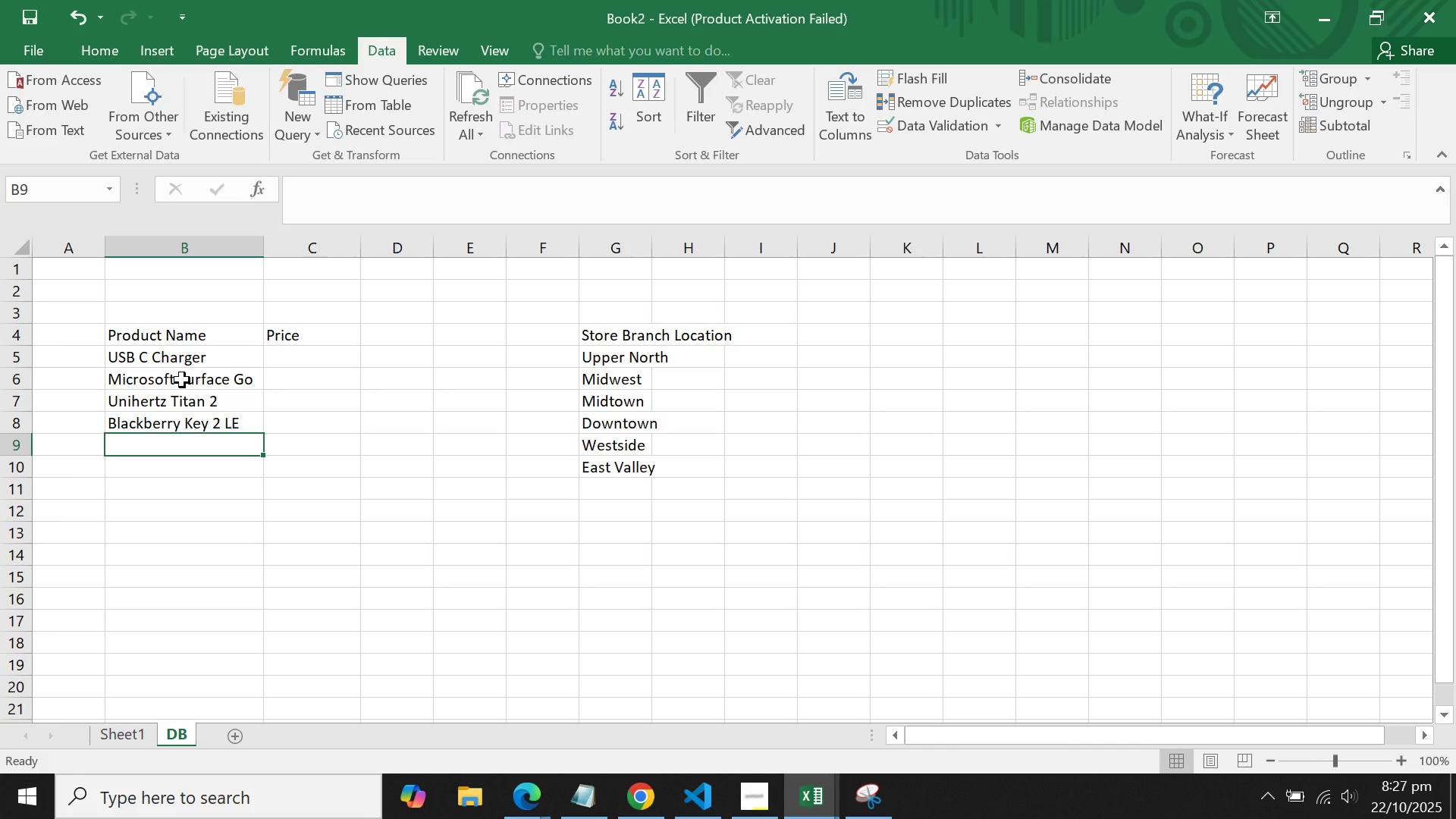 
type(U)
key(Backspace)
type(Iphone 17)
 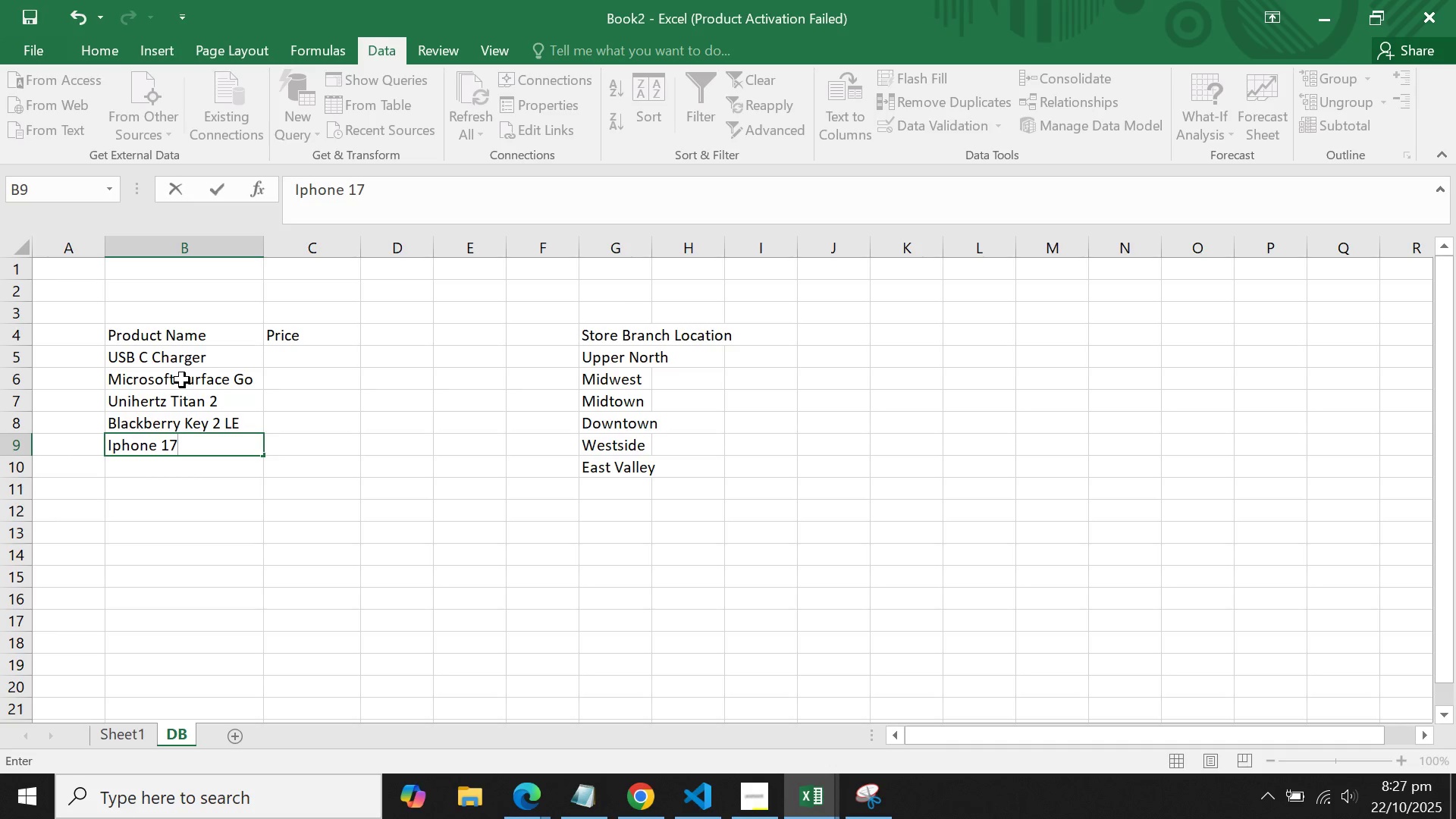 
key(Enter)
 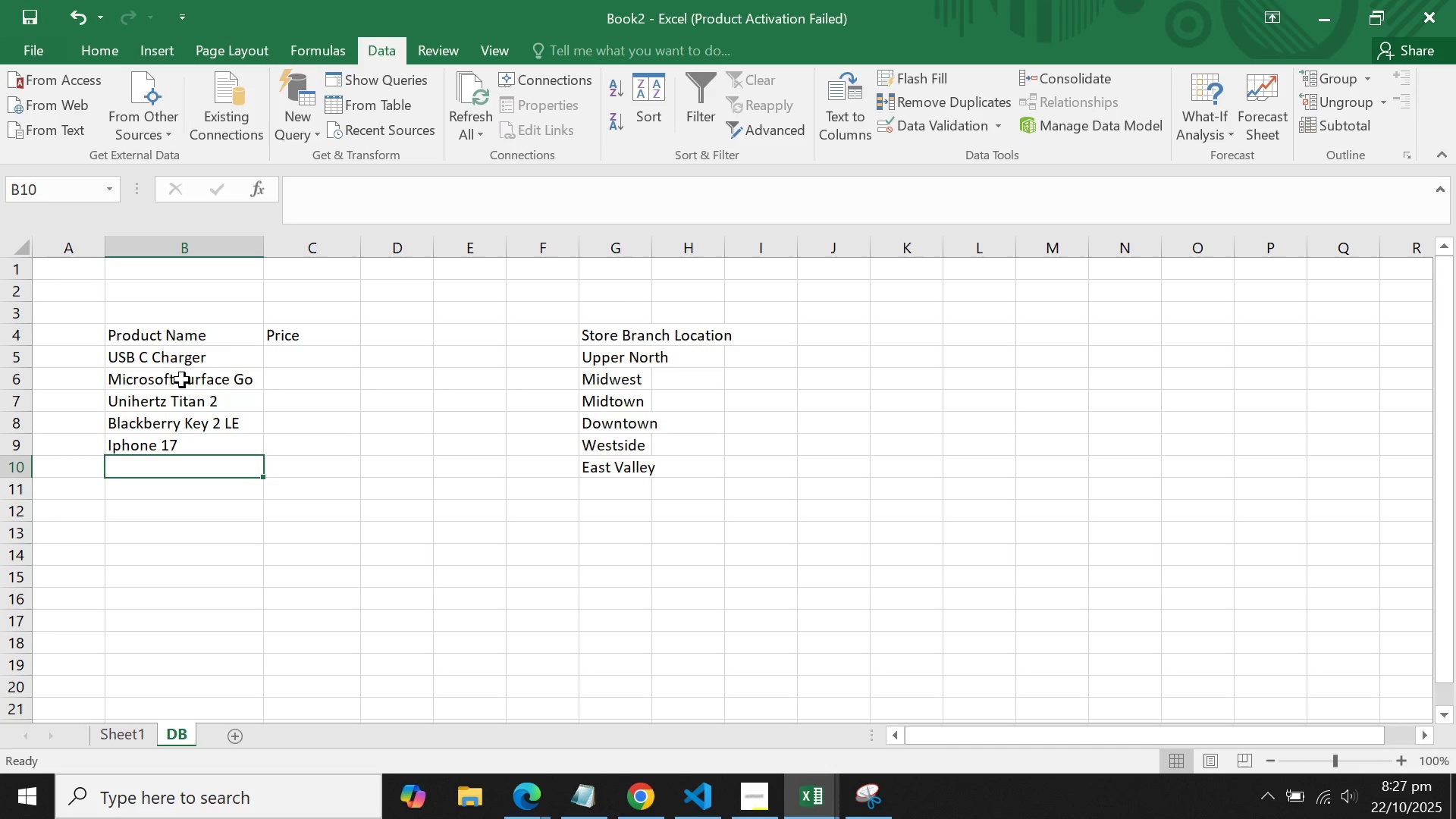 
type(Iphone )
 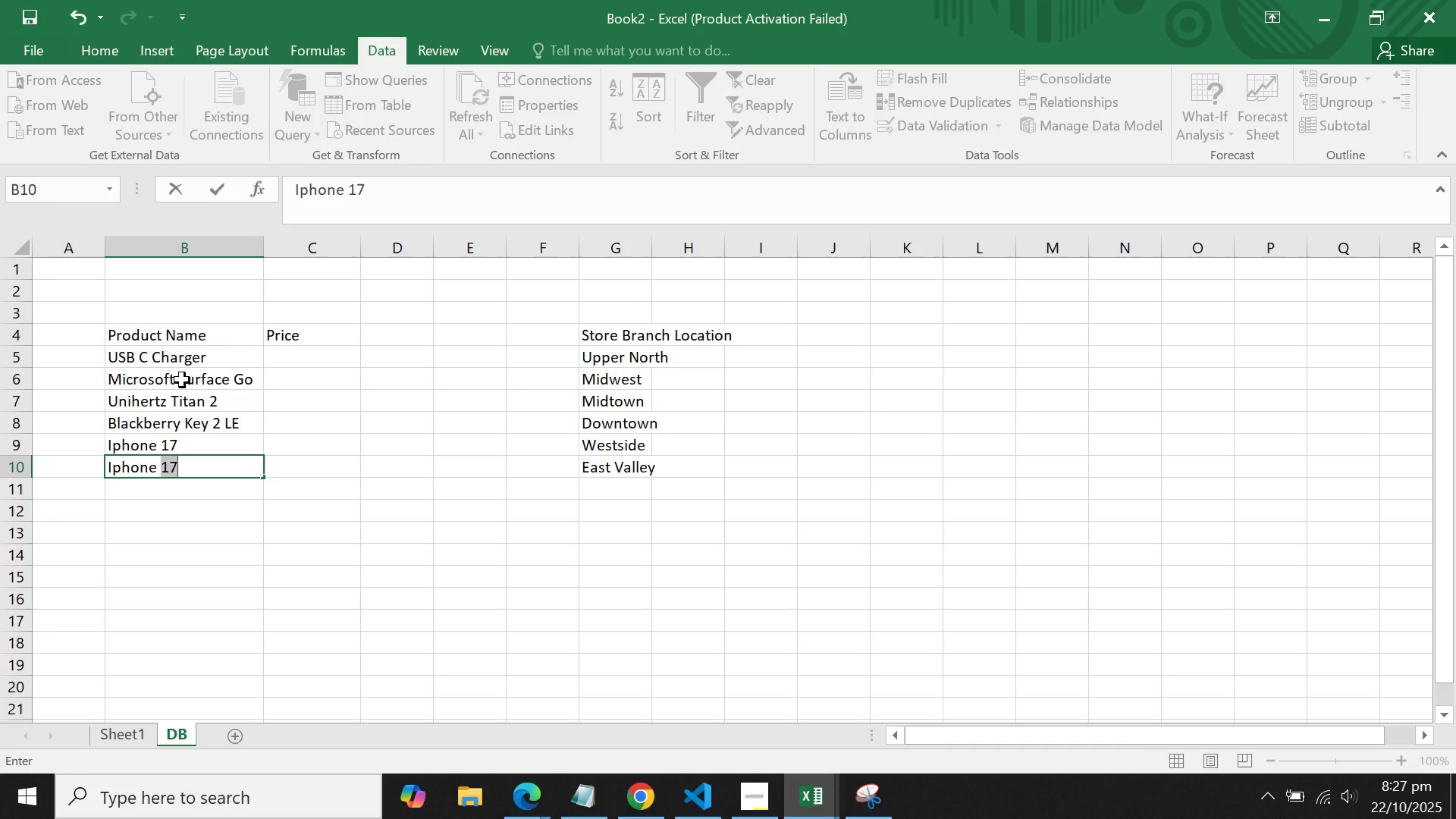 
key(Enter)
 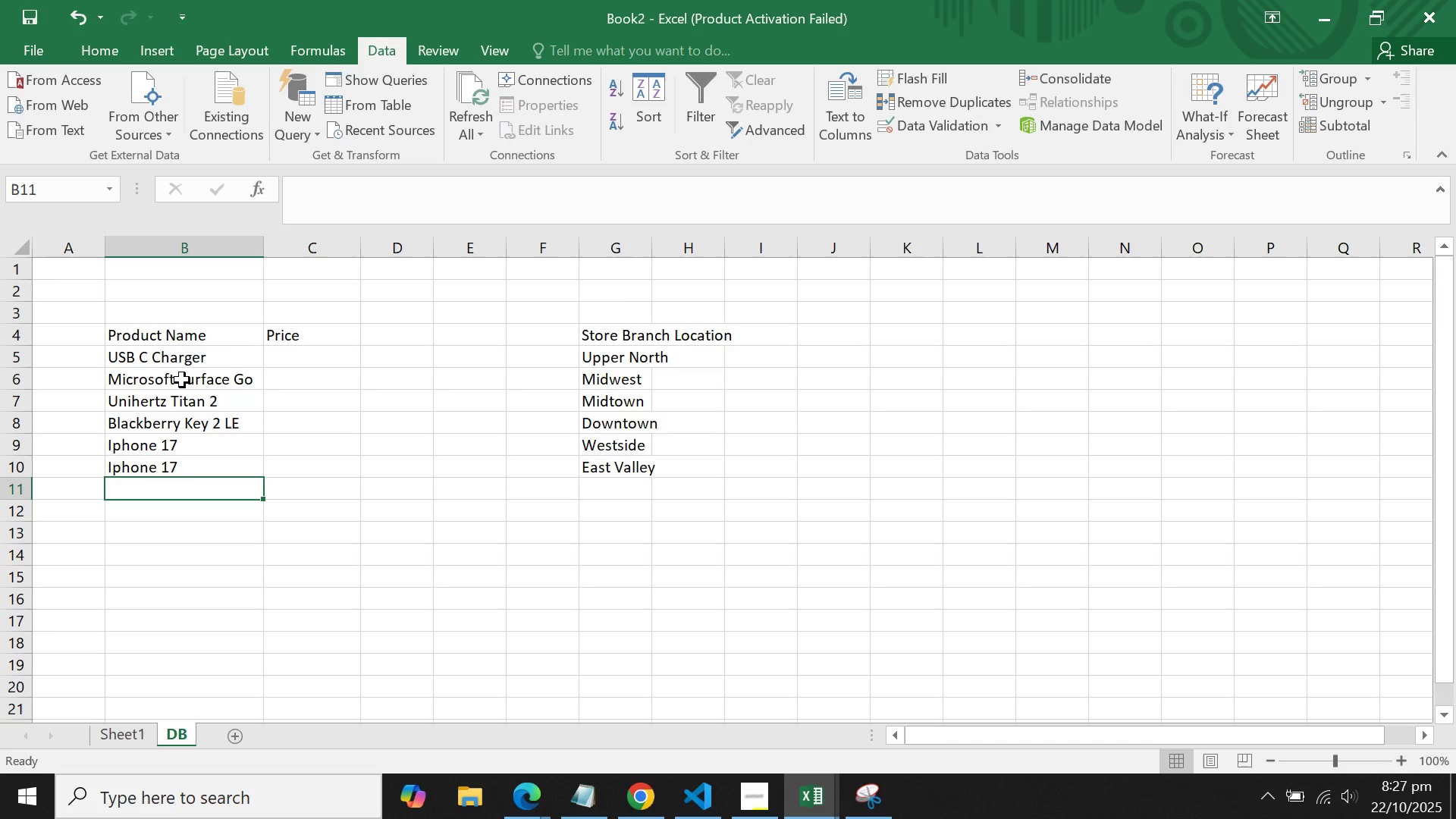 
key(ArrowUp)
 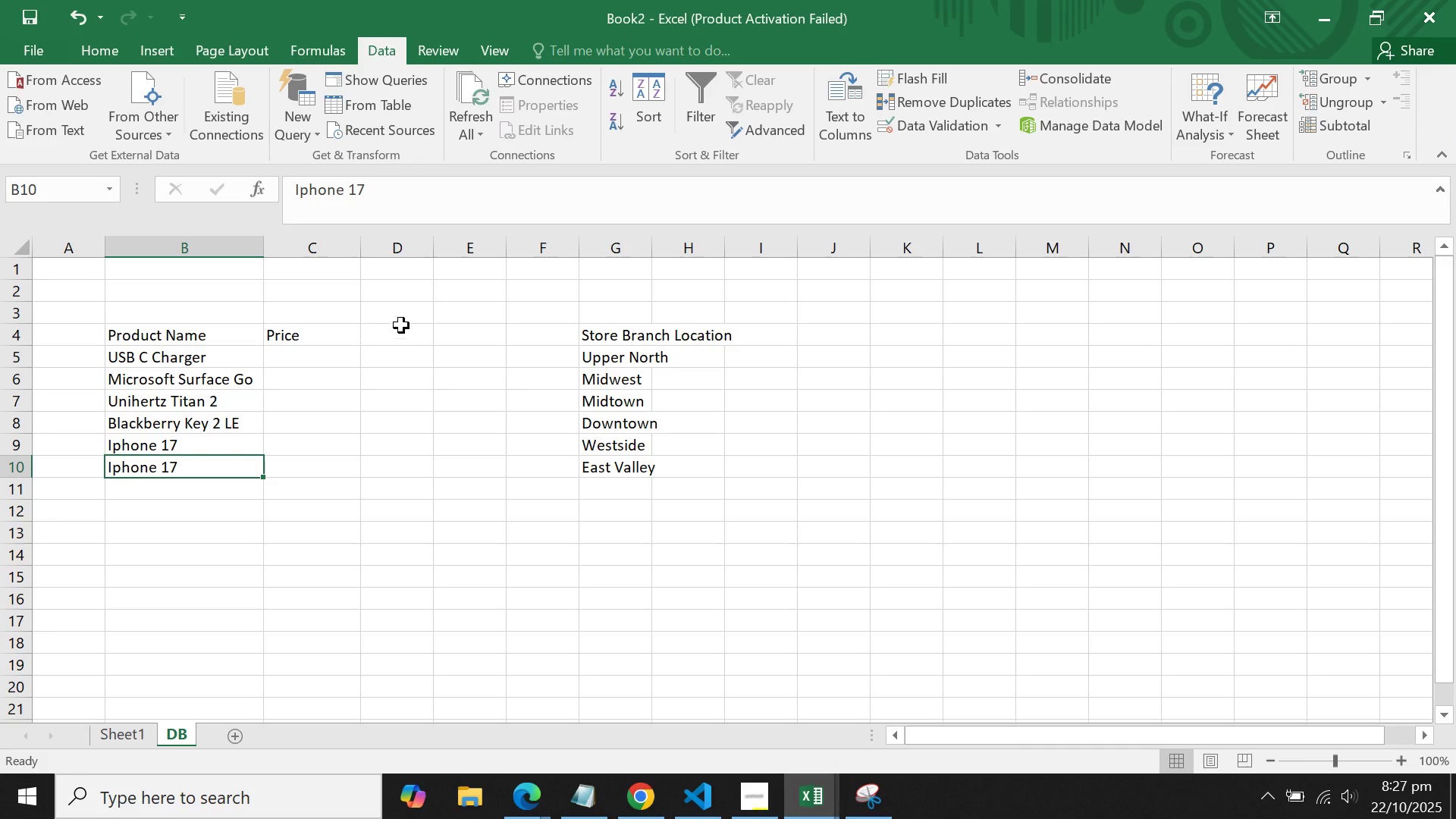 
left_click([427, 207])
 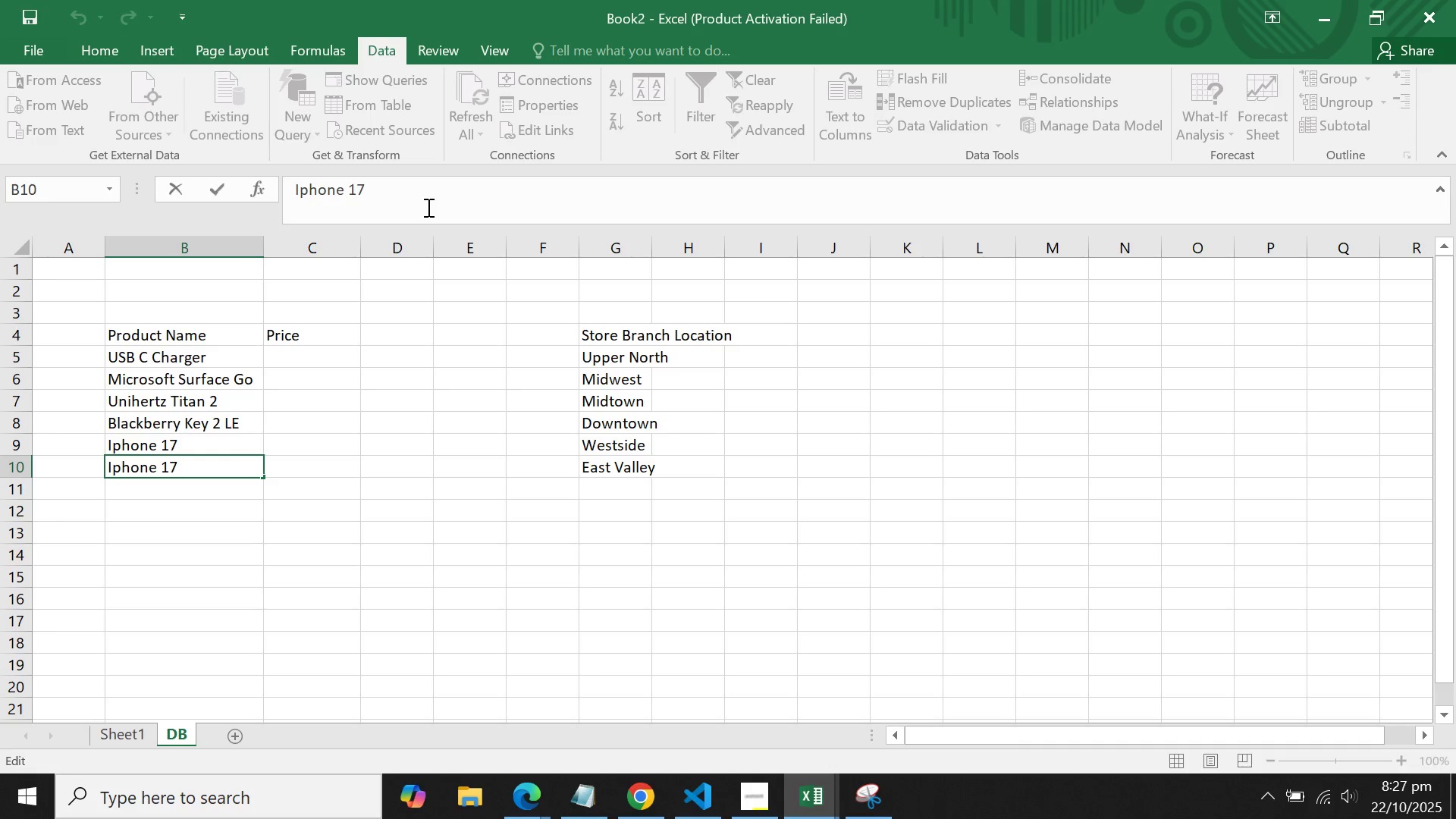 
type( PRO)
key(Backspace)
key(Backspace)
key(Backspace)
type(Pro)
 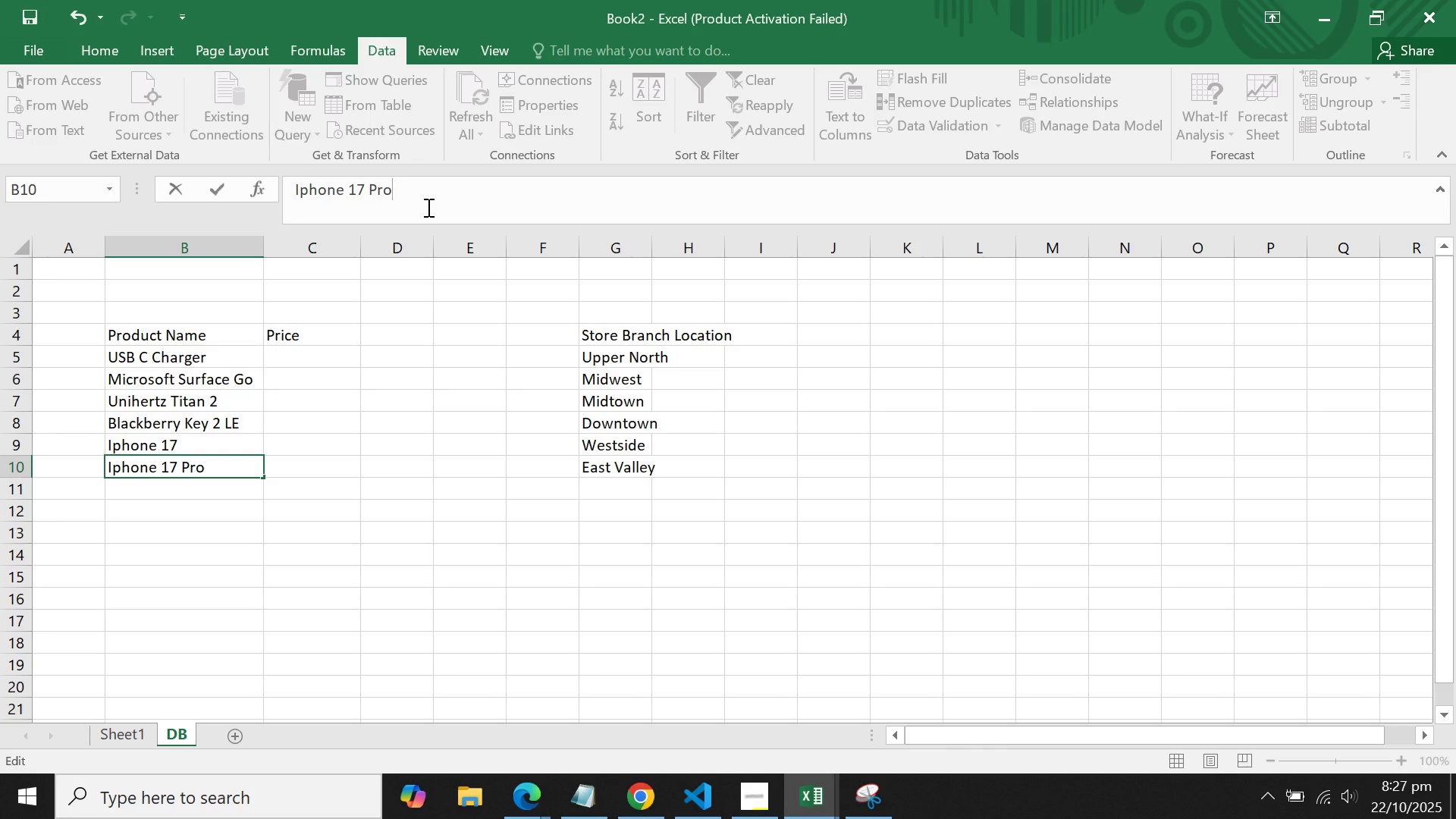 
 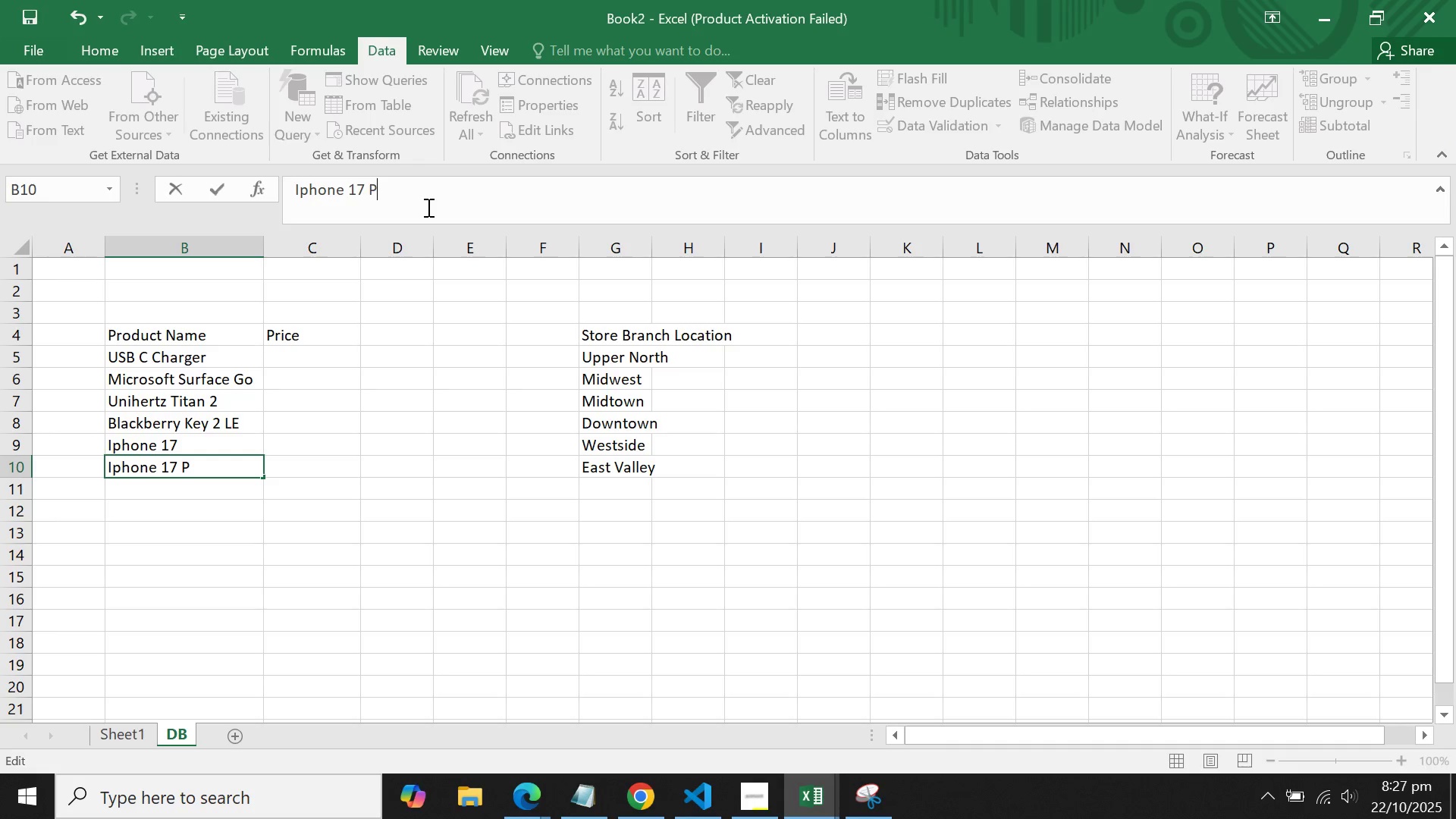 
key(Enter)
 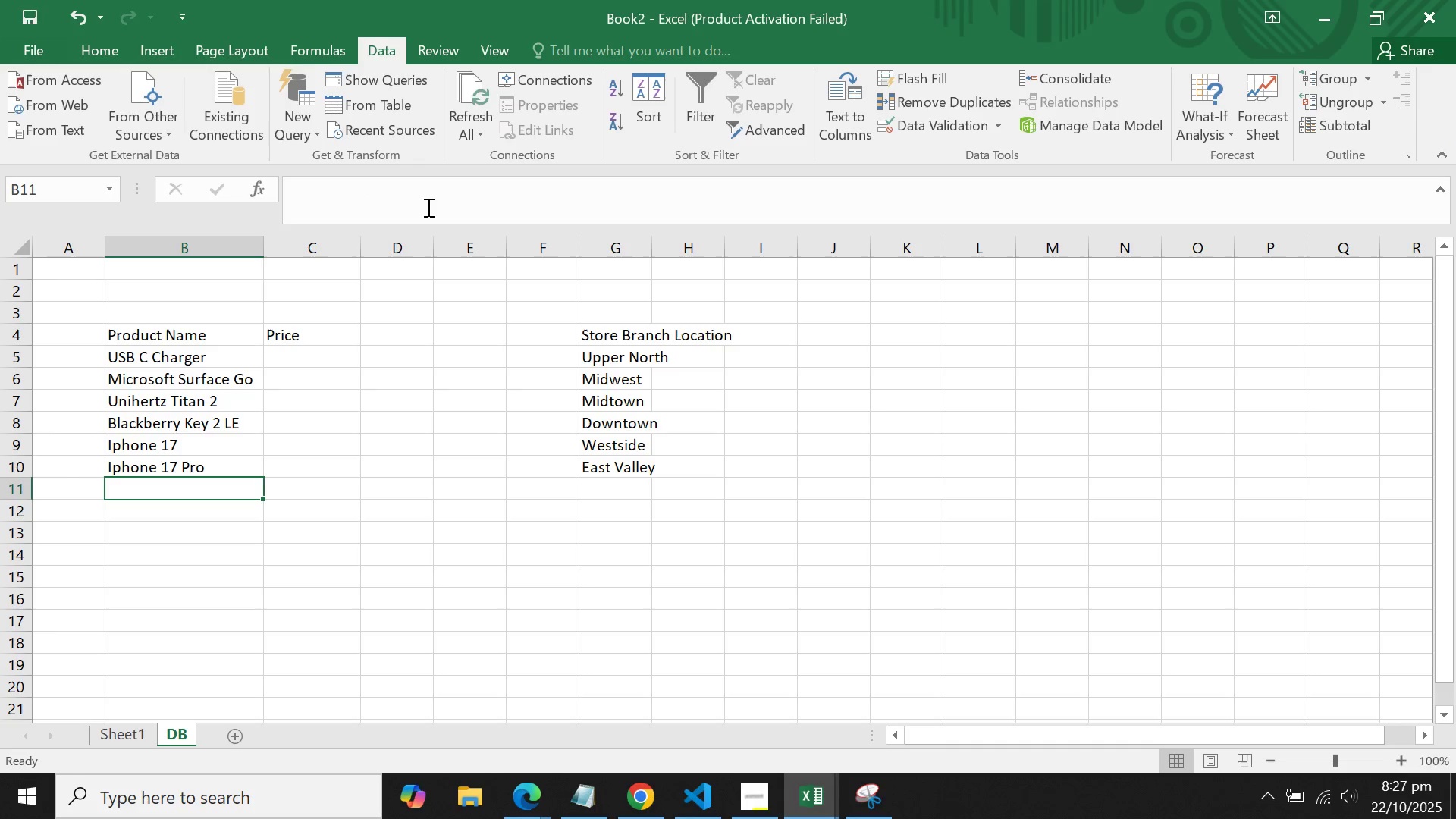 
type(Samsung Flip 7)
 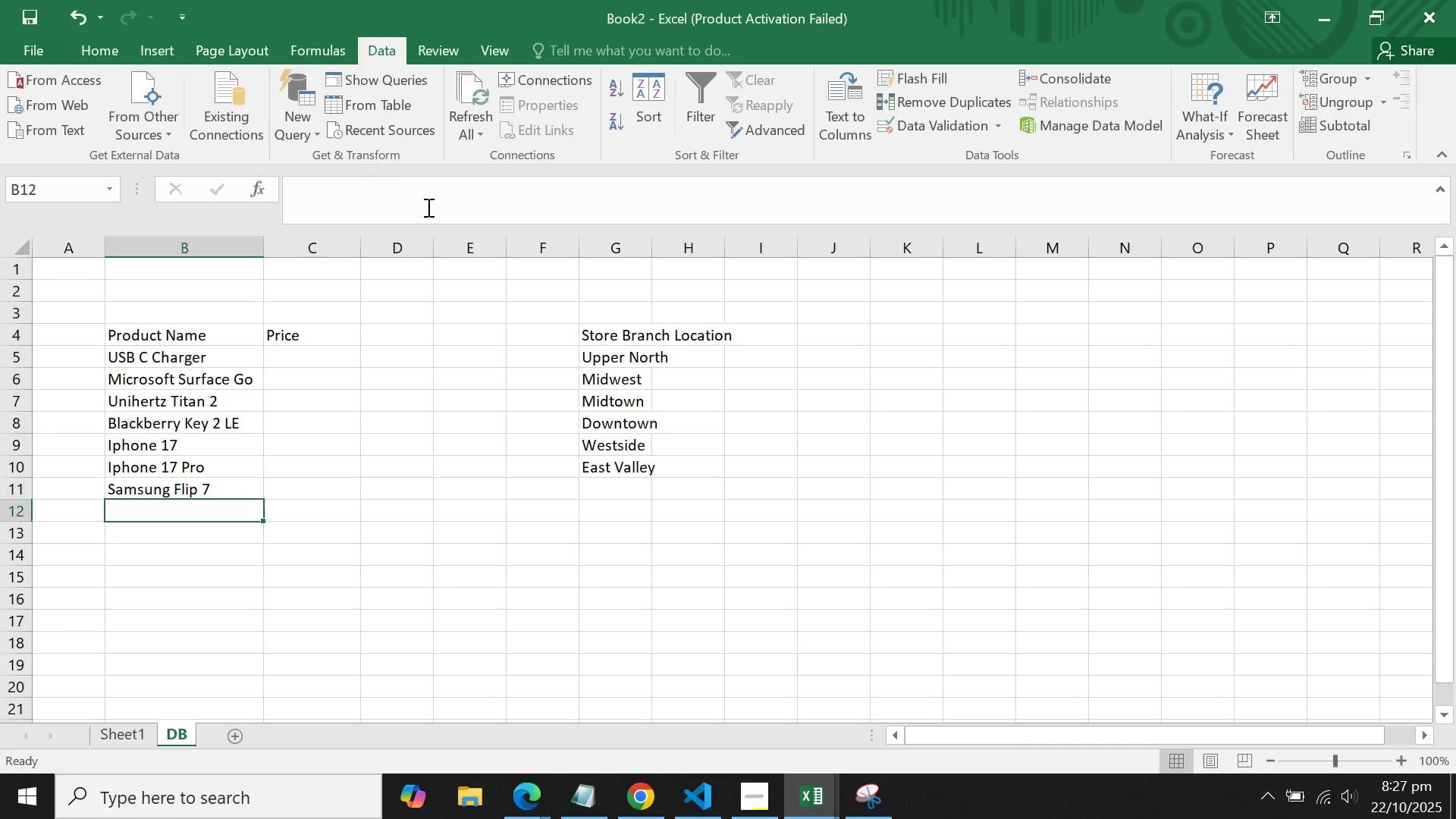 
 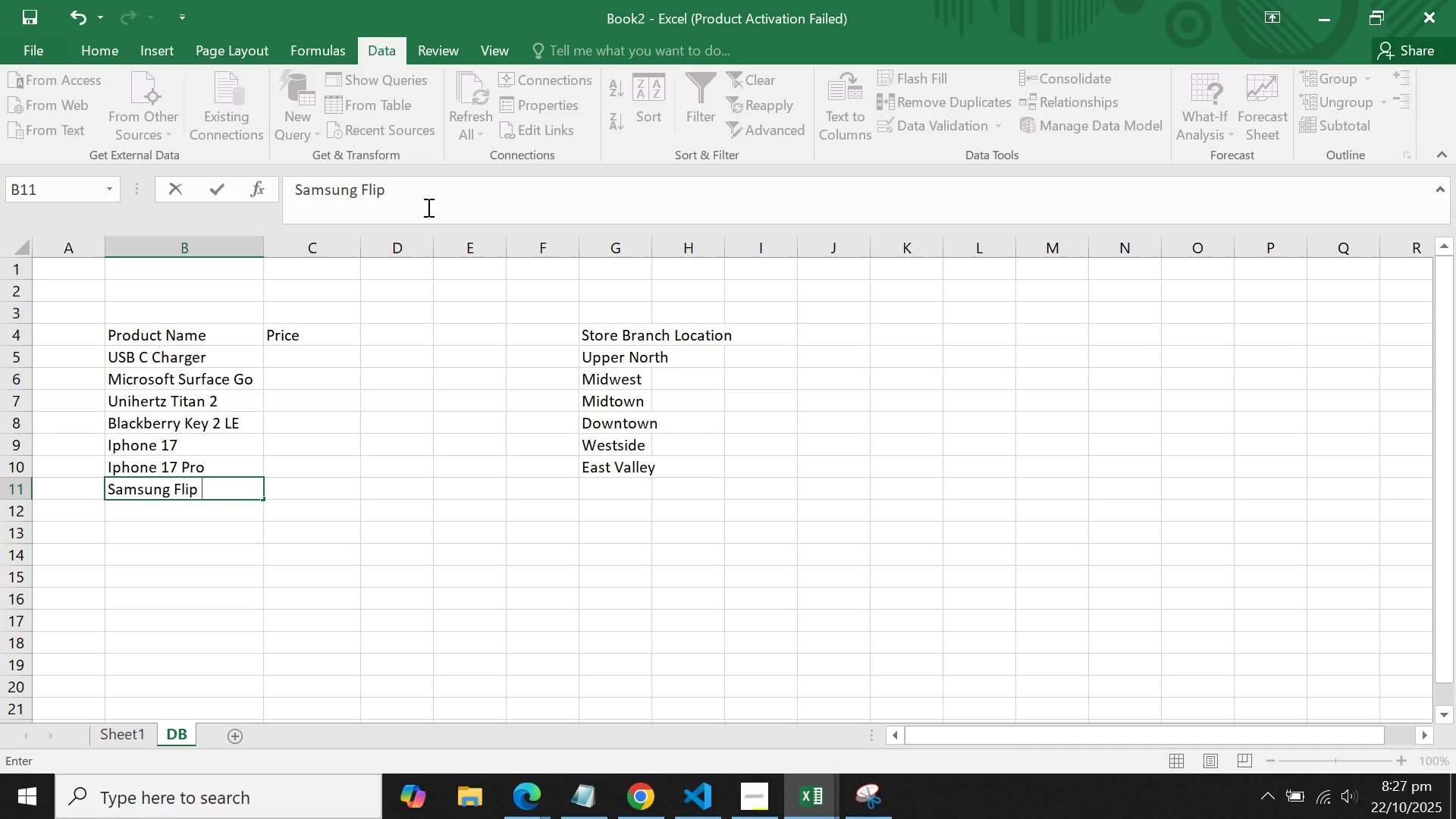 
key(Enter)
 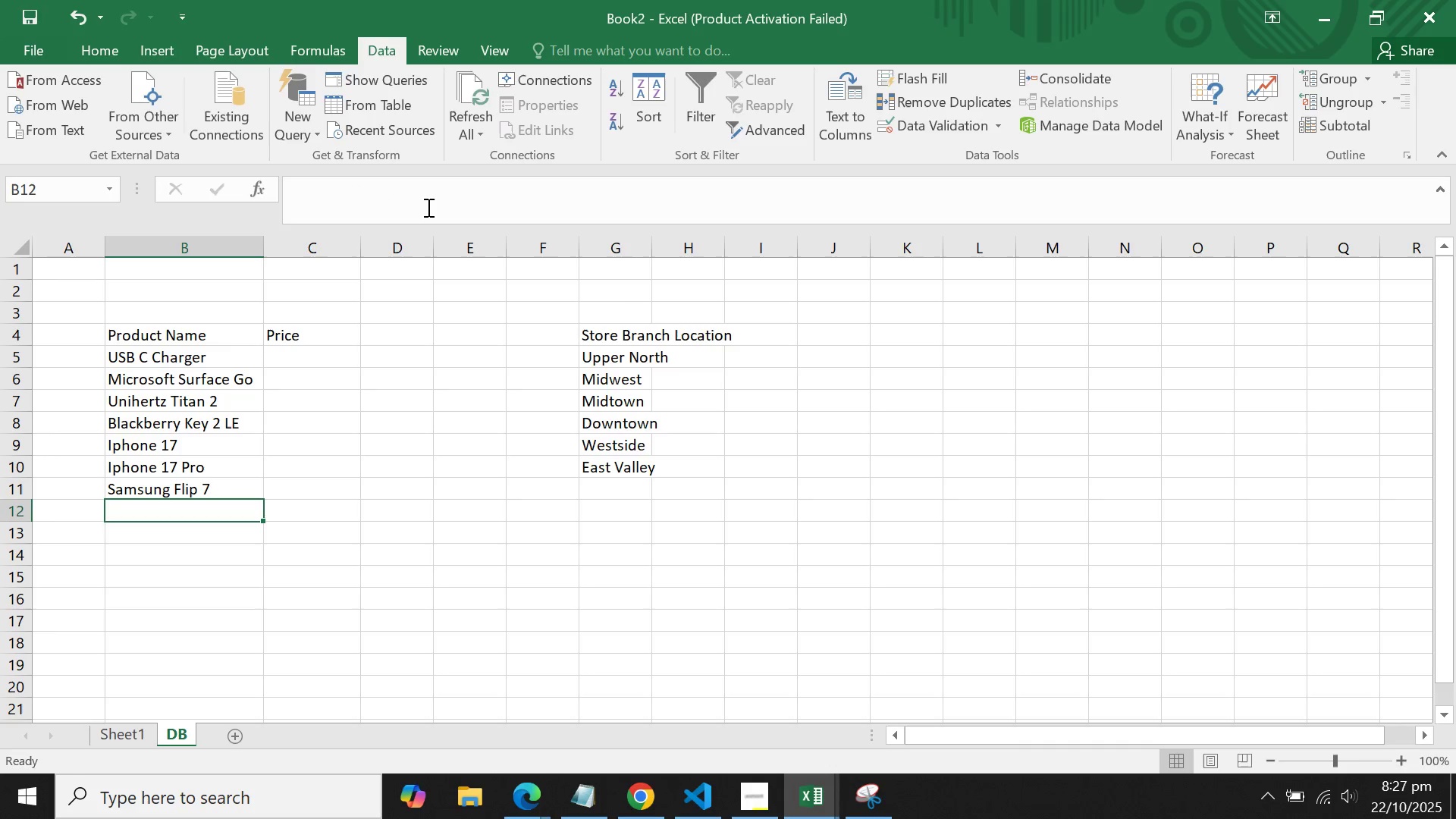 
type(Samsu)
key(Backspace)
type(ng Fold 4)
key(Backspace)
type(7)
 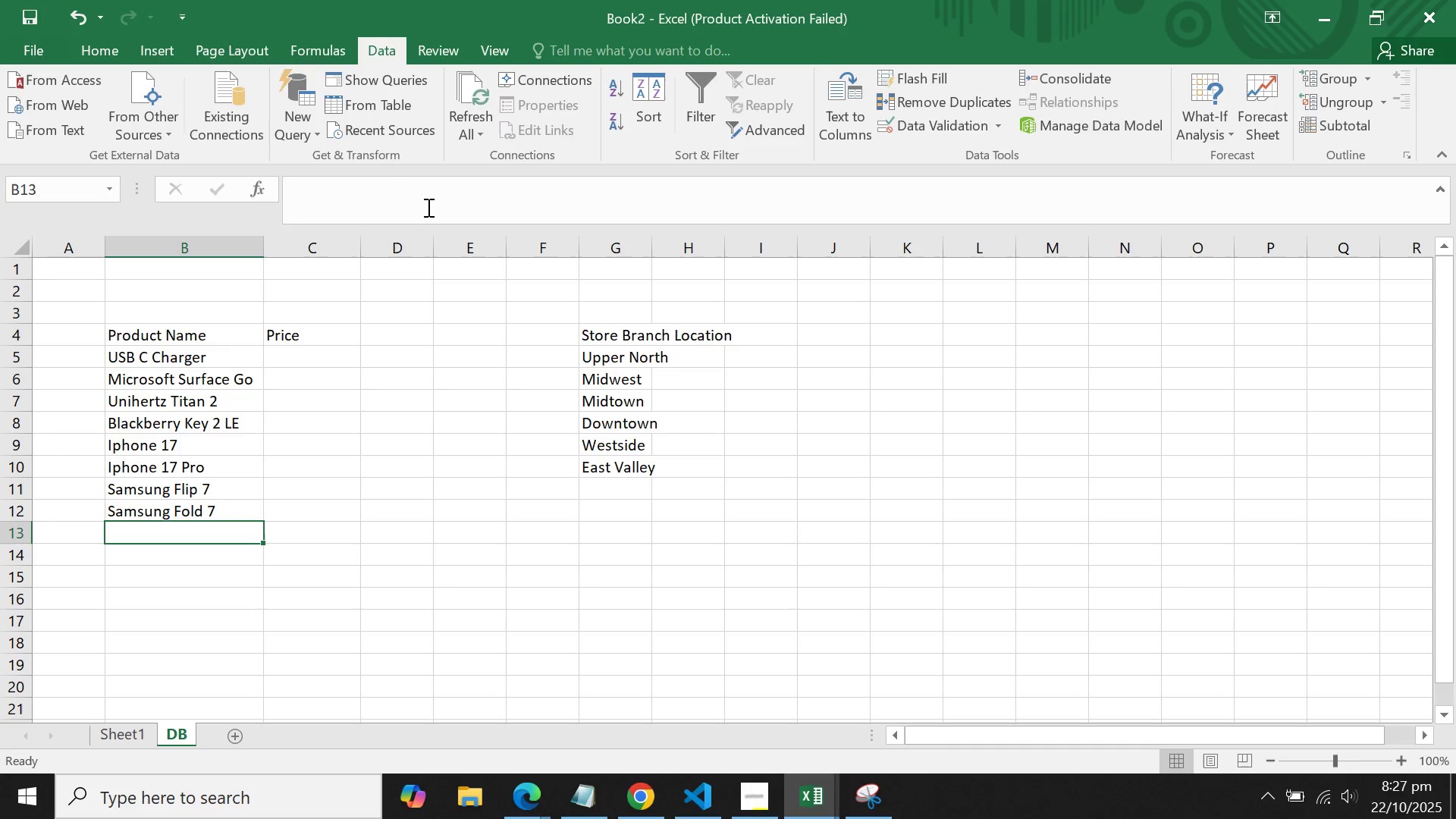 
 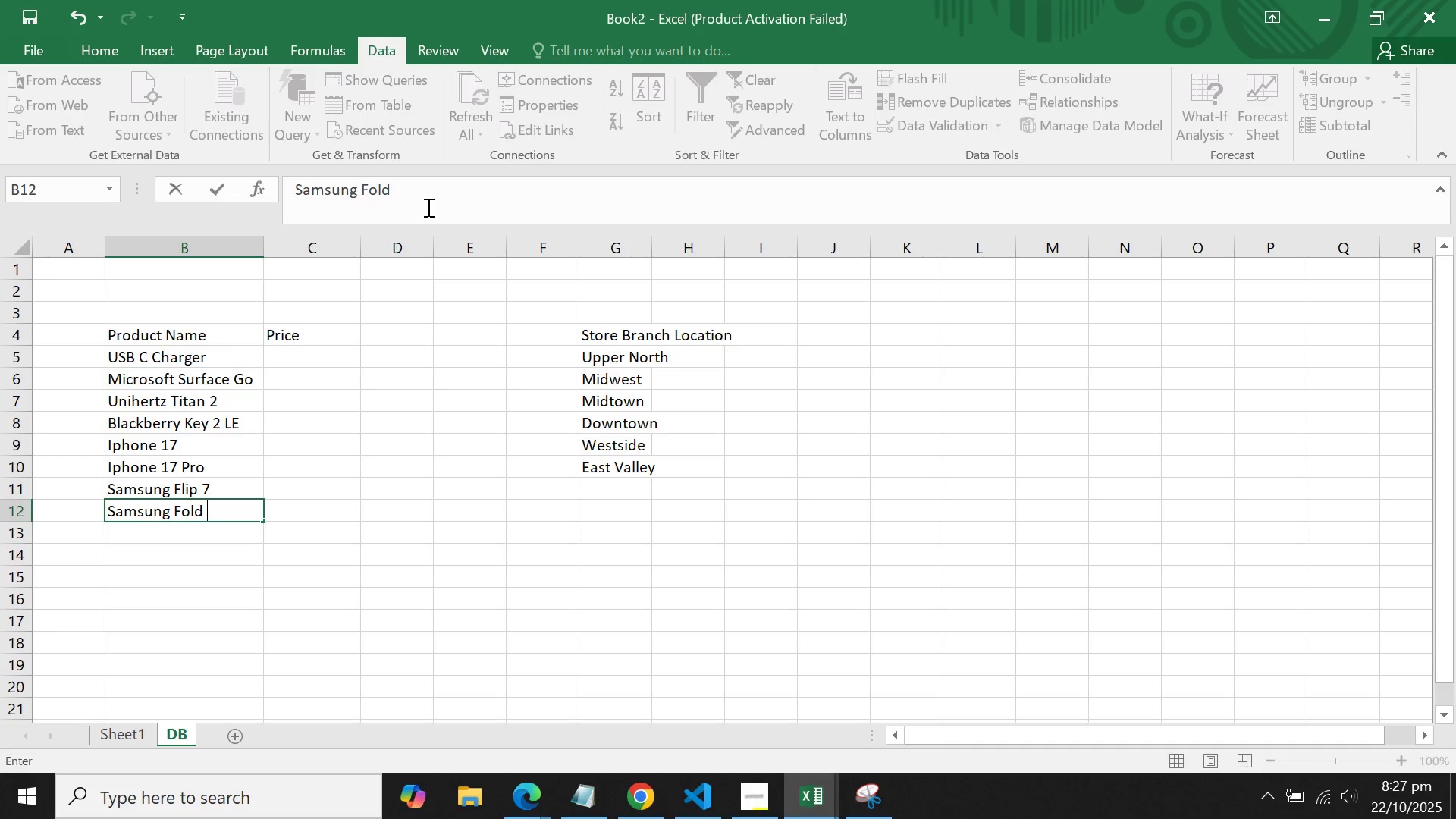 
key(Enter)
 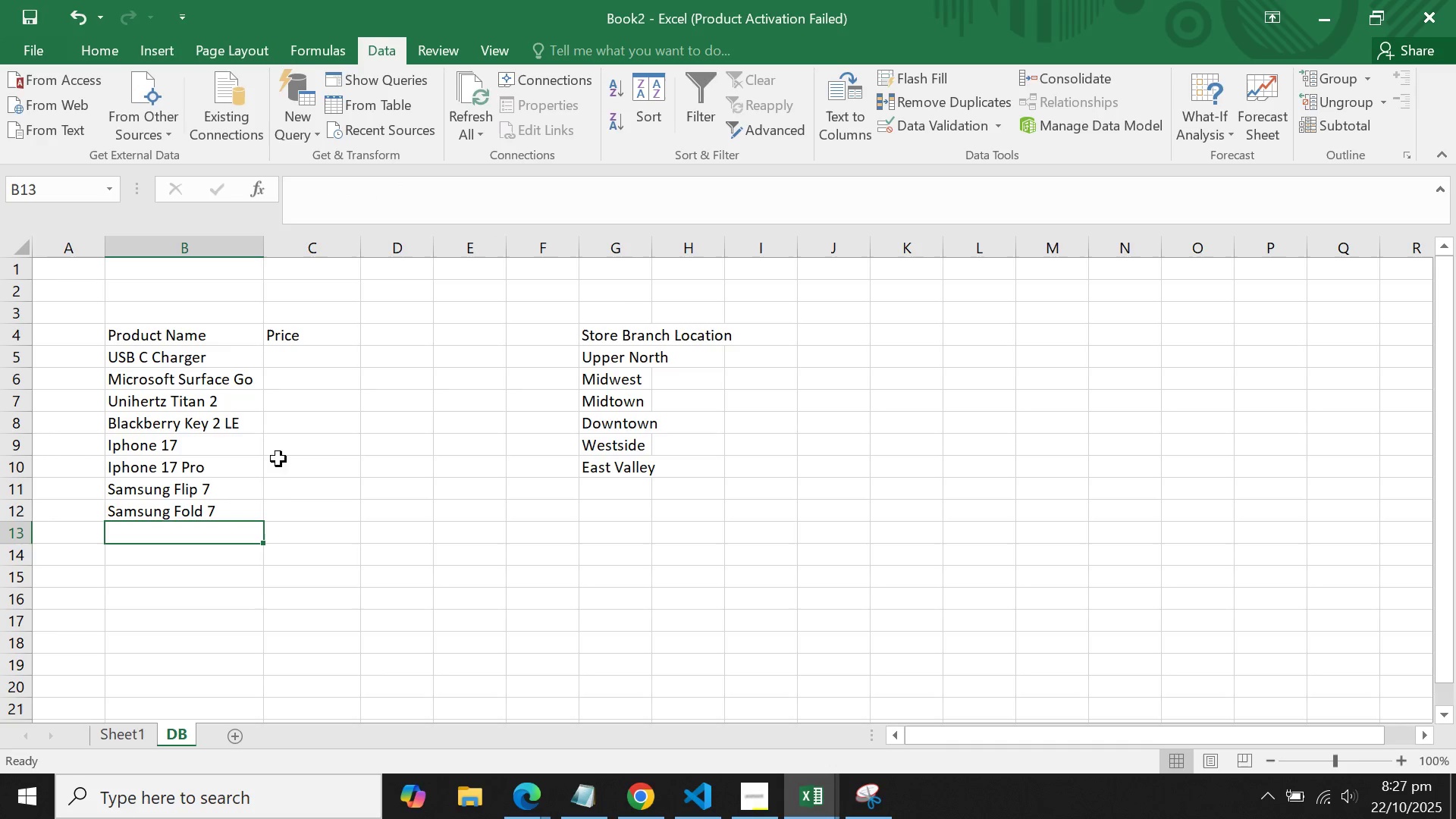 
left_click([287, 519])
 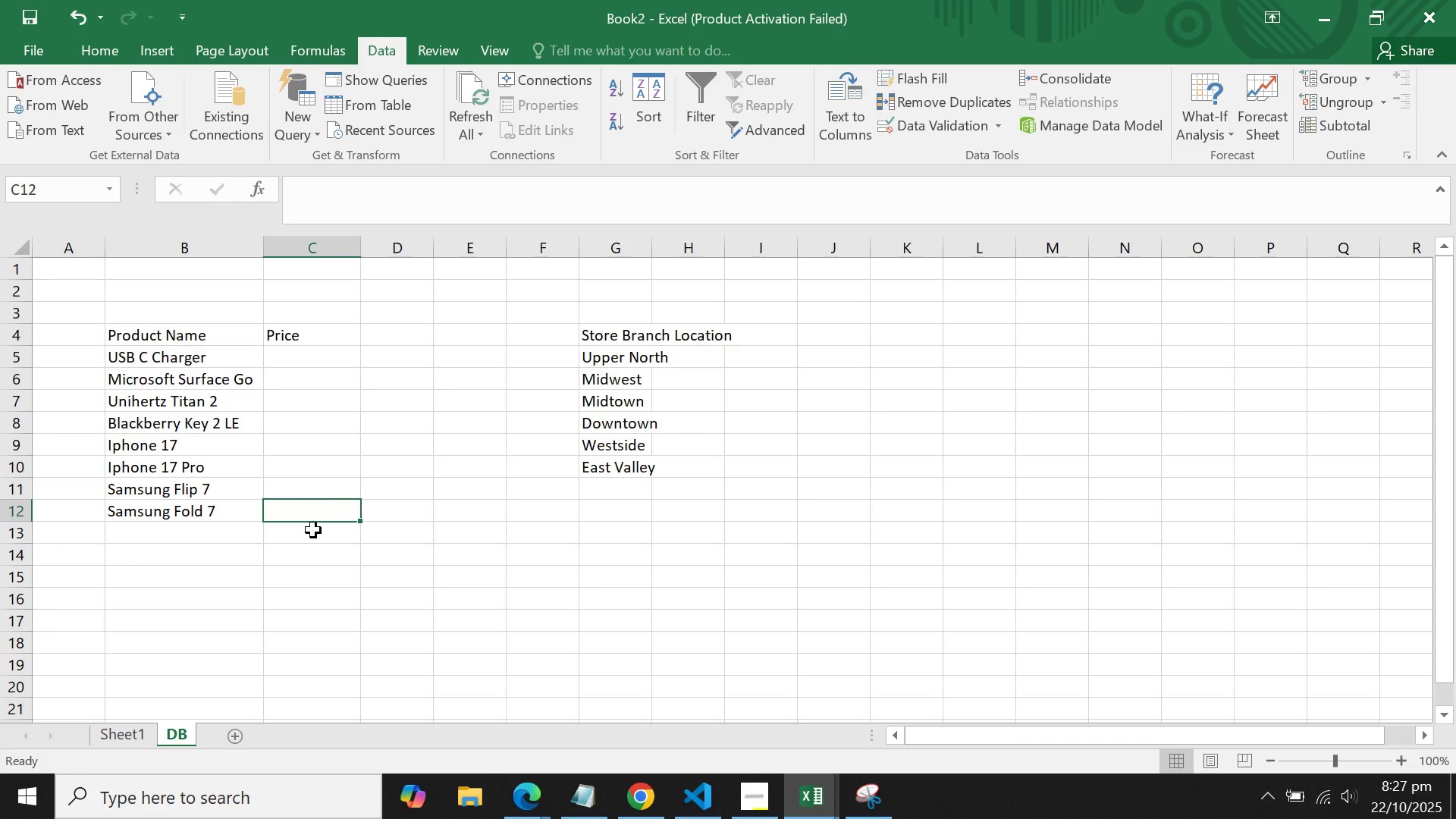 
type(2500)
 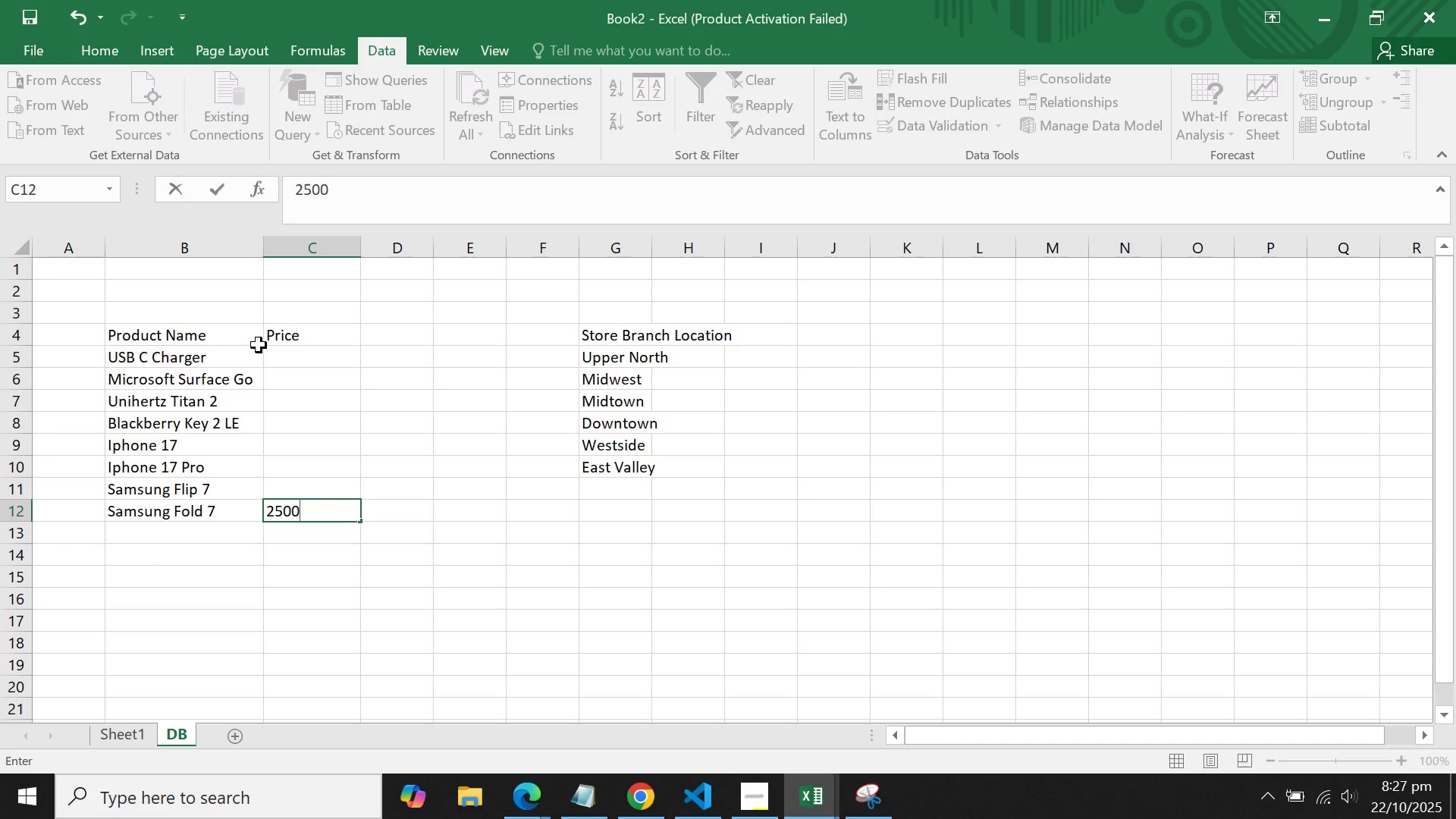 
left_click([279, 339])
 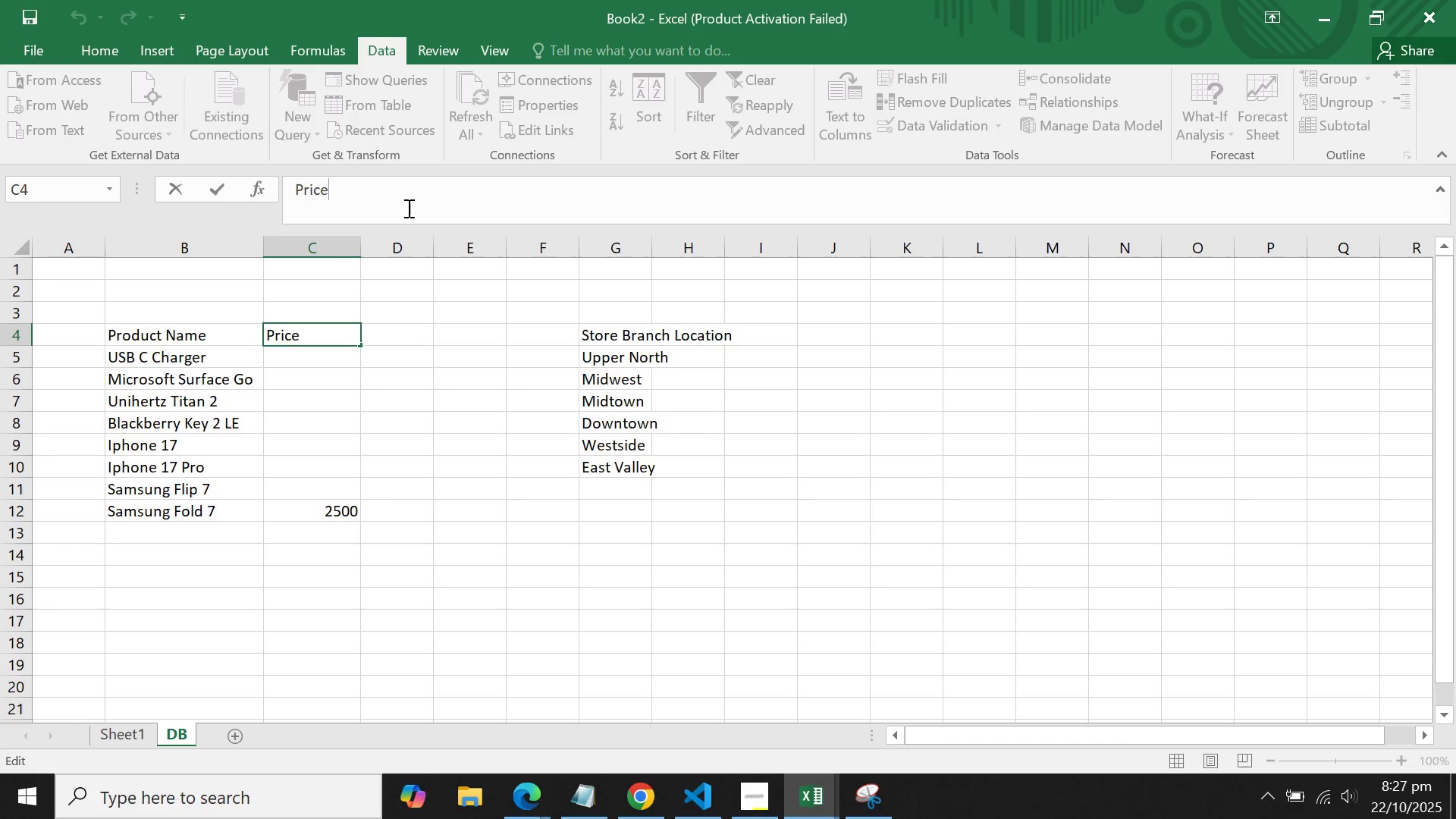 
type( (USD))
 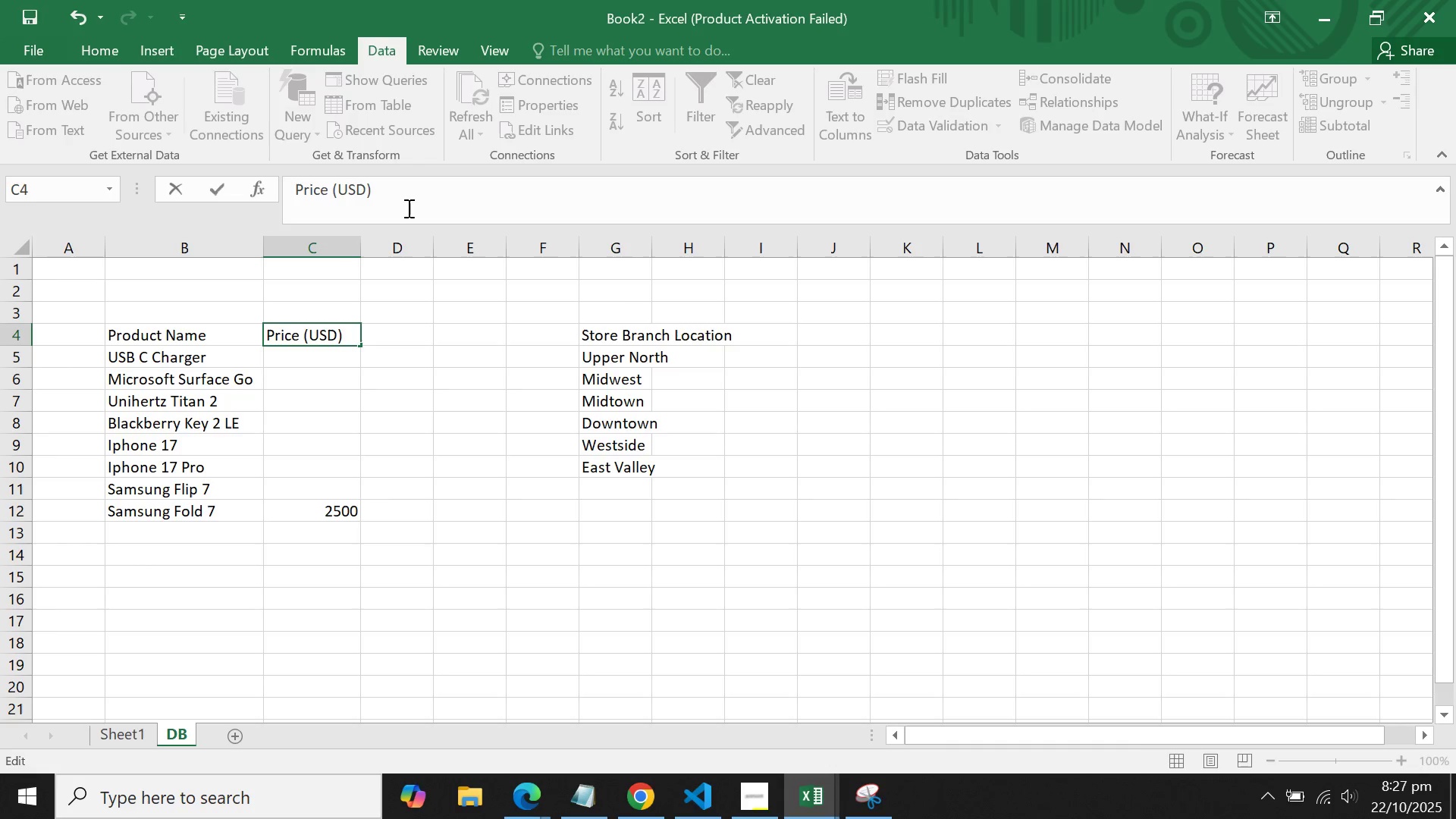 
key(Enter)
 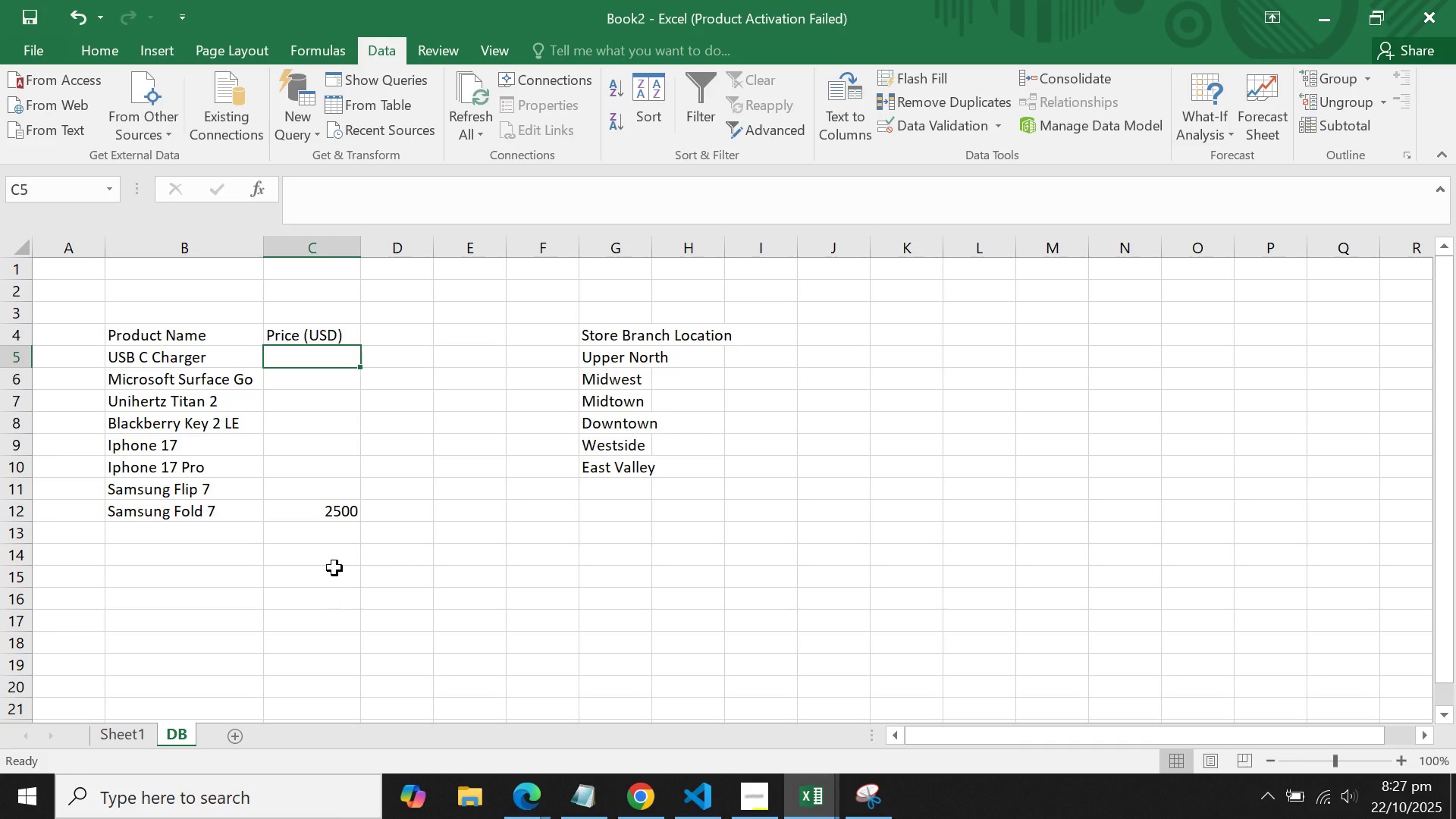 
left_click([331, 507])
 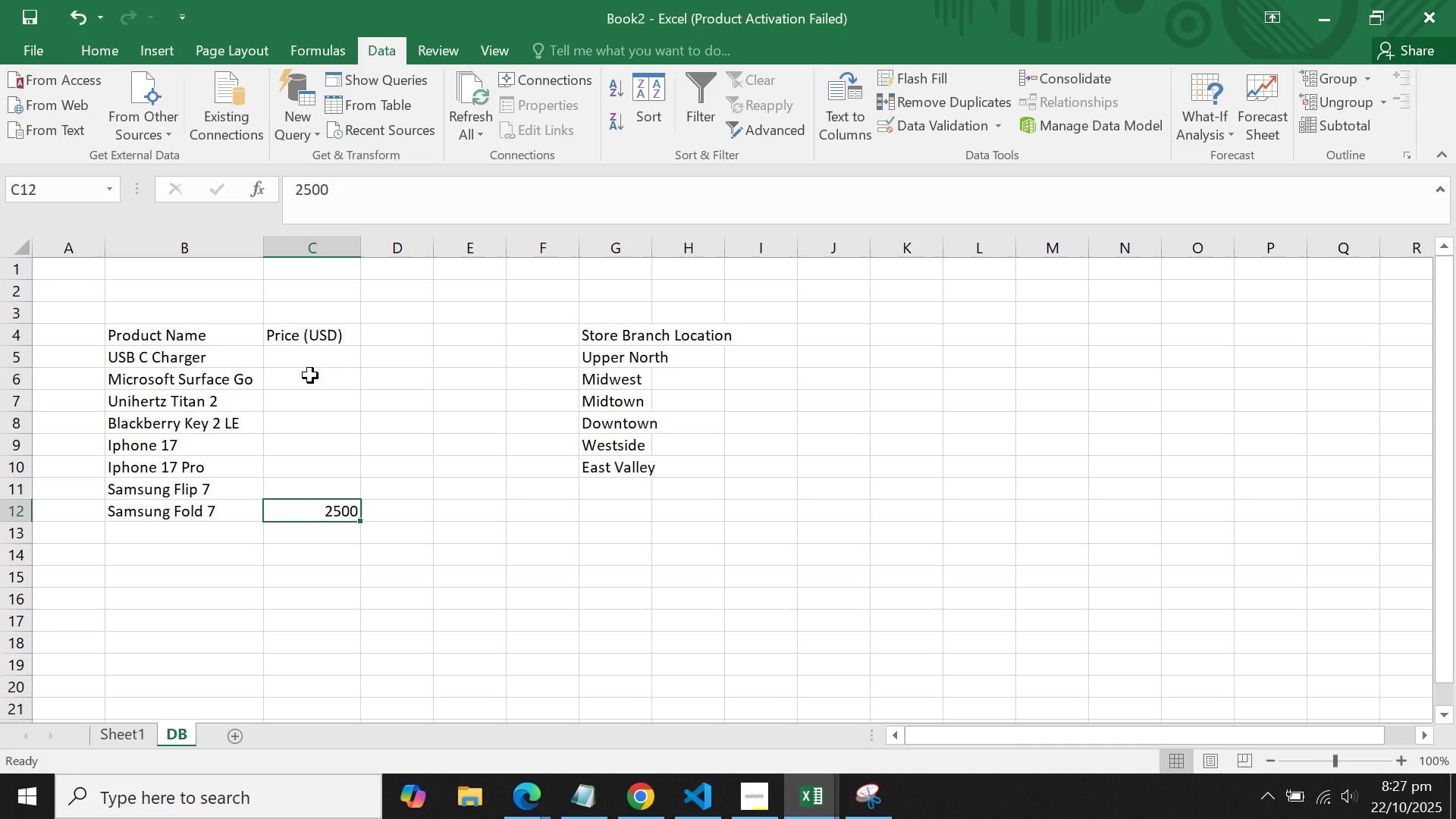 
left_click([310, 375])
 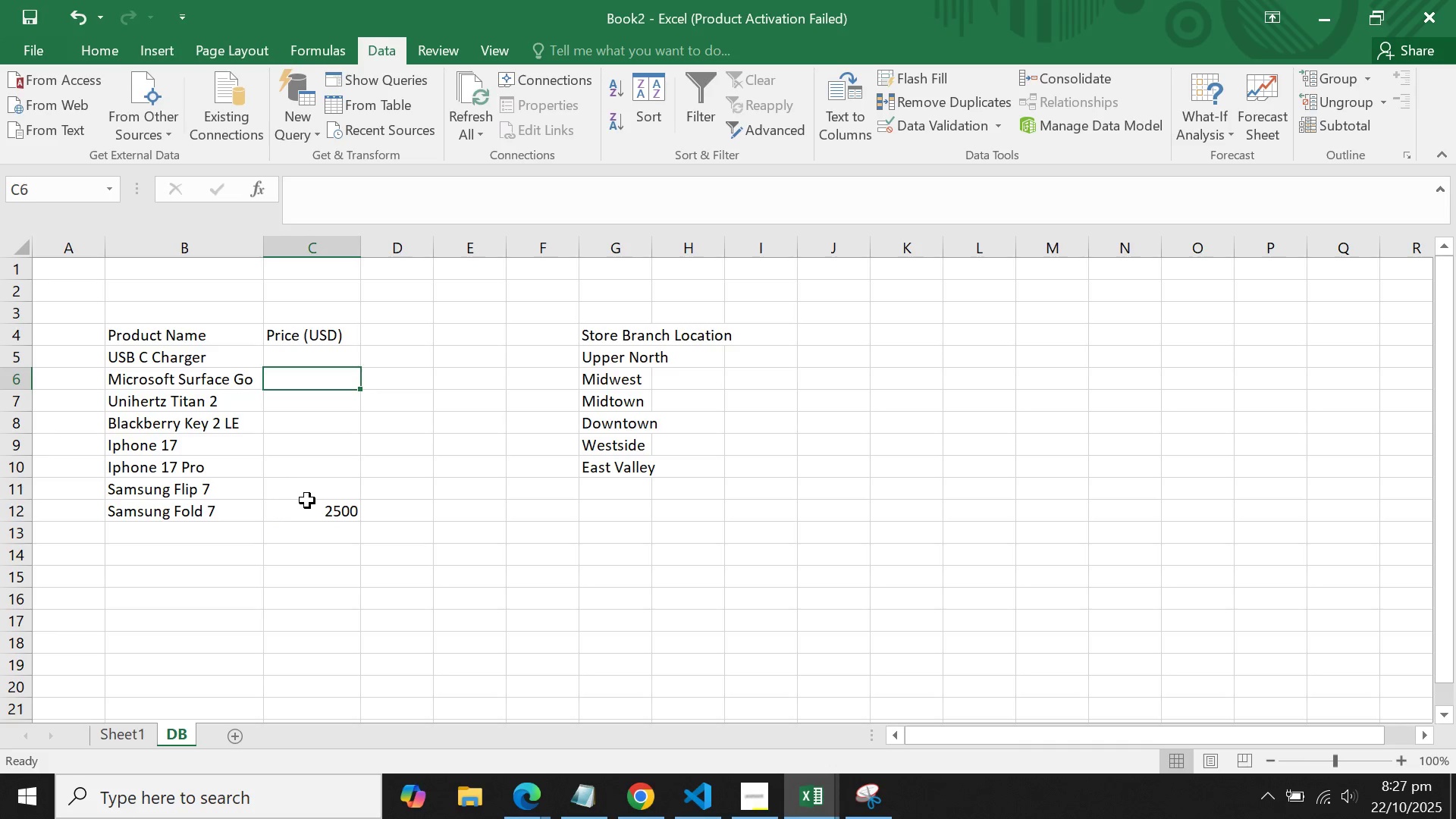 
left_click([306, 508])
 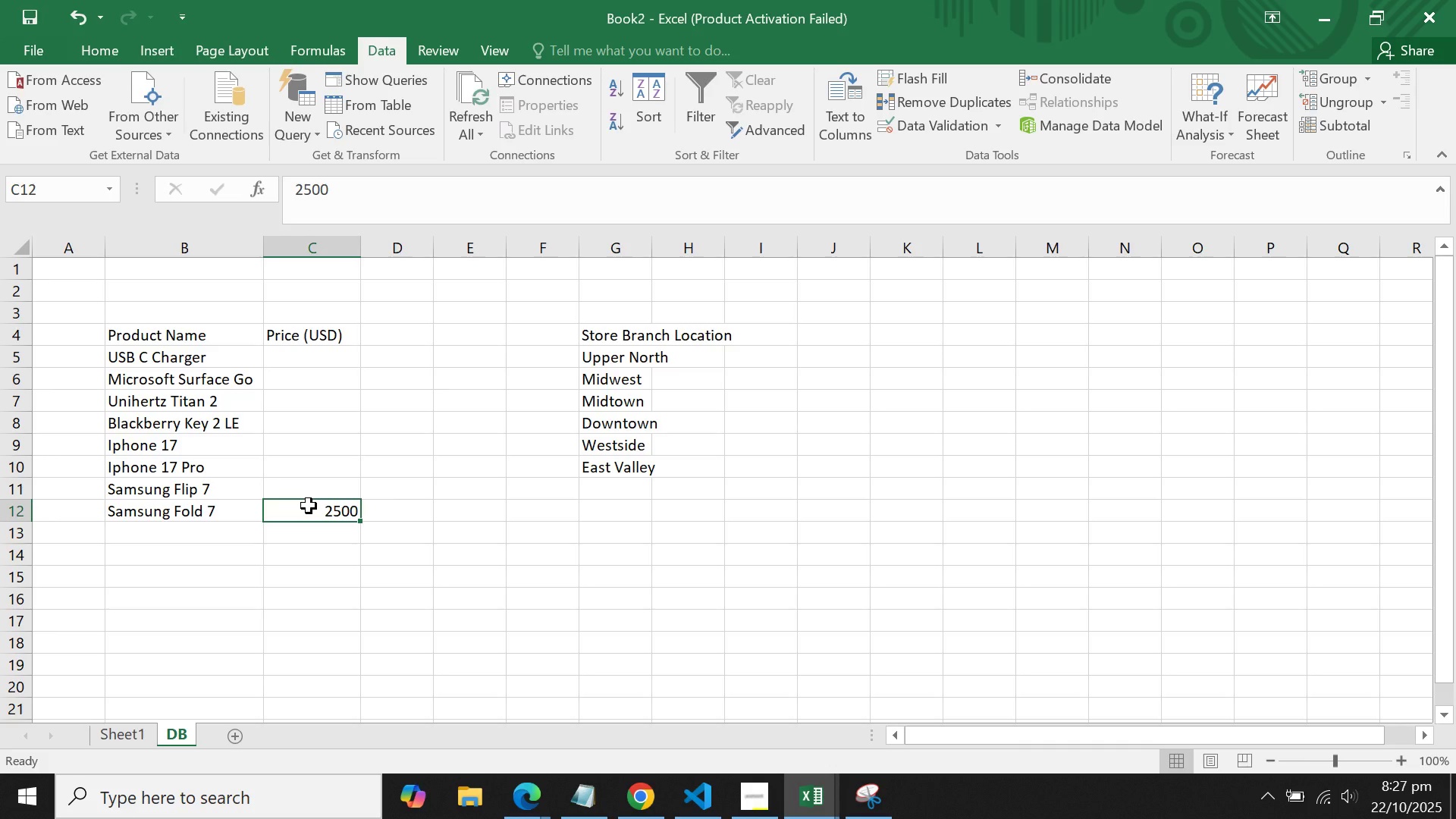 
hold_key(key=1, duration=6.99)
 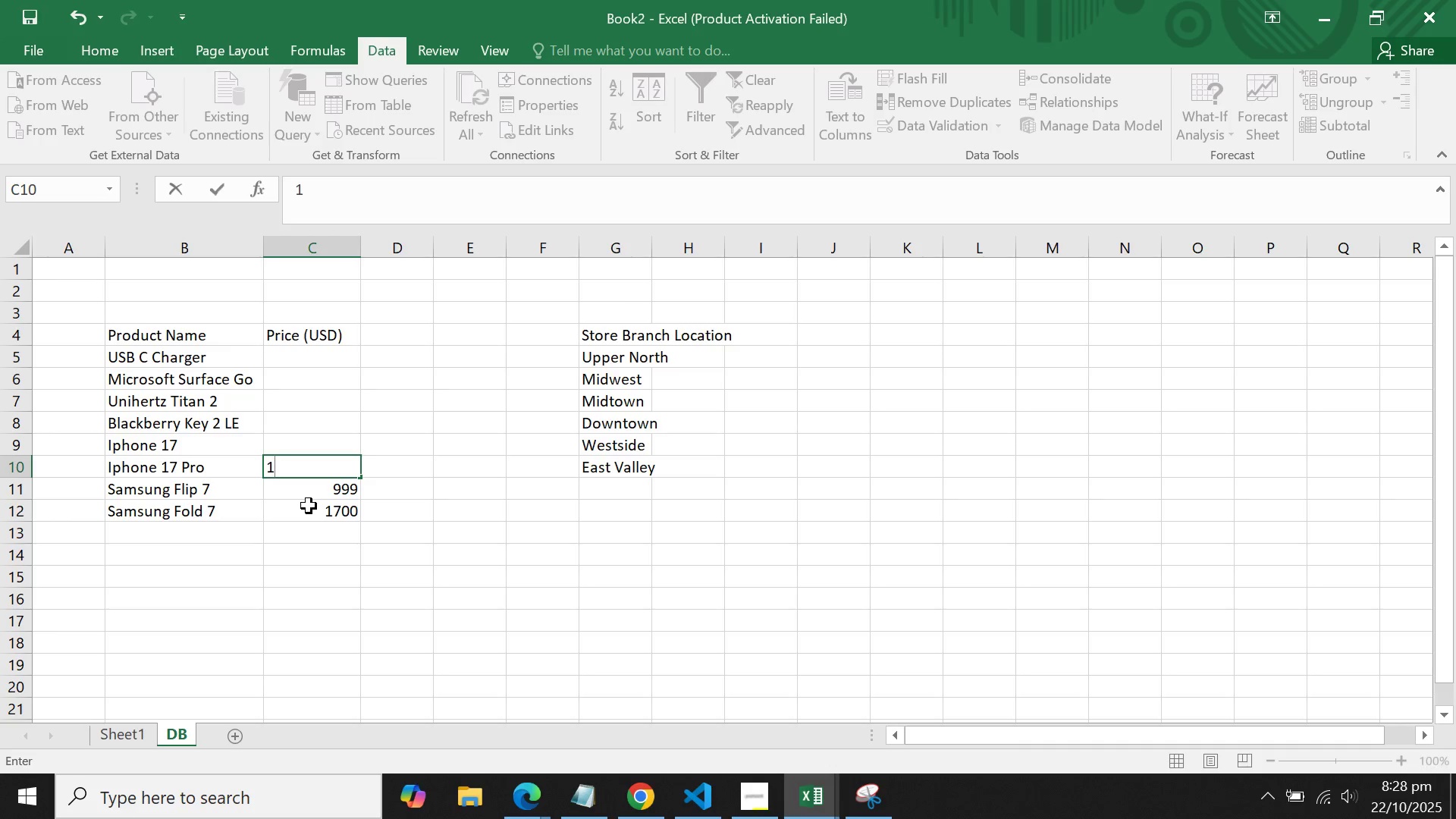 
type(700)
 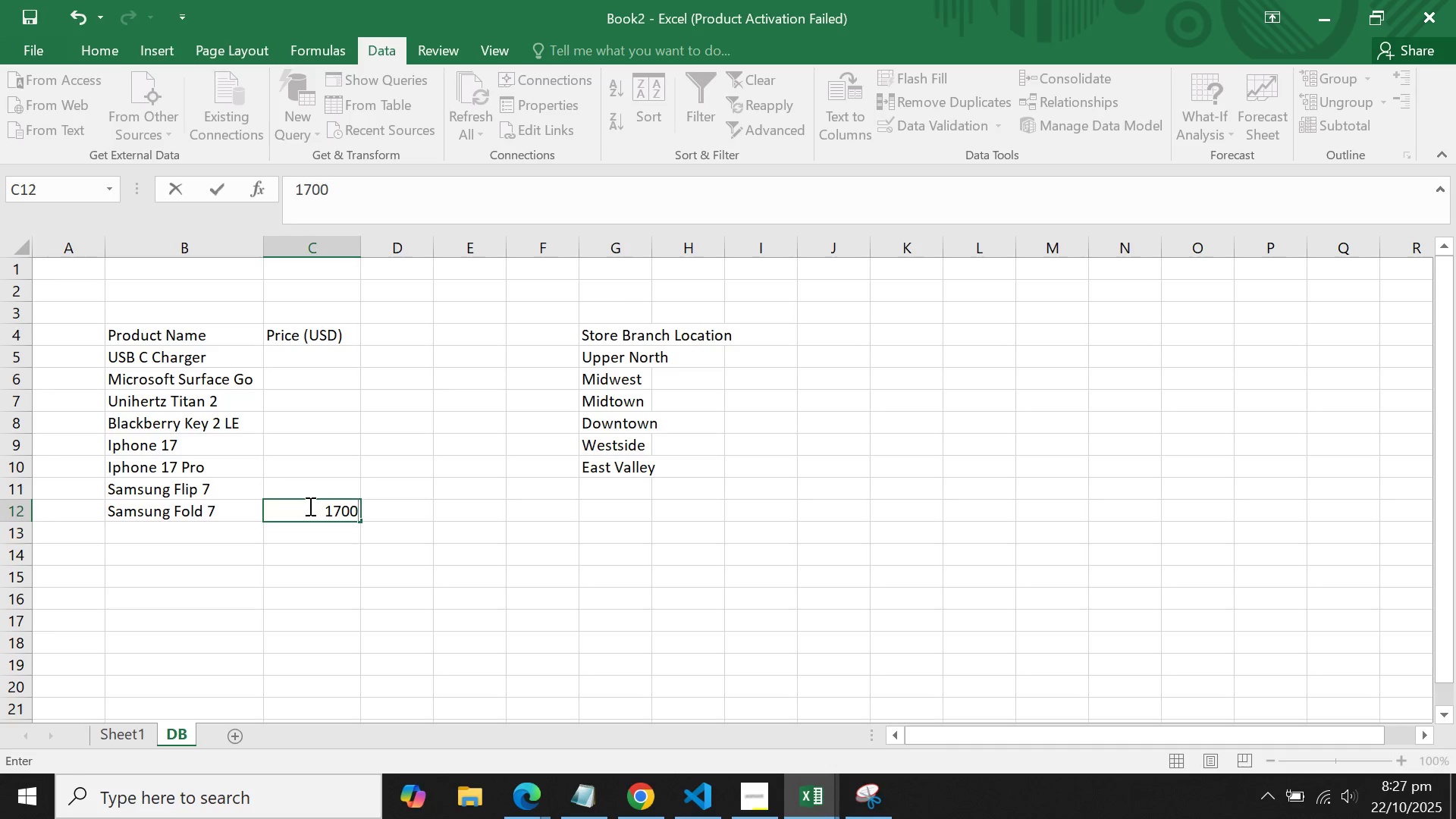 
key(Enter)
 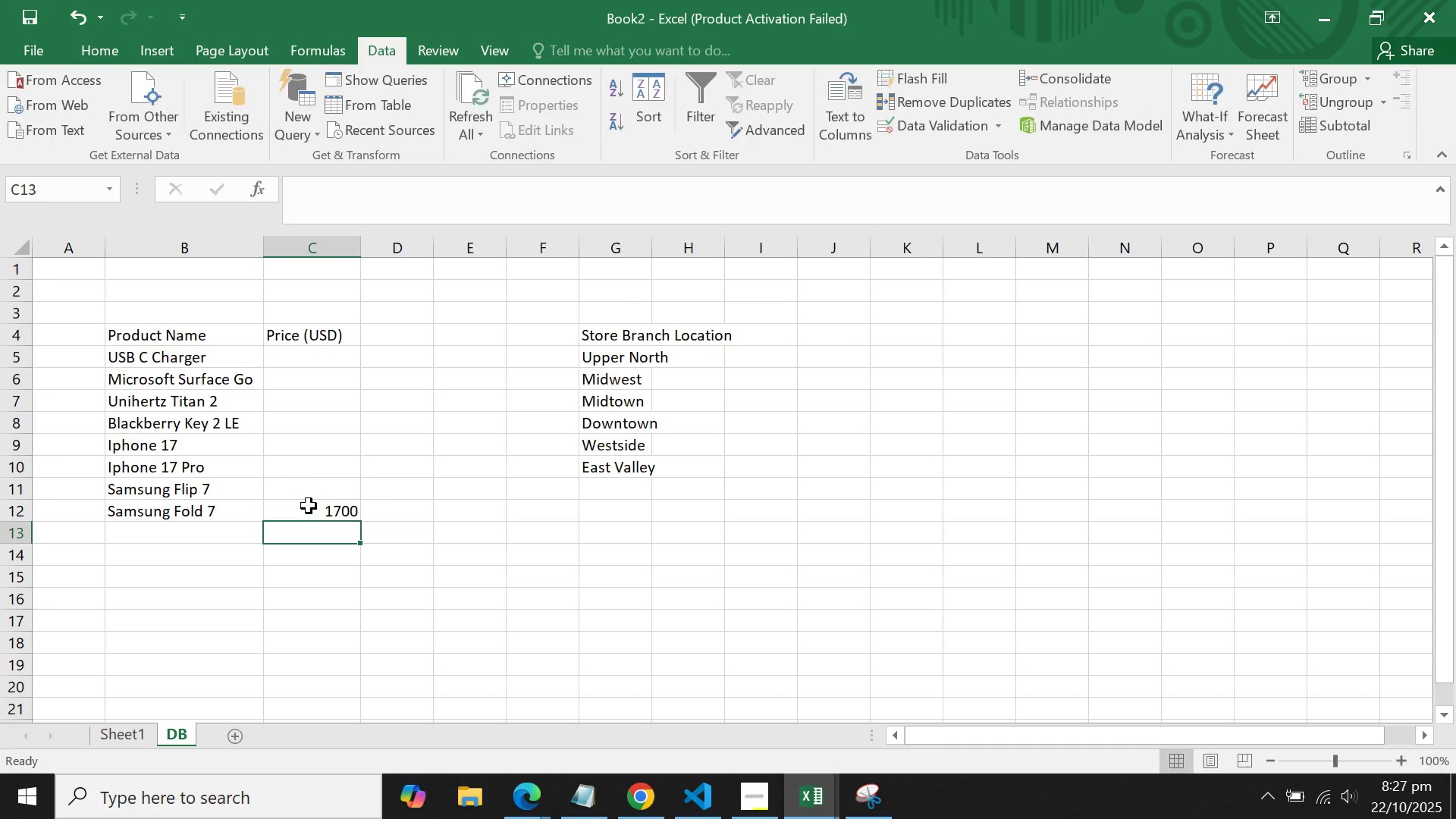 
key(ArrowUp)
 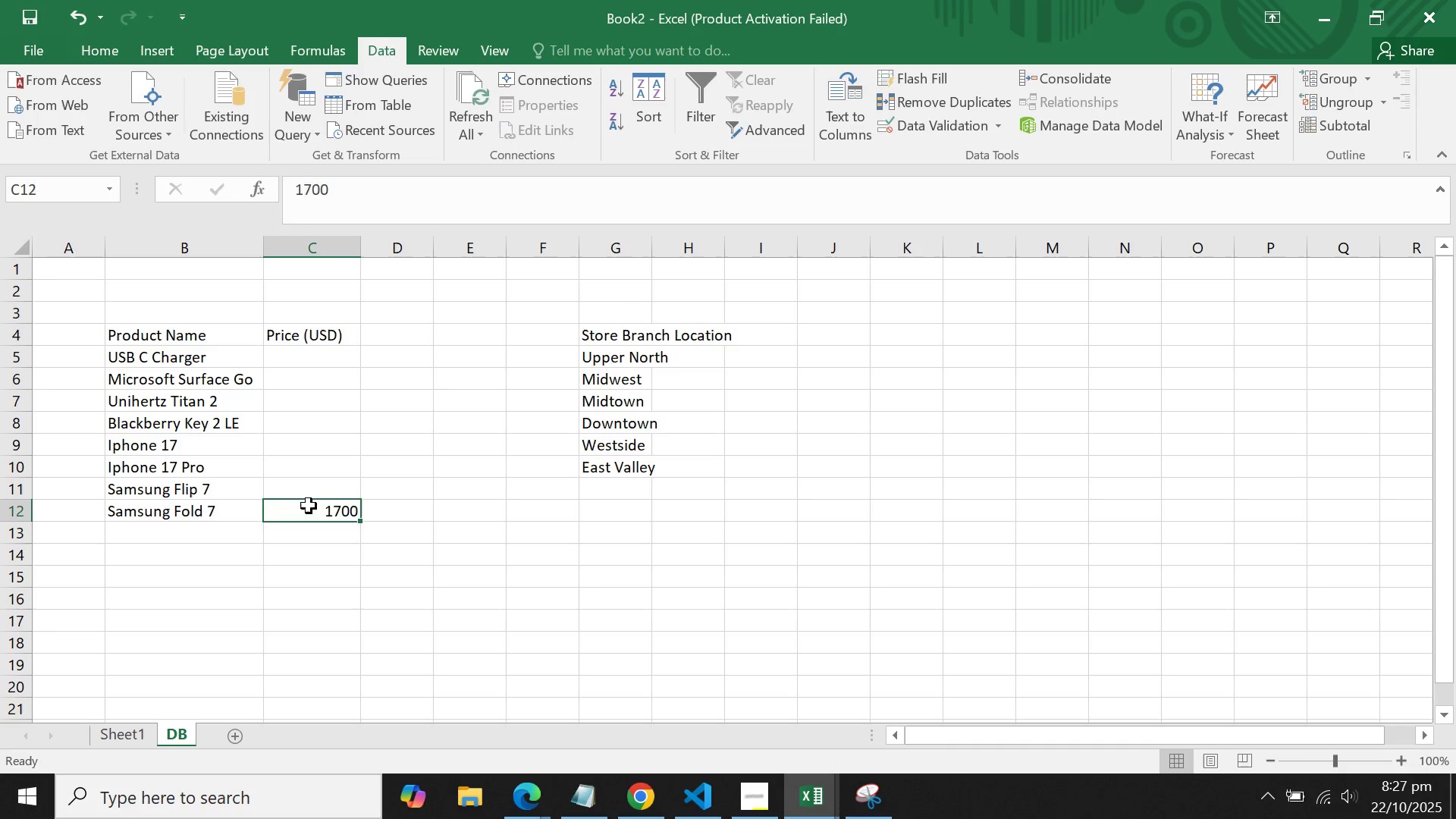 
key(ArrowUp)
 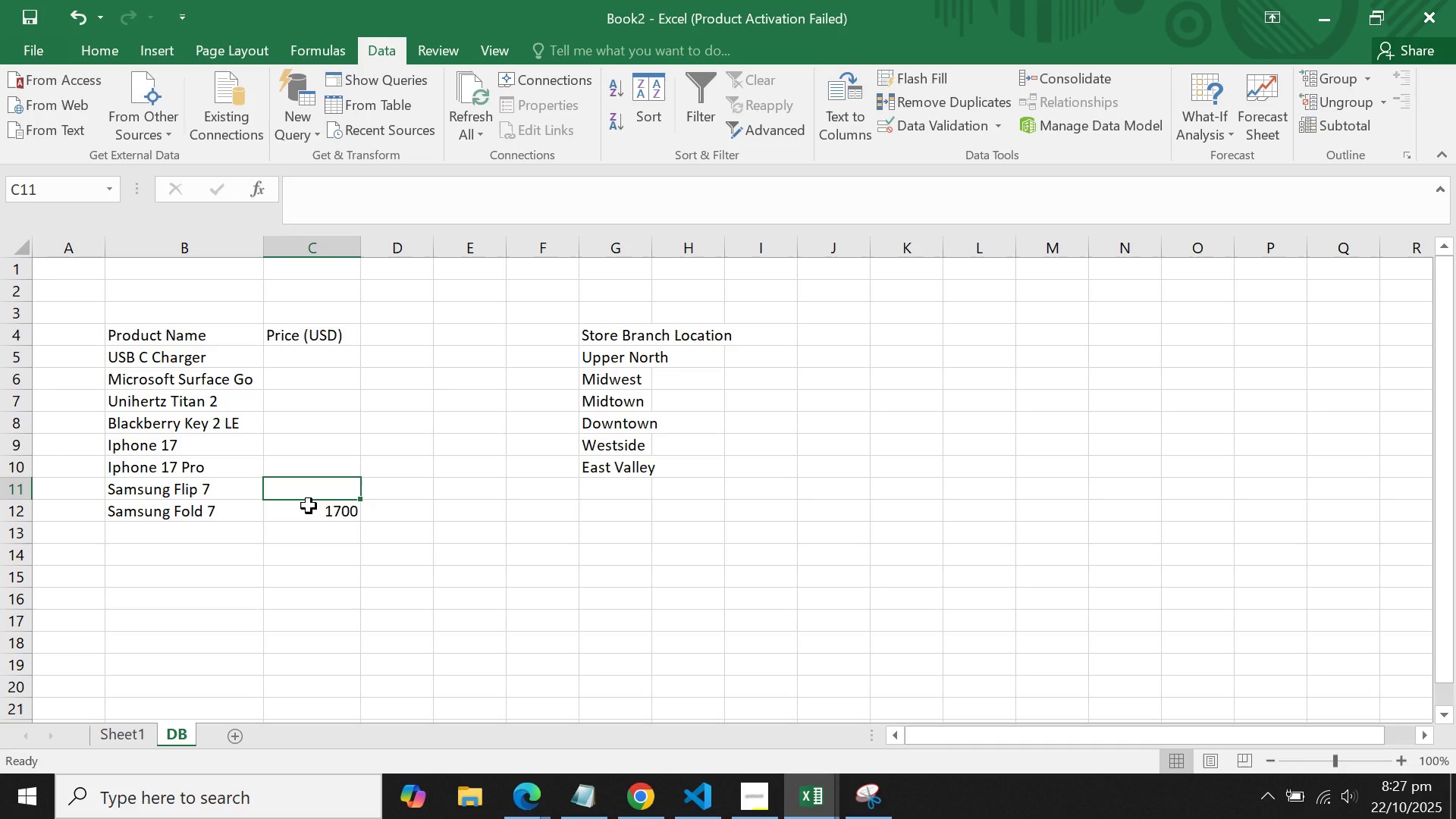 
type(999)
 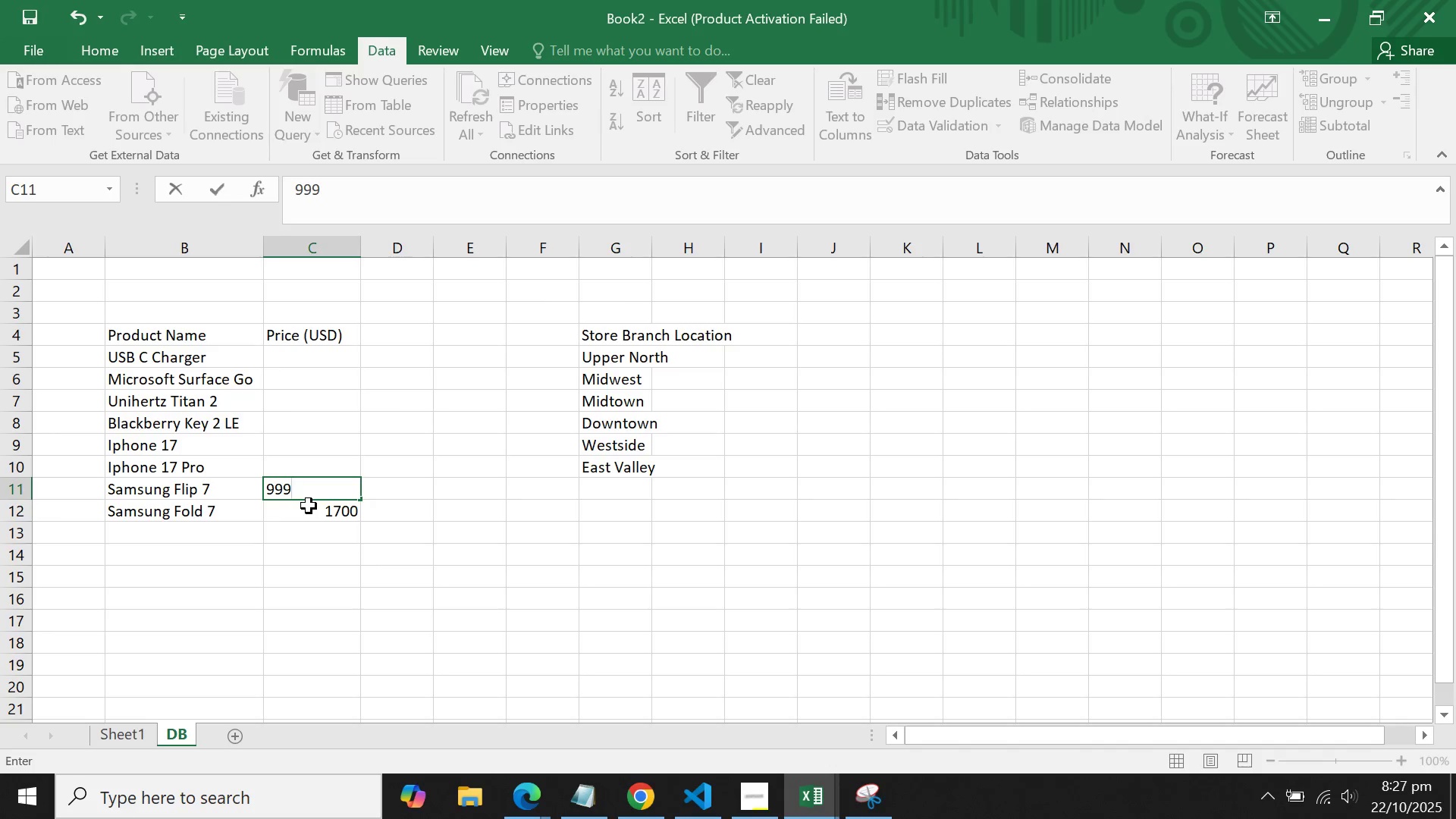 
key(Enter)
 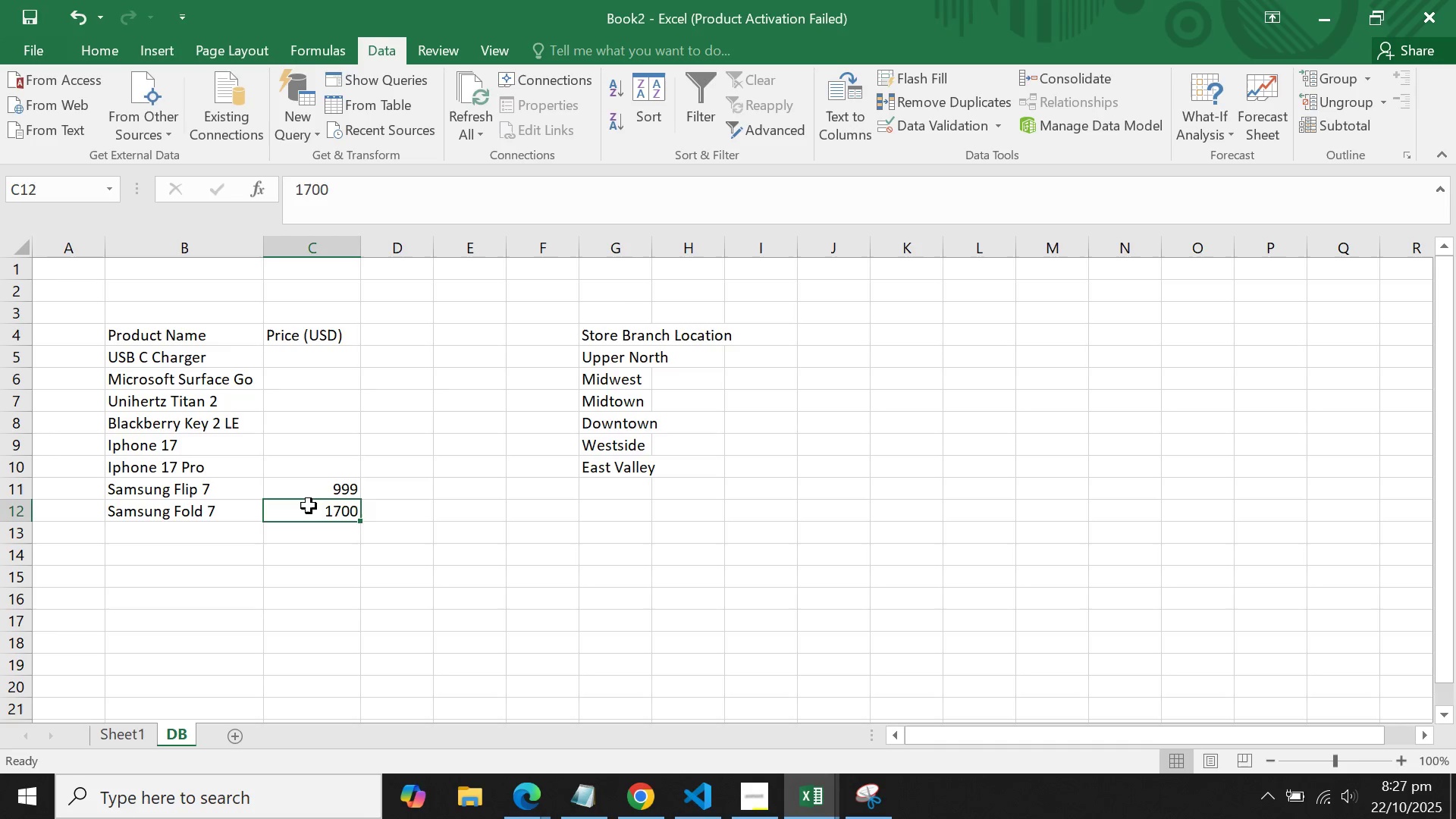 
key(ArrowUp)
 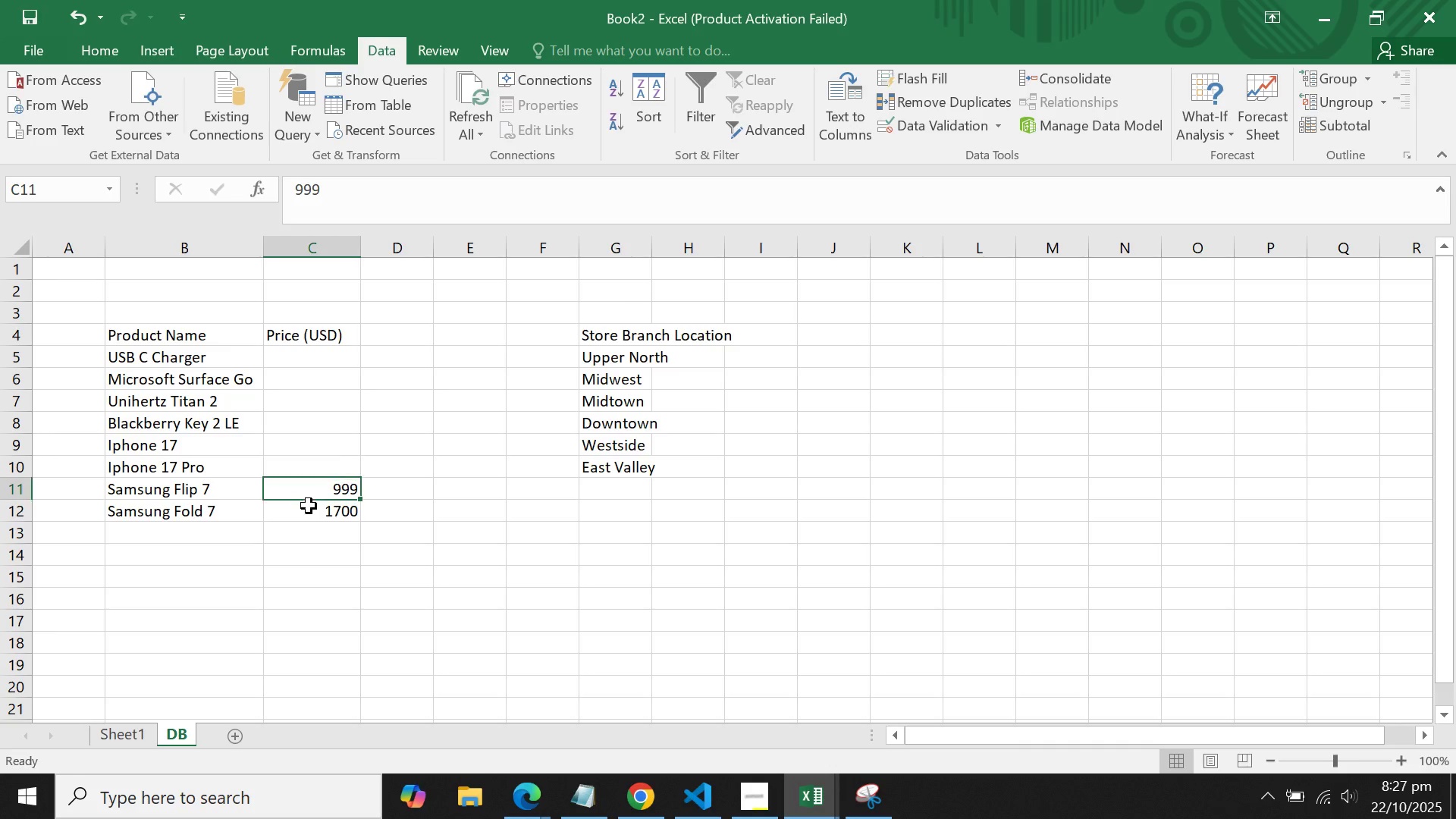 
key(ArrowUp)
 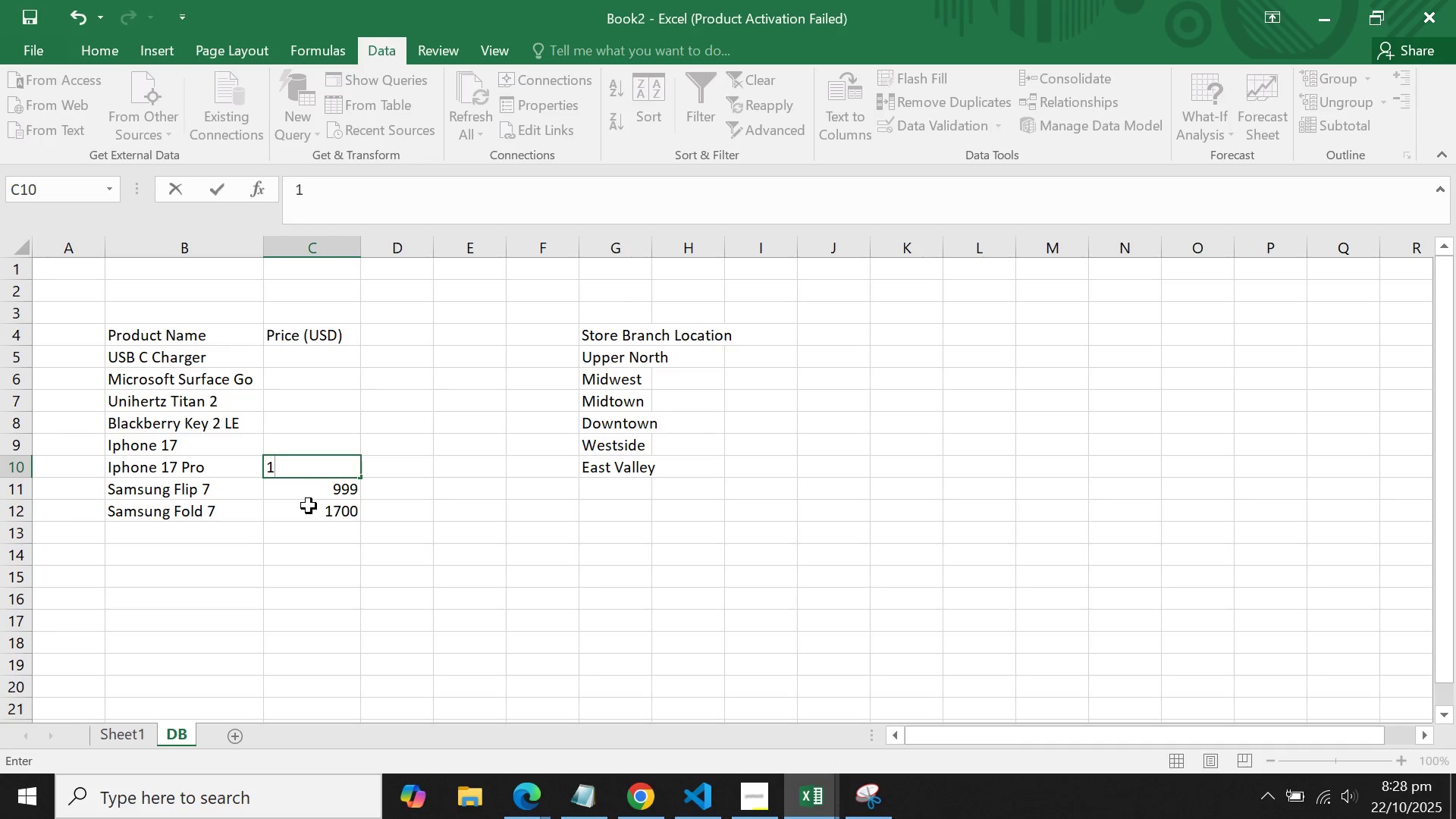 
type(000)
 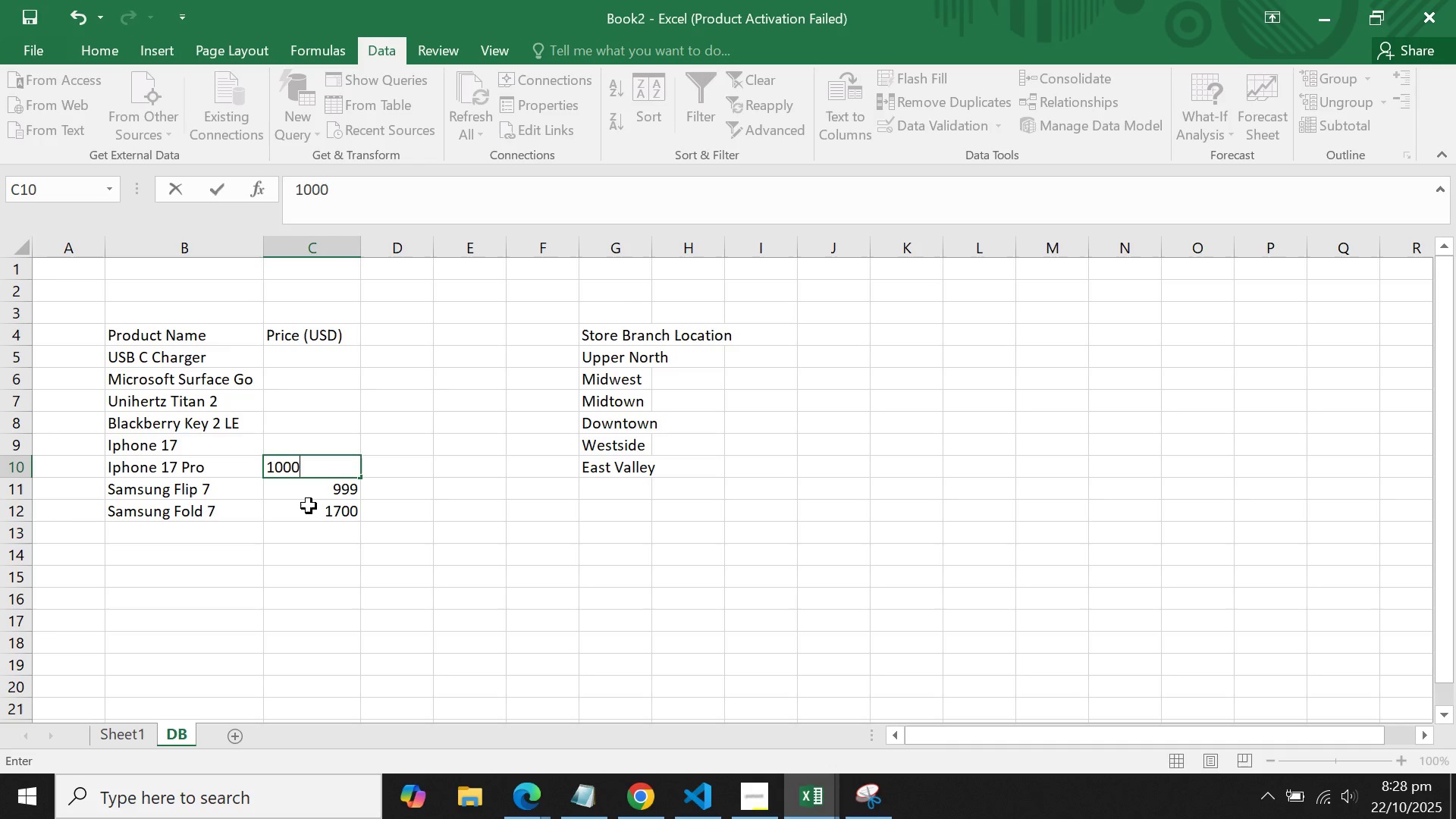 
key(Enter)
 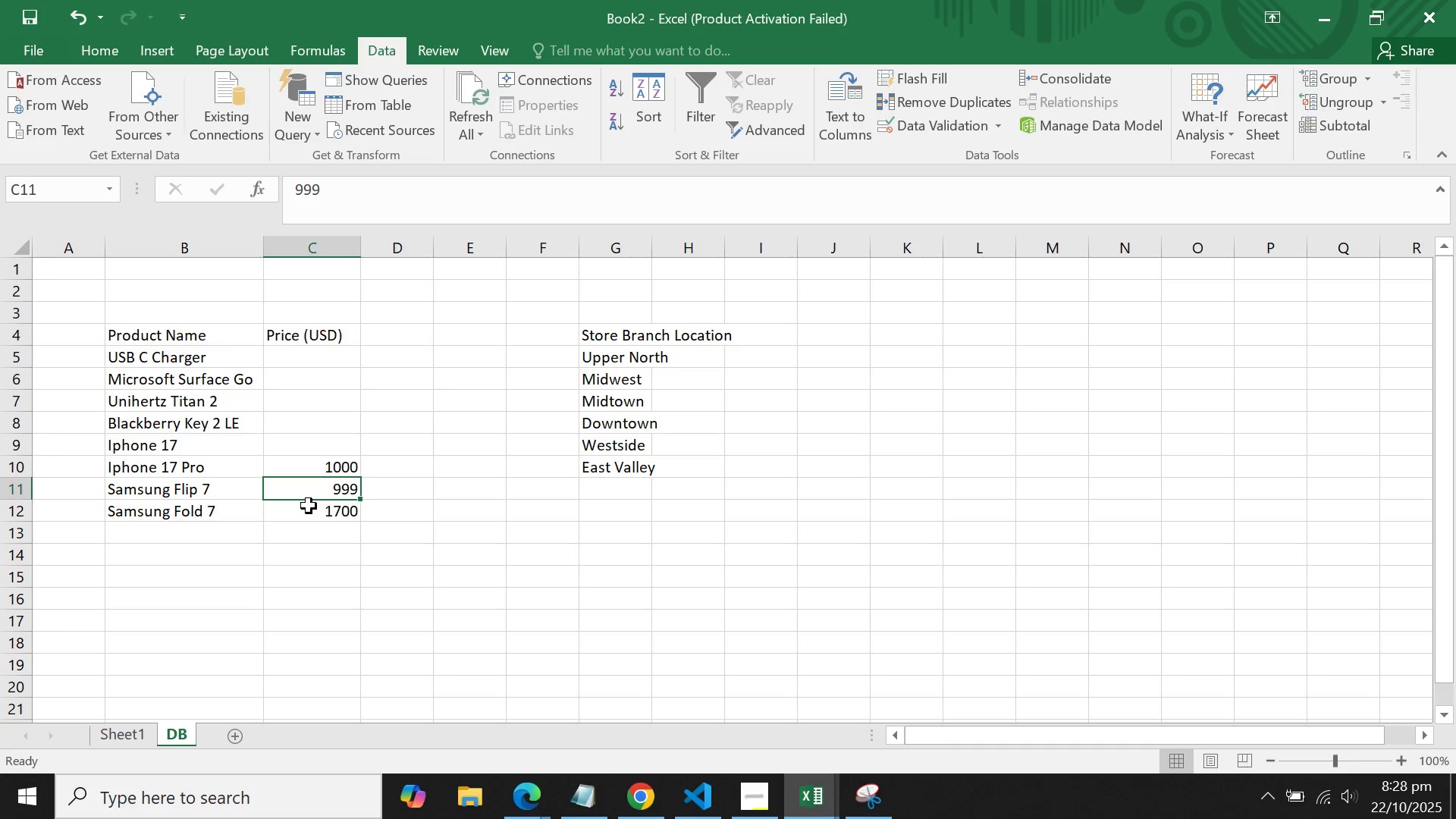 
key(ArrowUp)
 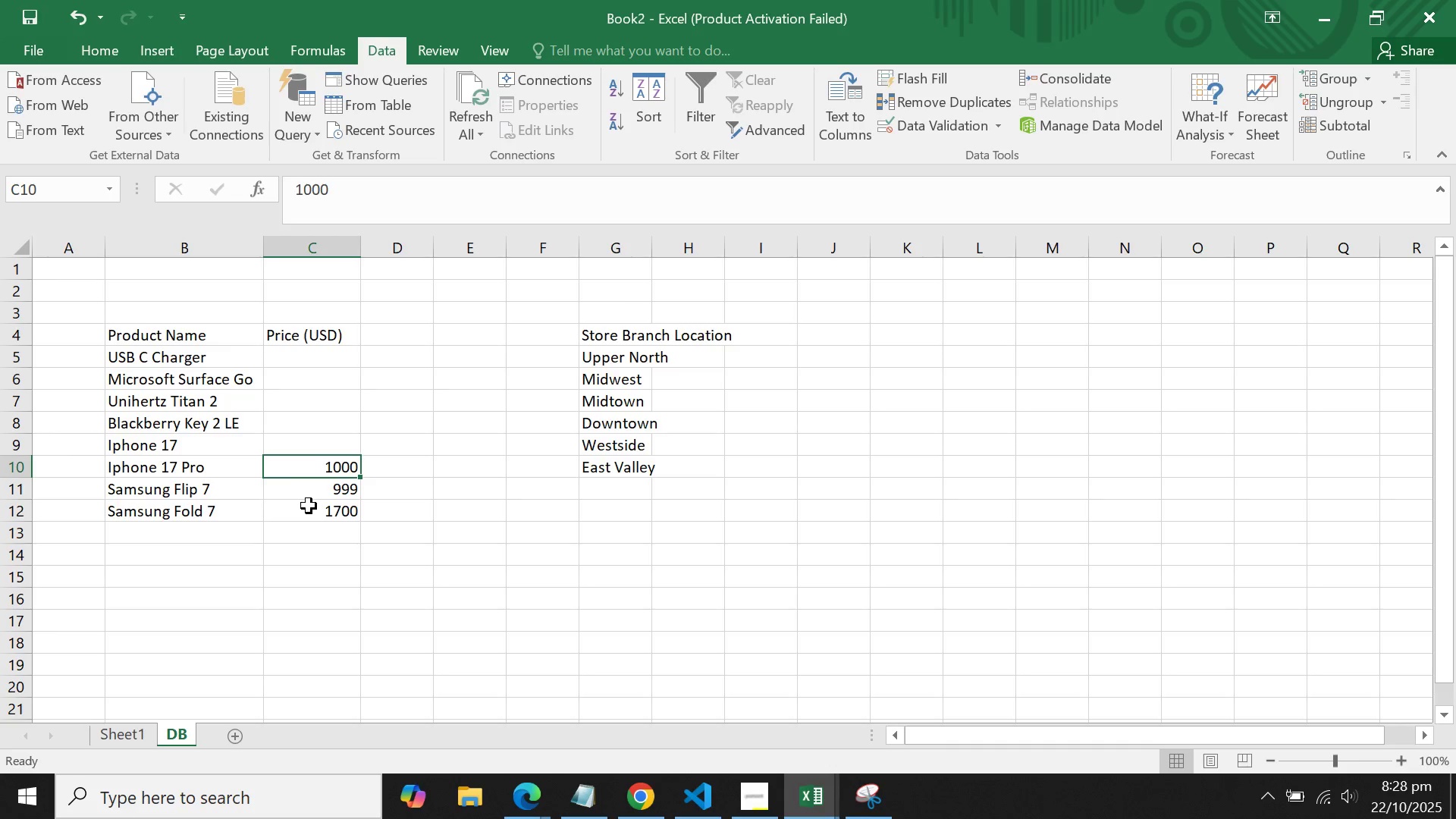 
key(ArrowUp)
 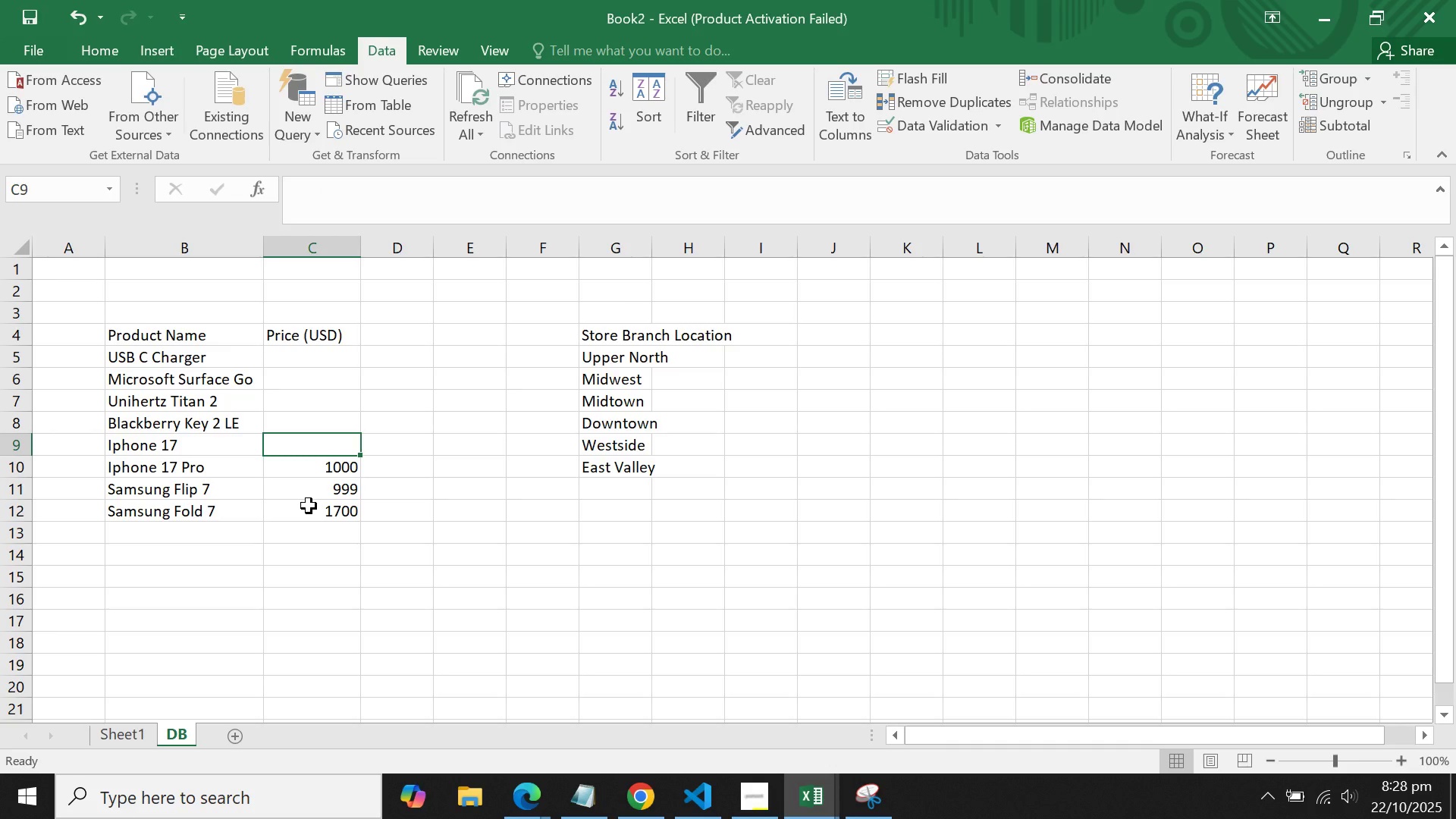 
type(99\)
 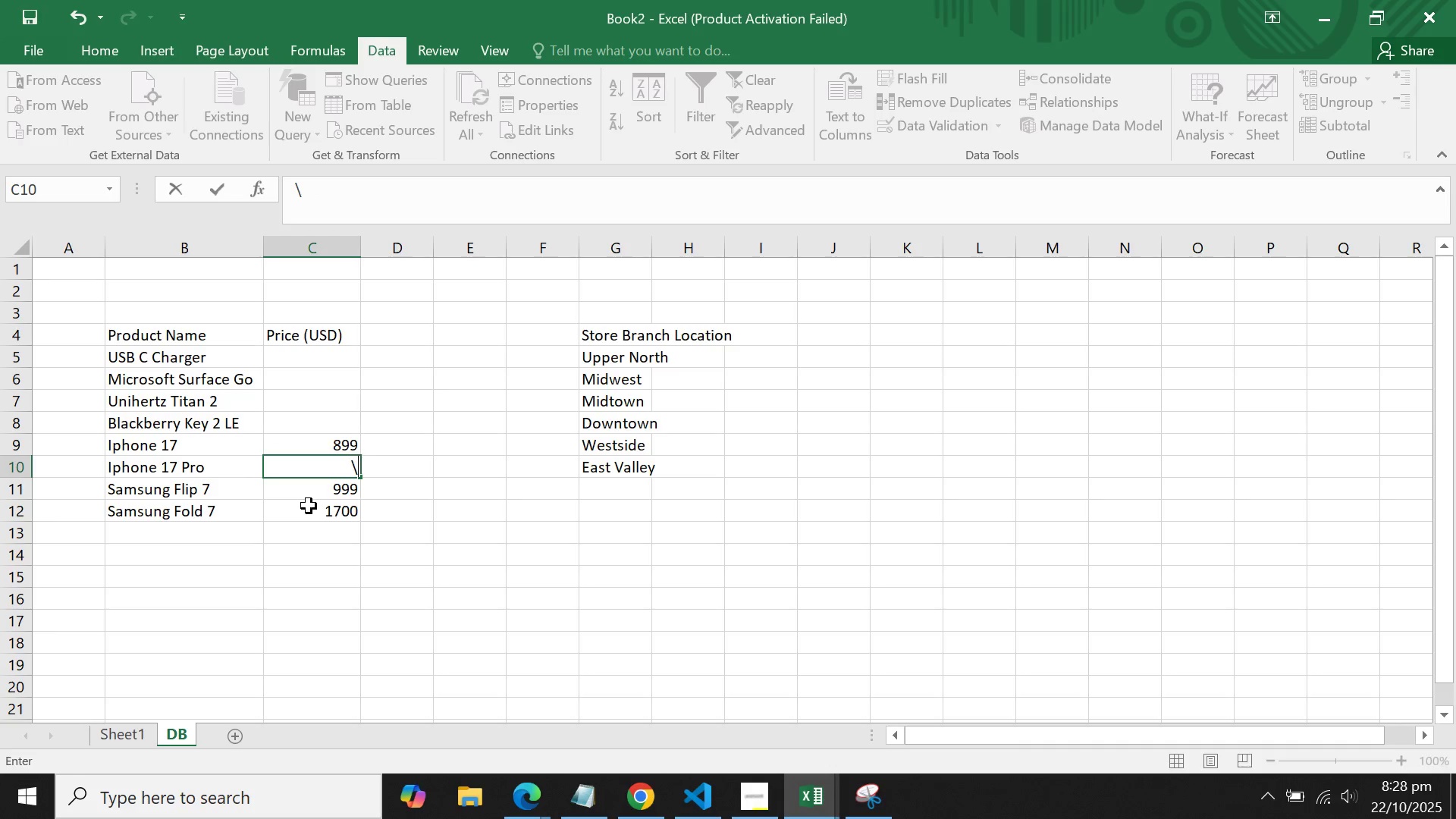 
key(Enter)
 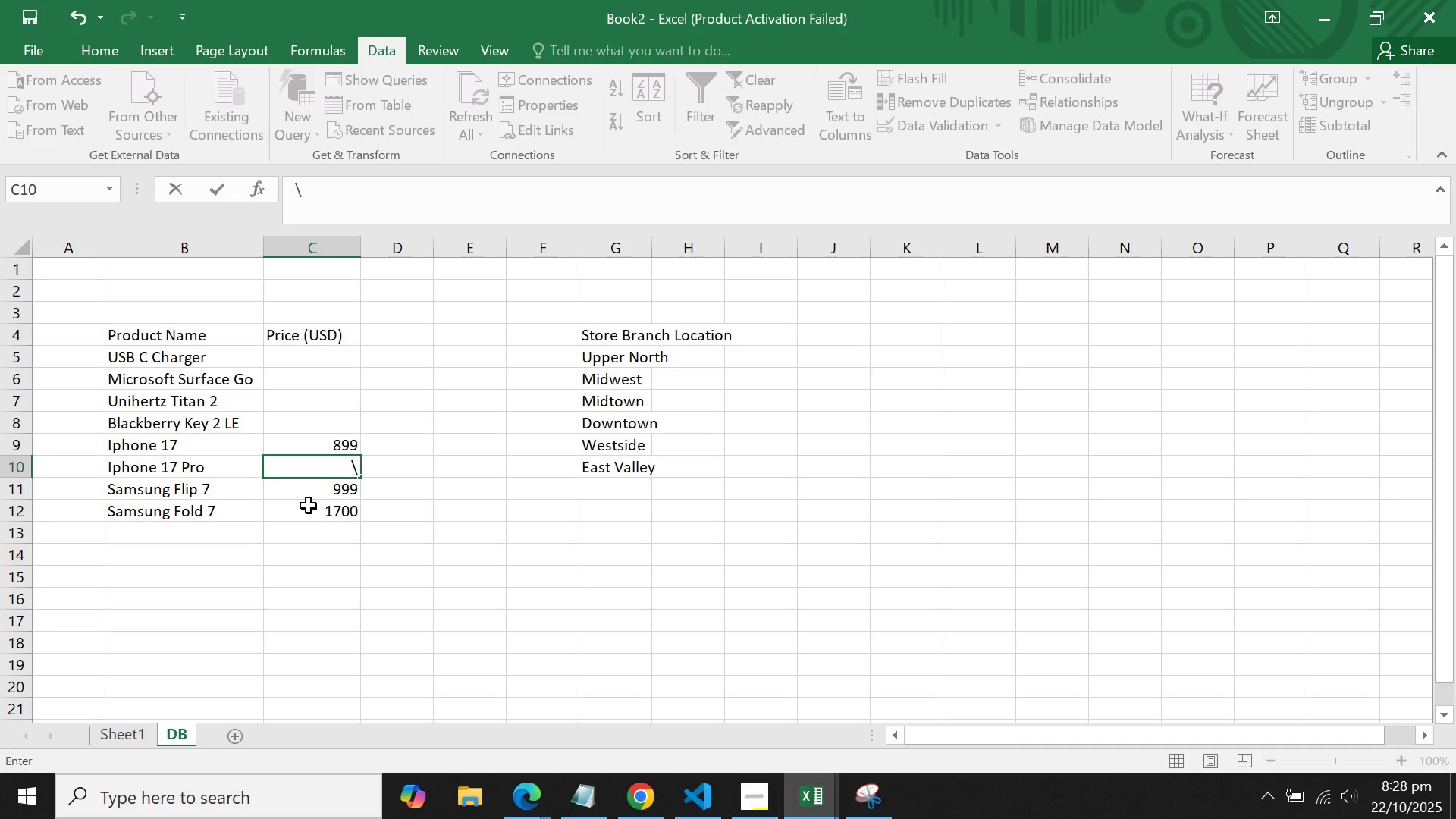 
key(Control+Z)
 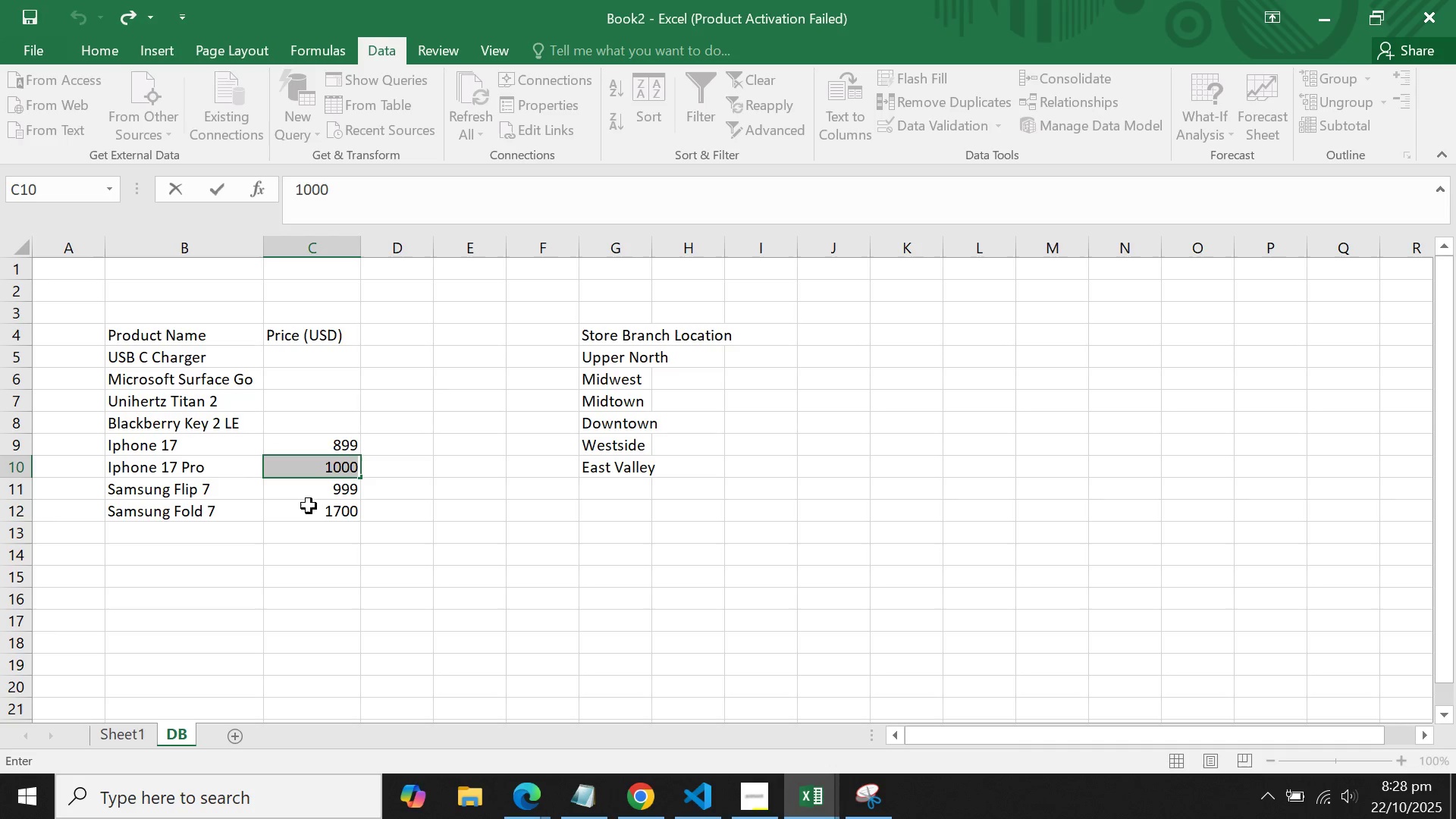 
key(ArrowUp)
 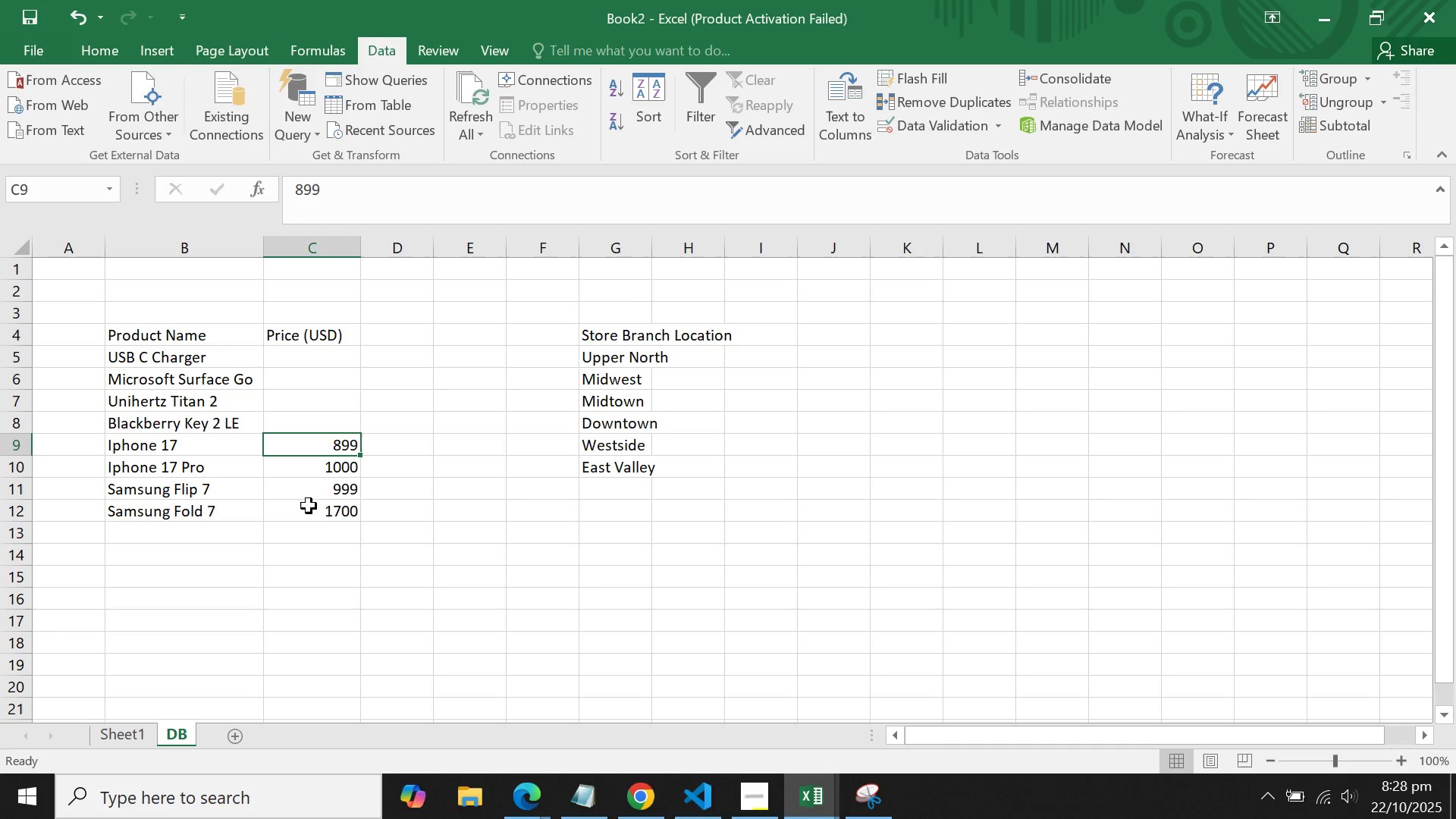 
key(ArrowUp)
 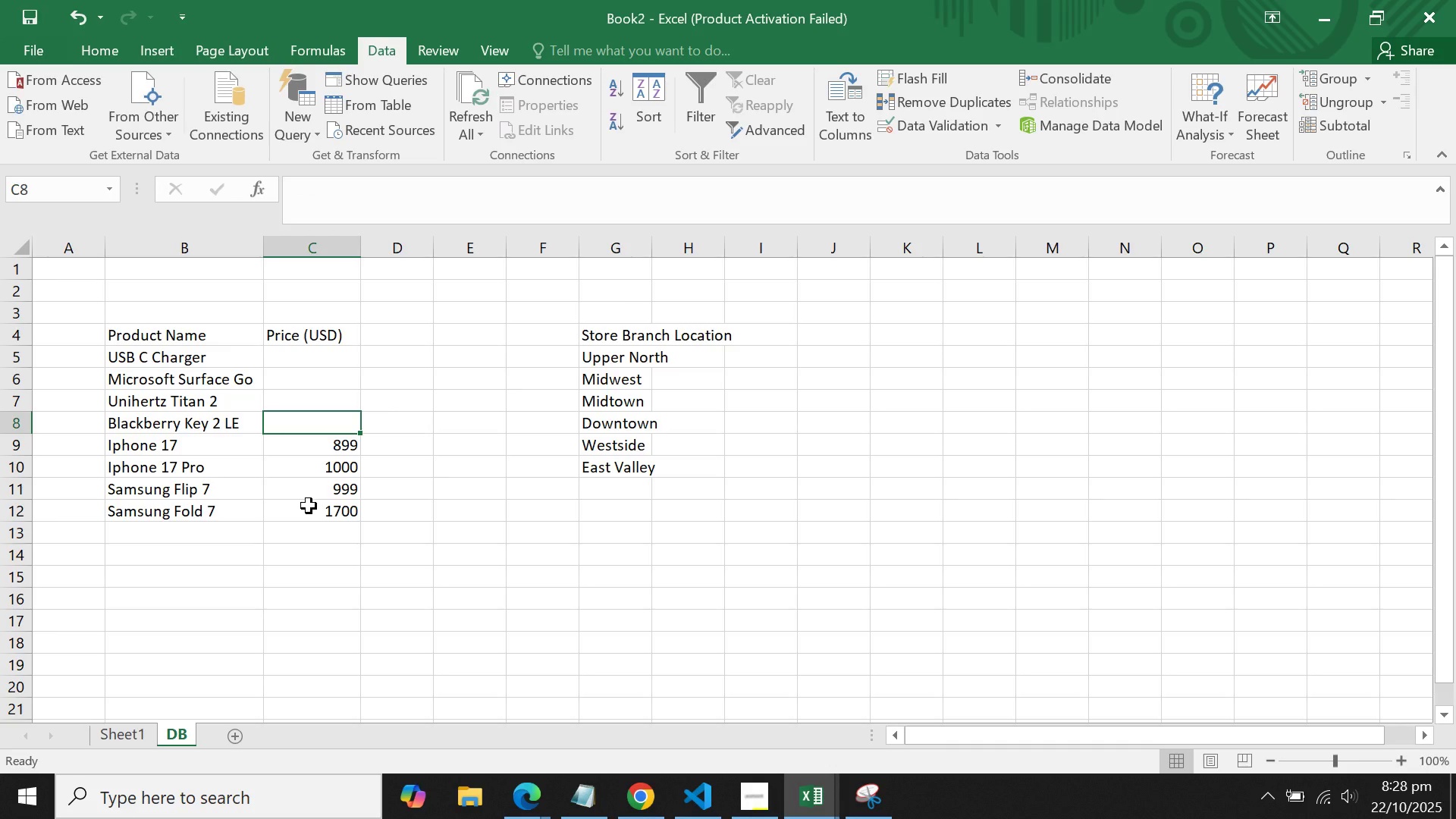 
type(299)
 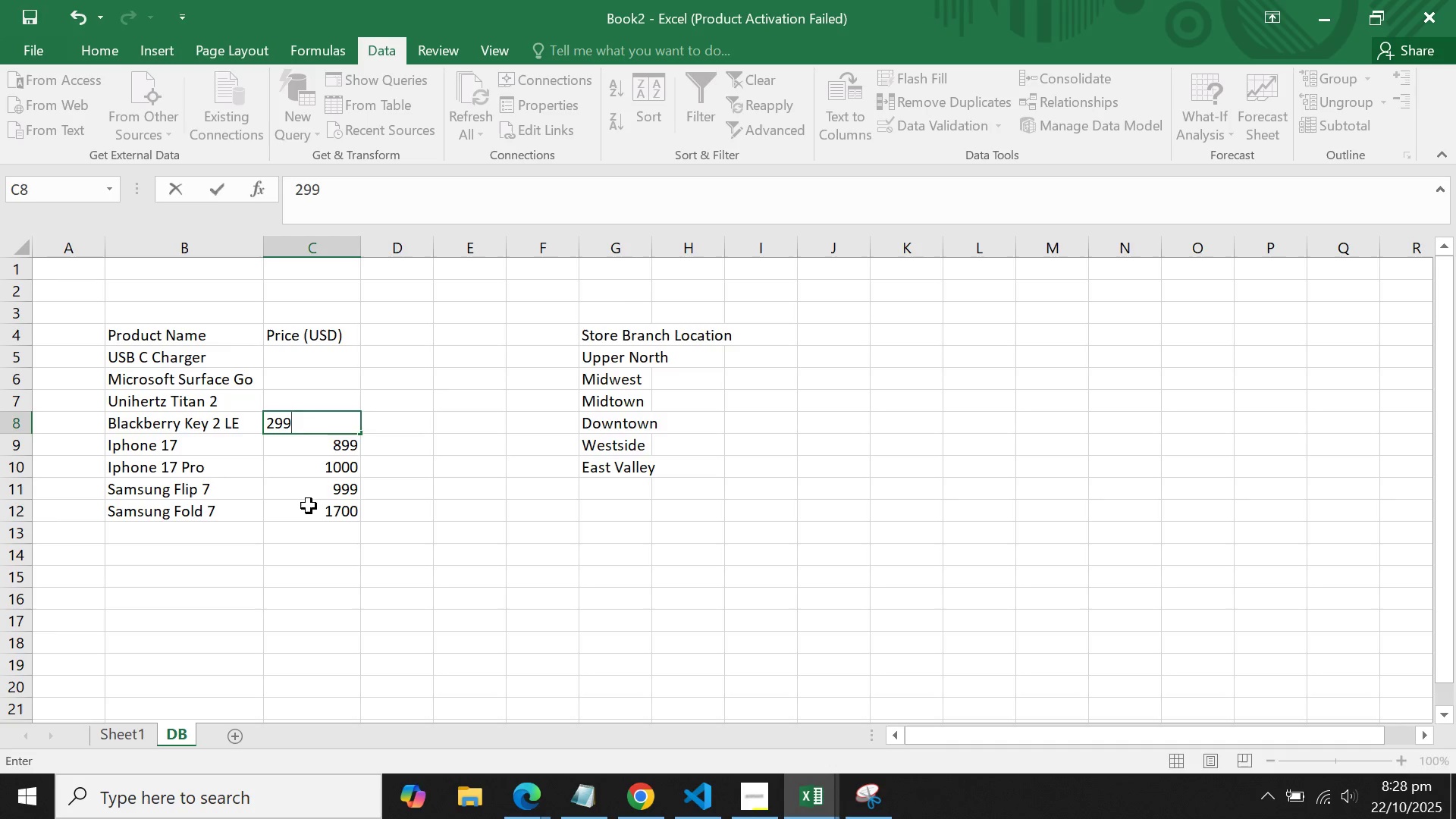 
key(Enter)
 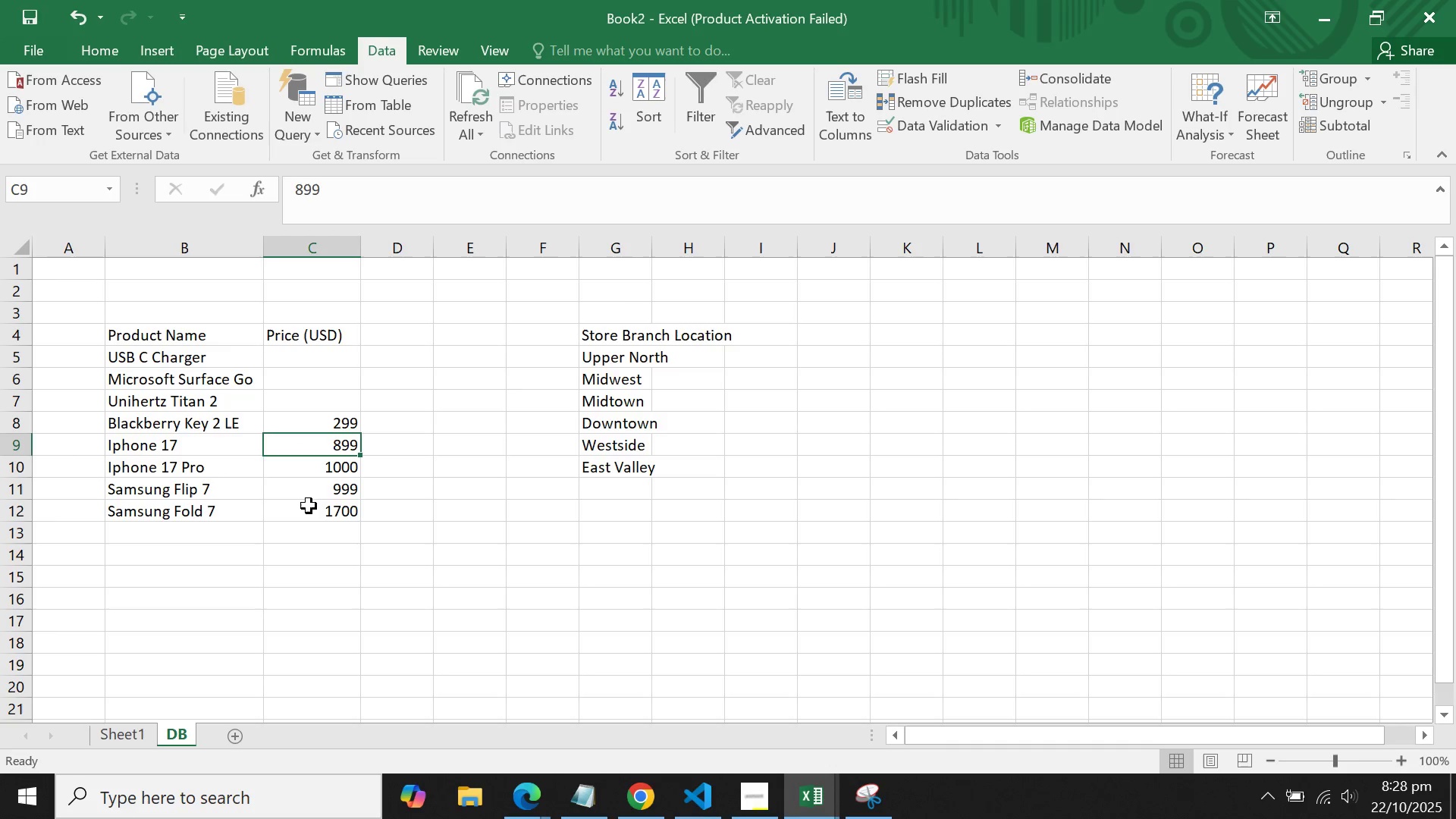 
key(ArrowUp)
 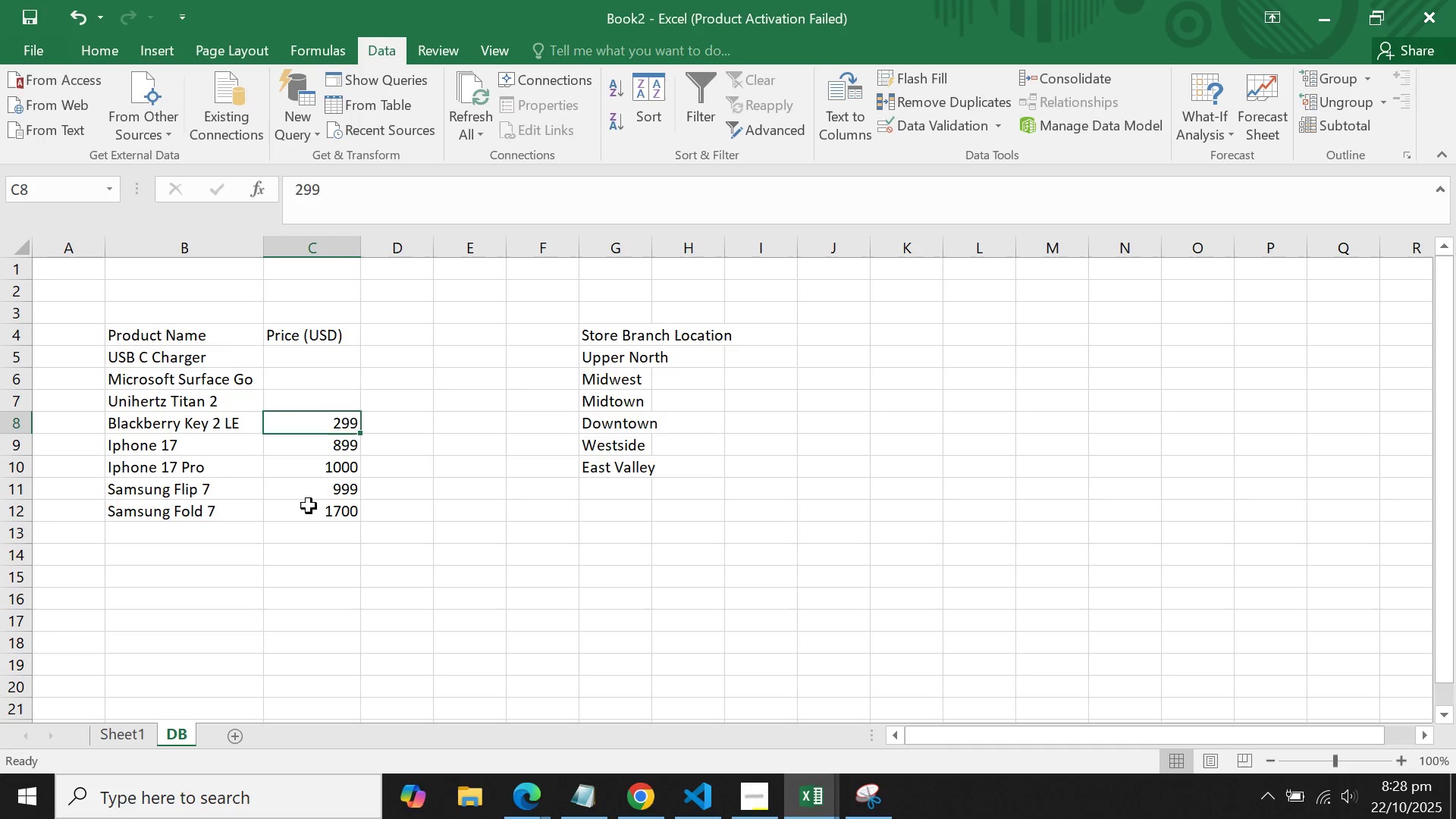 
key(ArrowUp)
 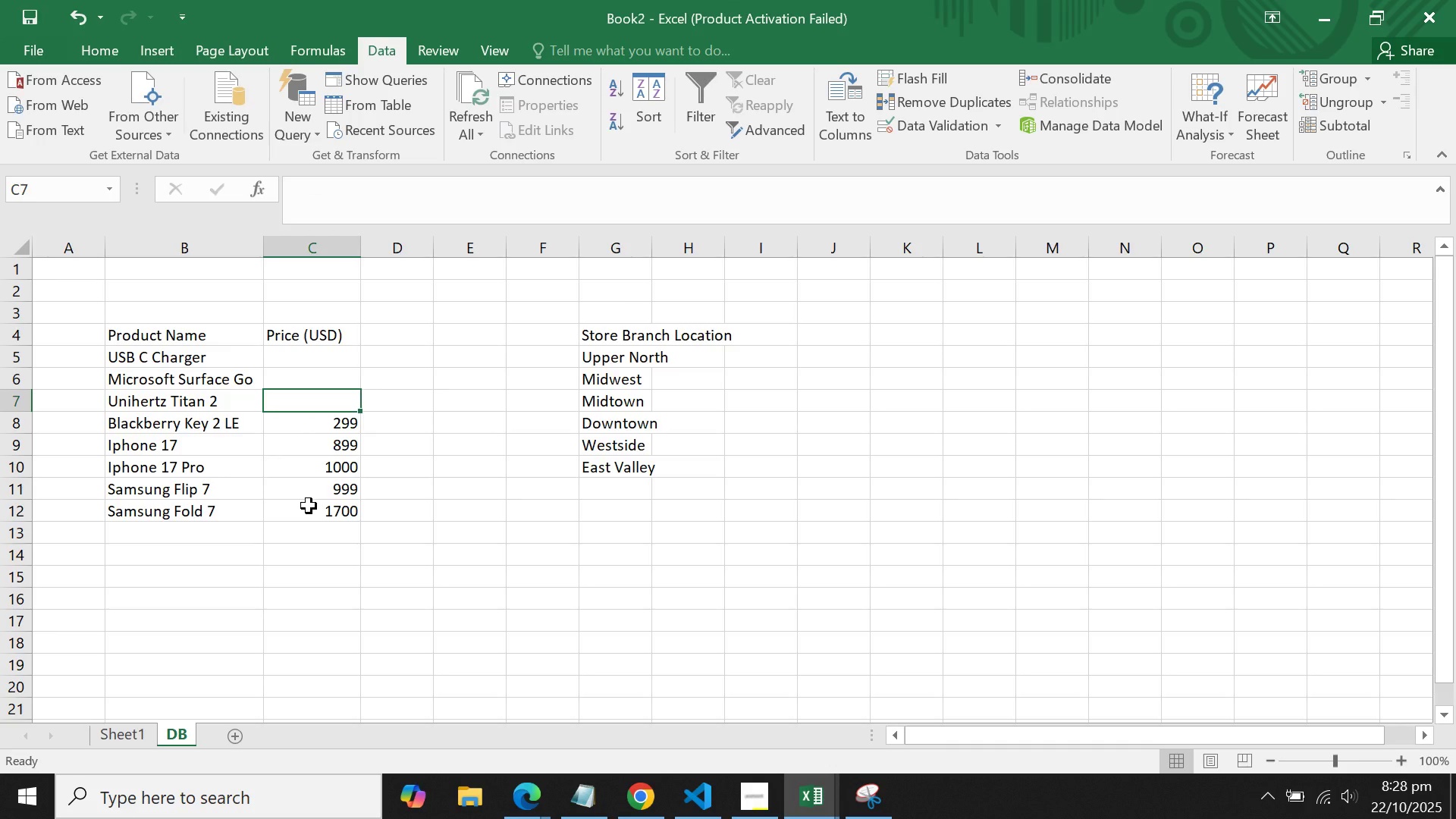 
type(399)
 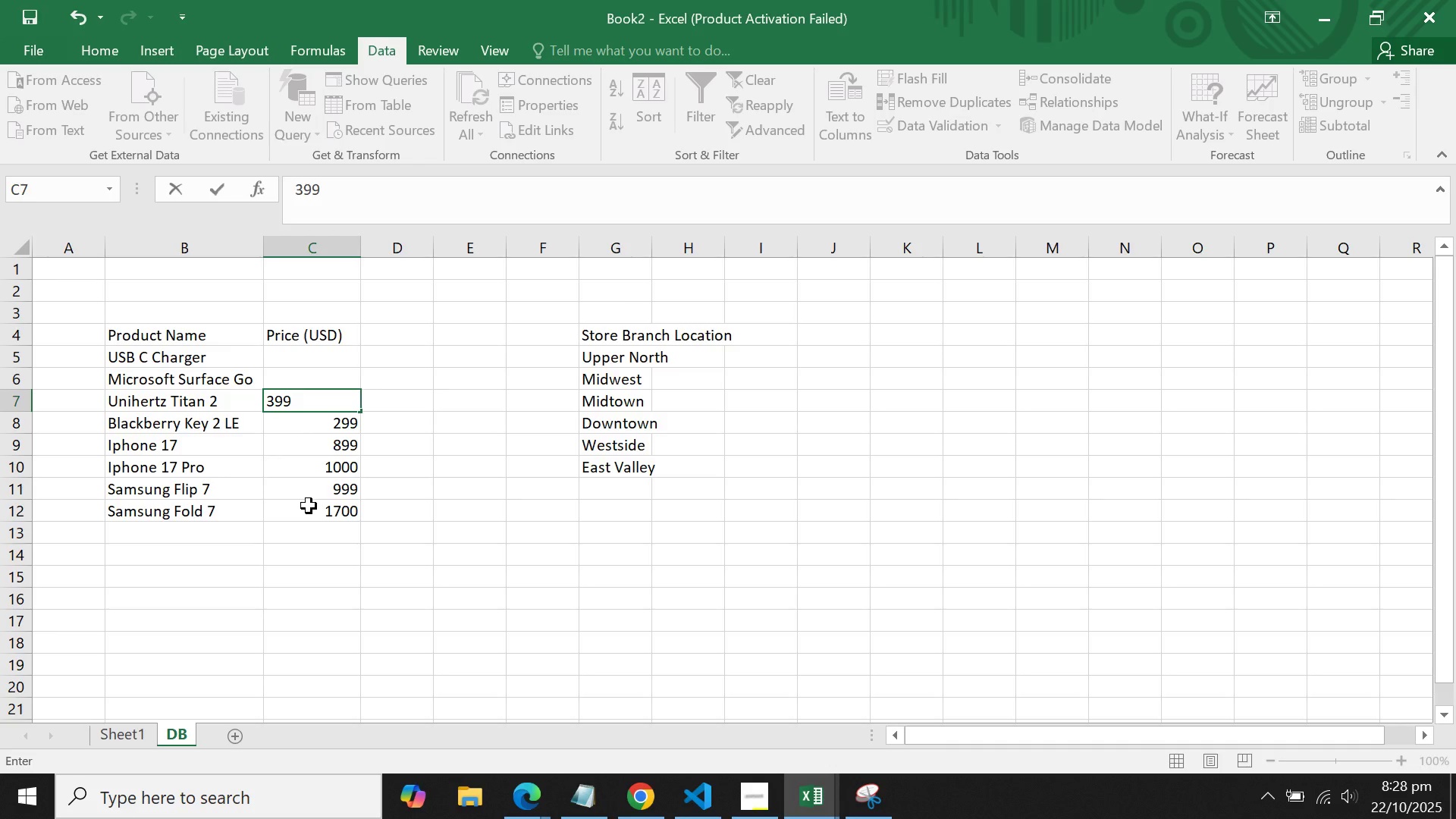 
key(Enter)
 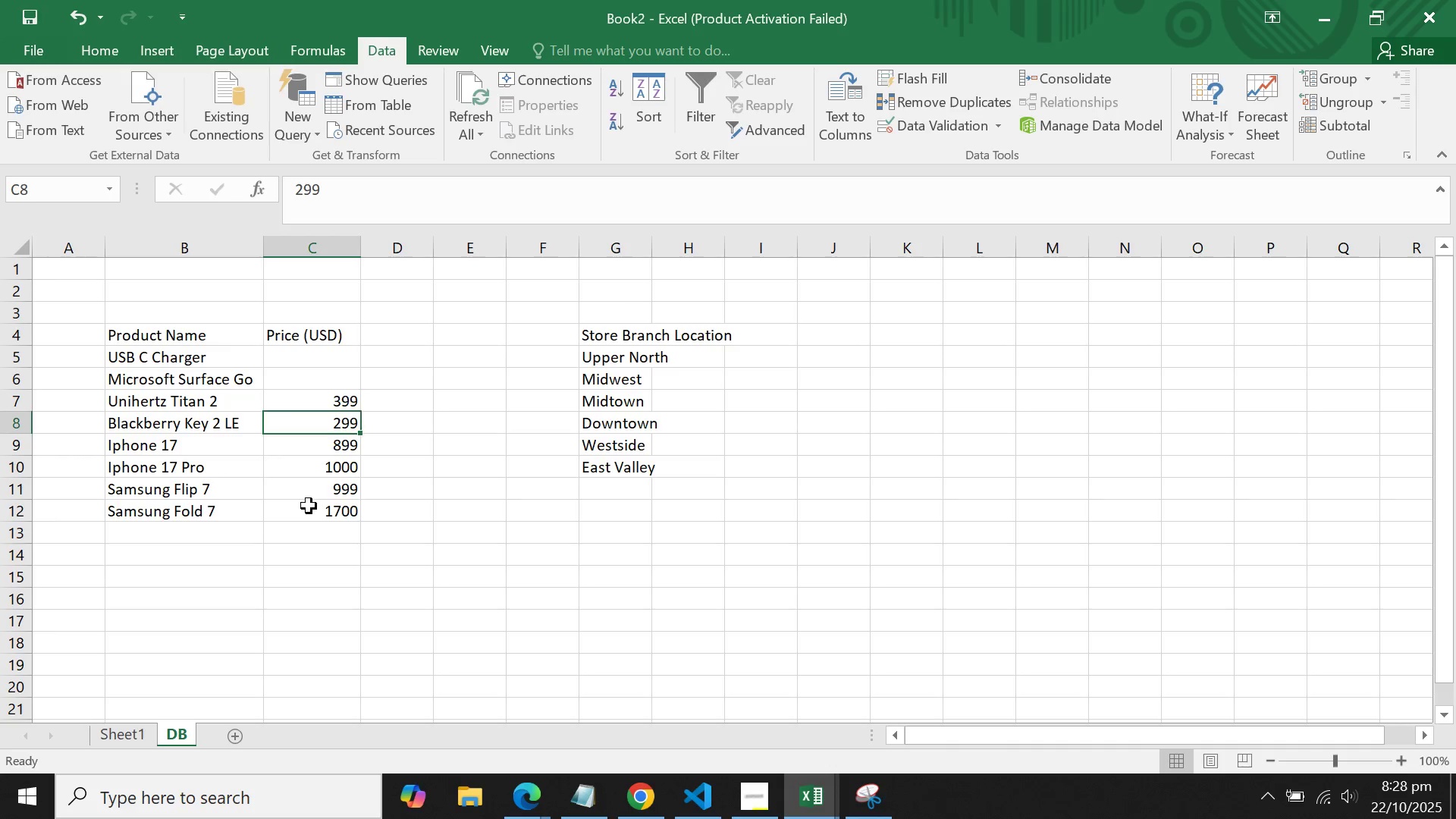 
key(ArrowUp)
 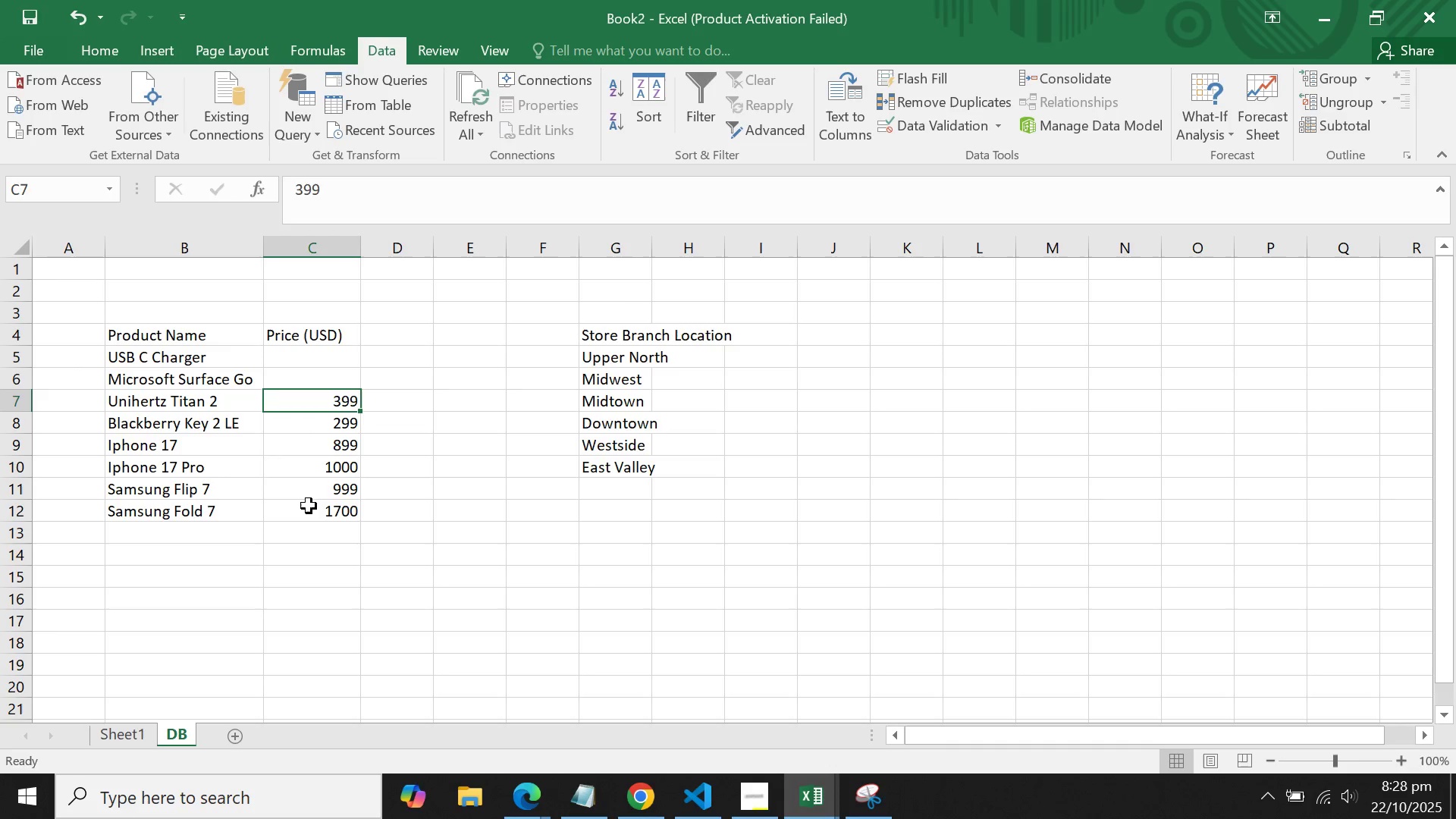 
key(ArrowUp)
 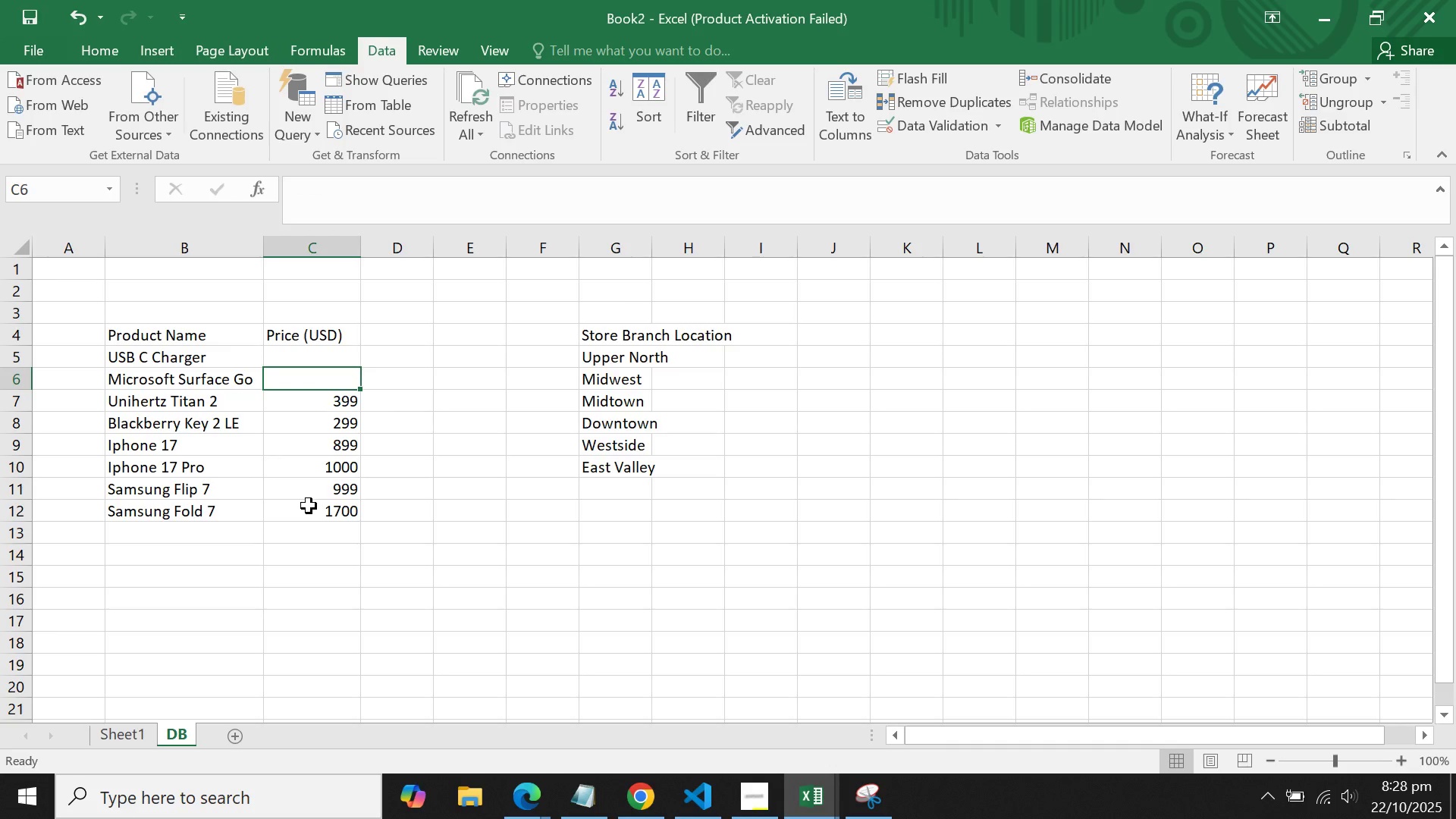 
type(499)
 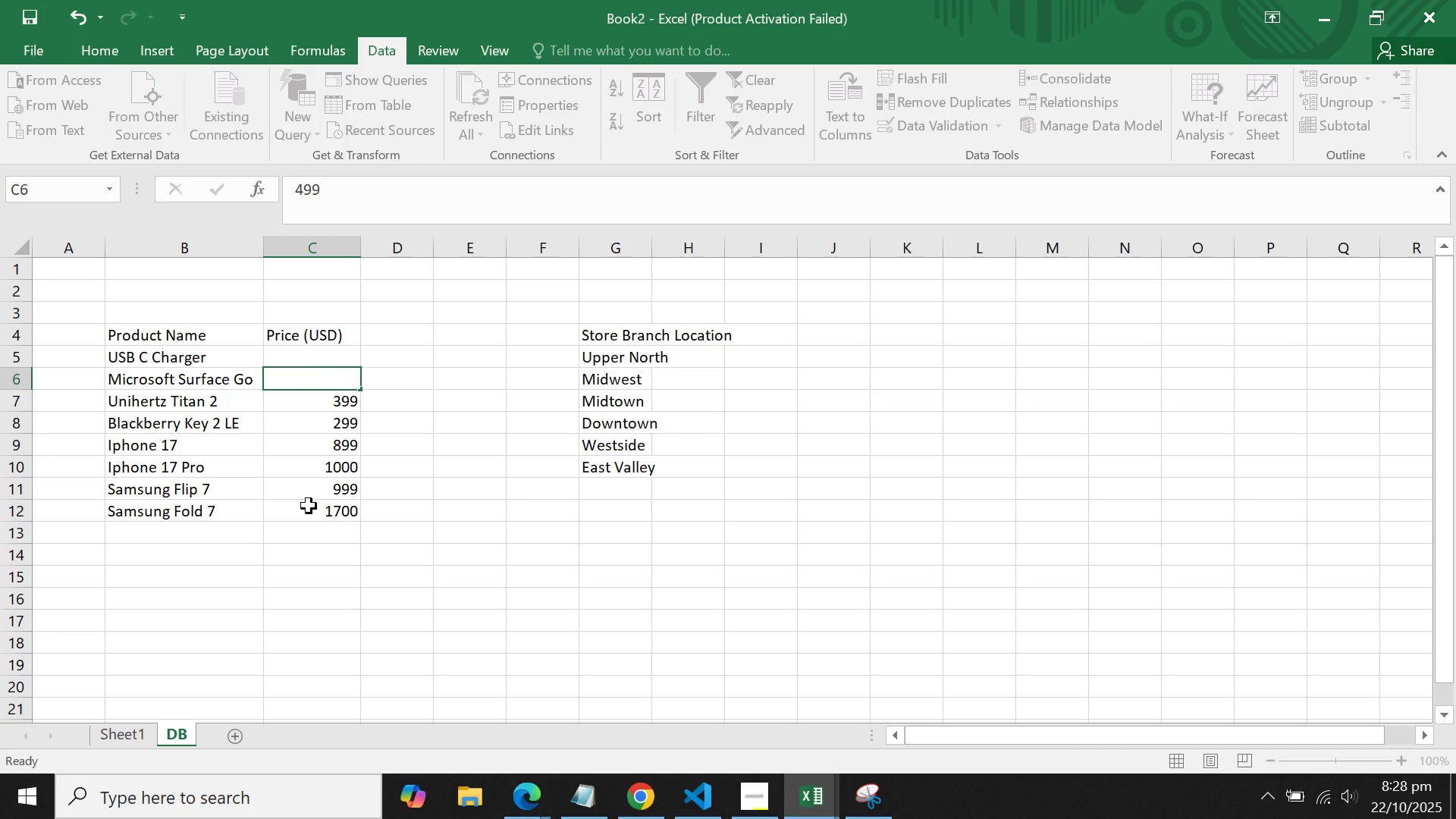 
key(Enter)
 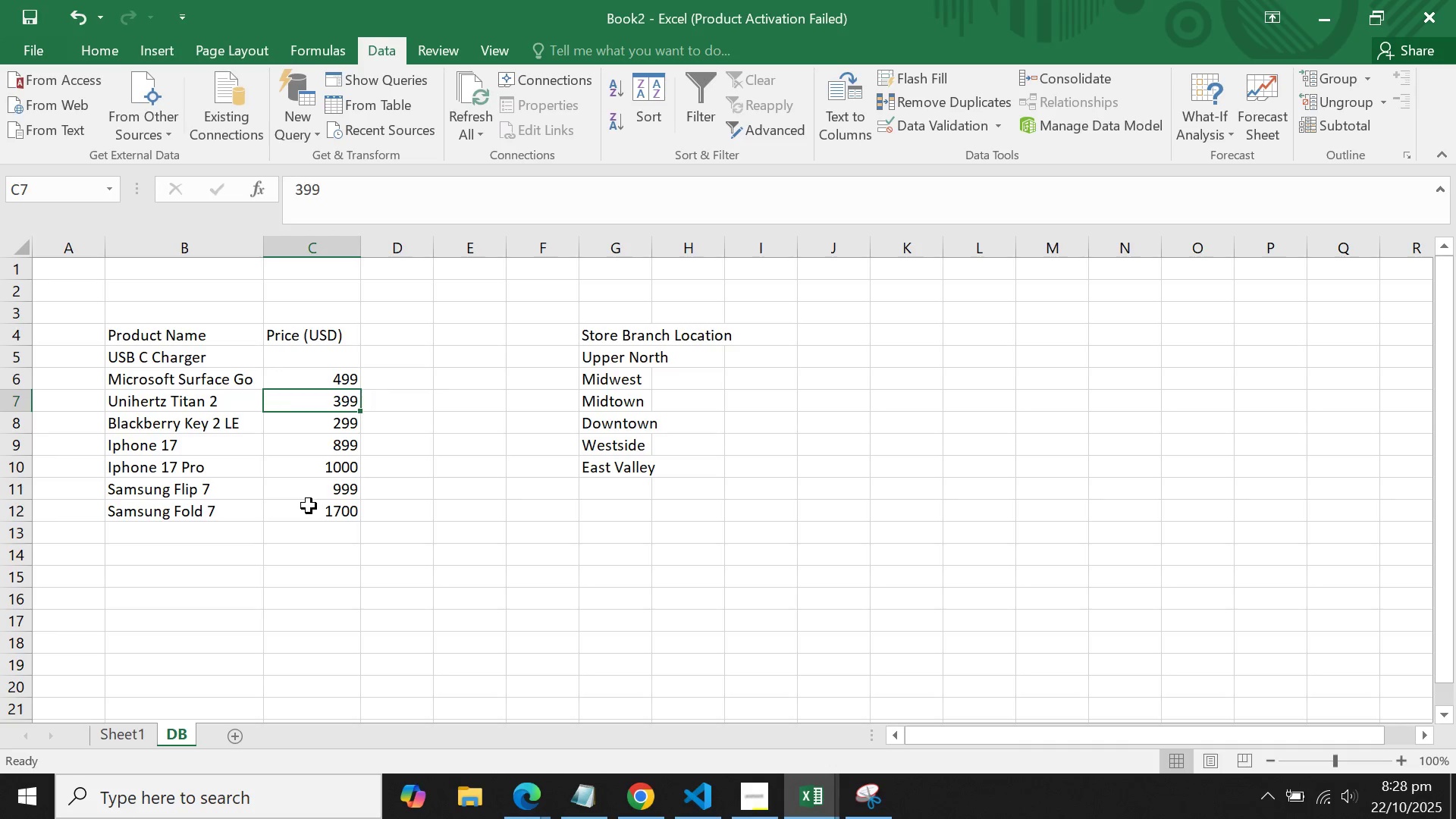 
key(ArrowUp)
 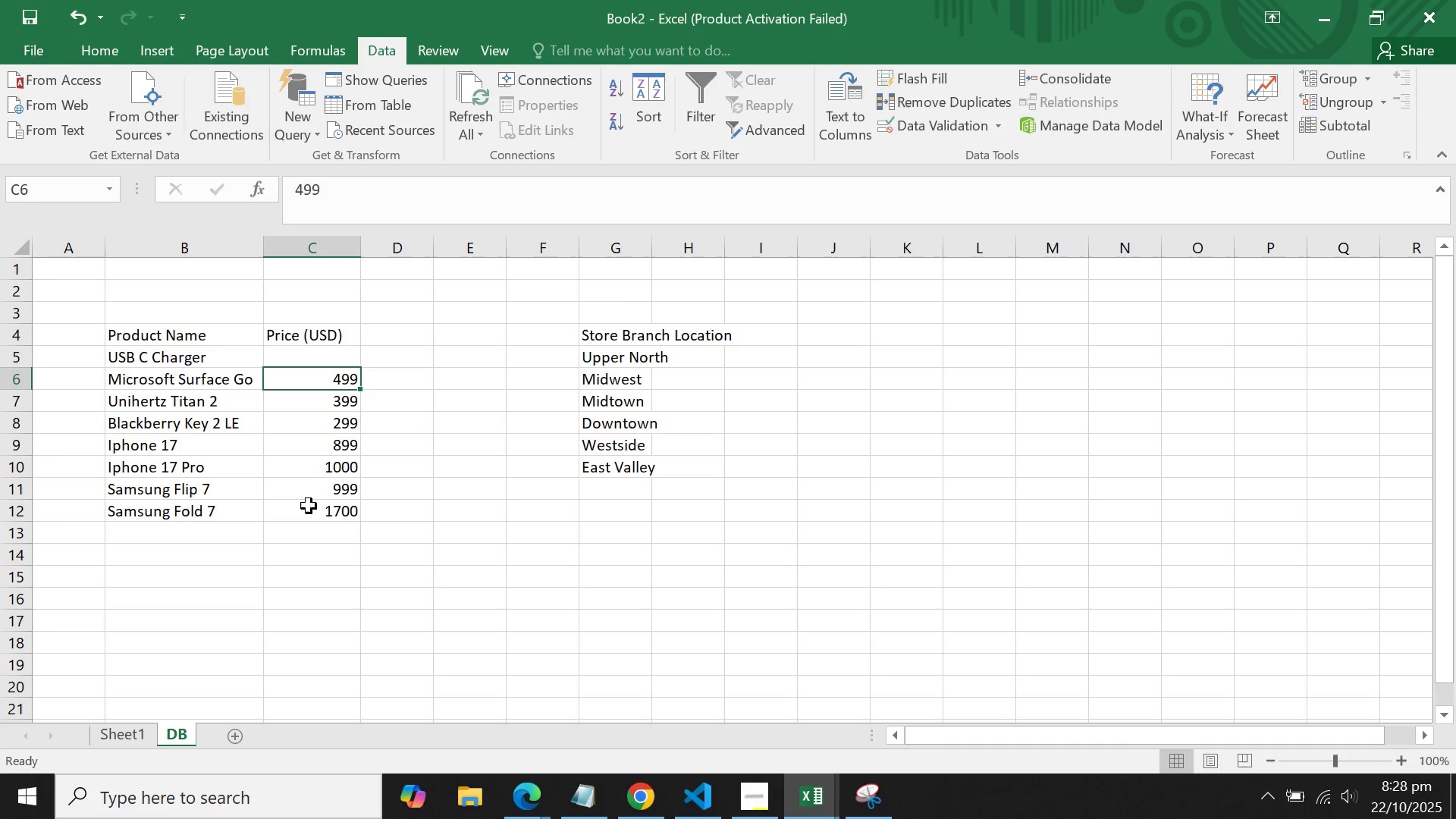 
key(ArrowUp)
 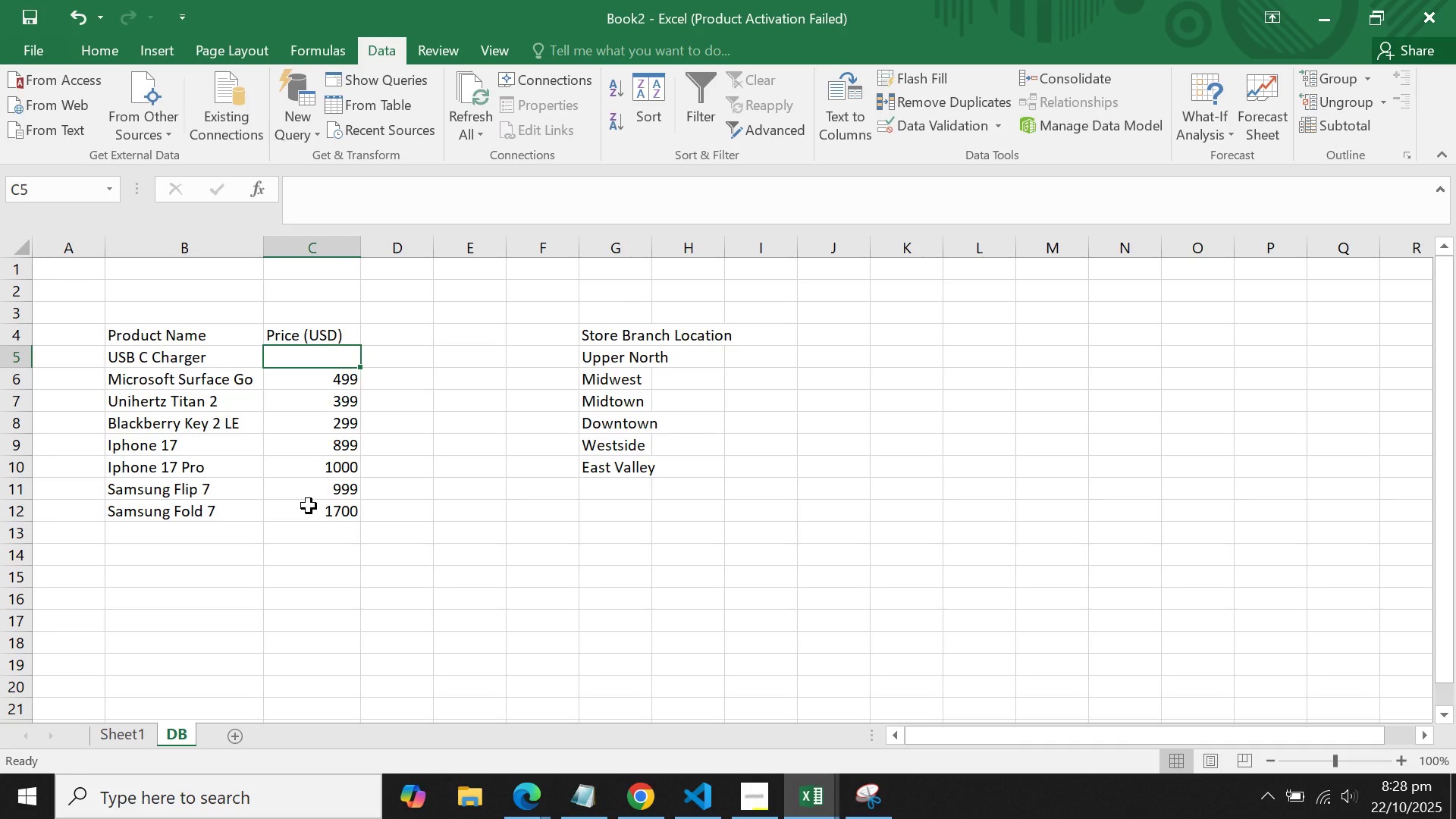 
type(1)
key(Backspace)
key(Backspace)
type(10)
 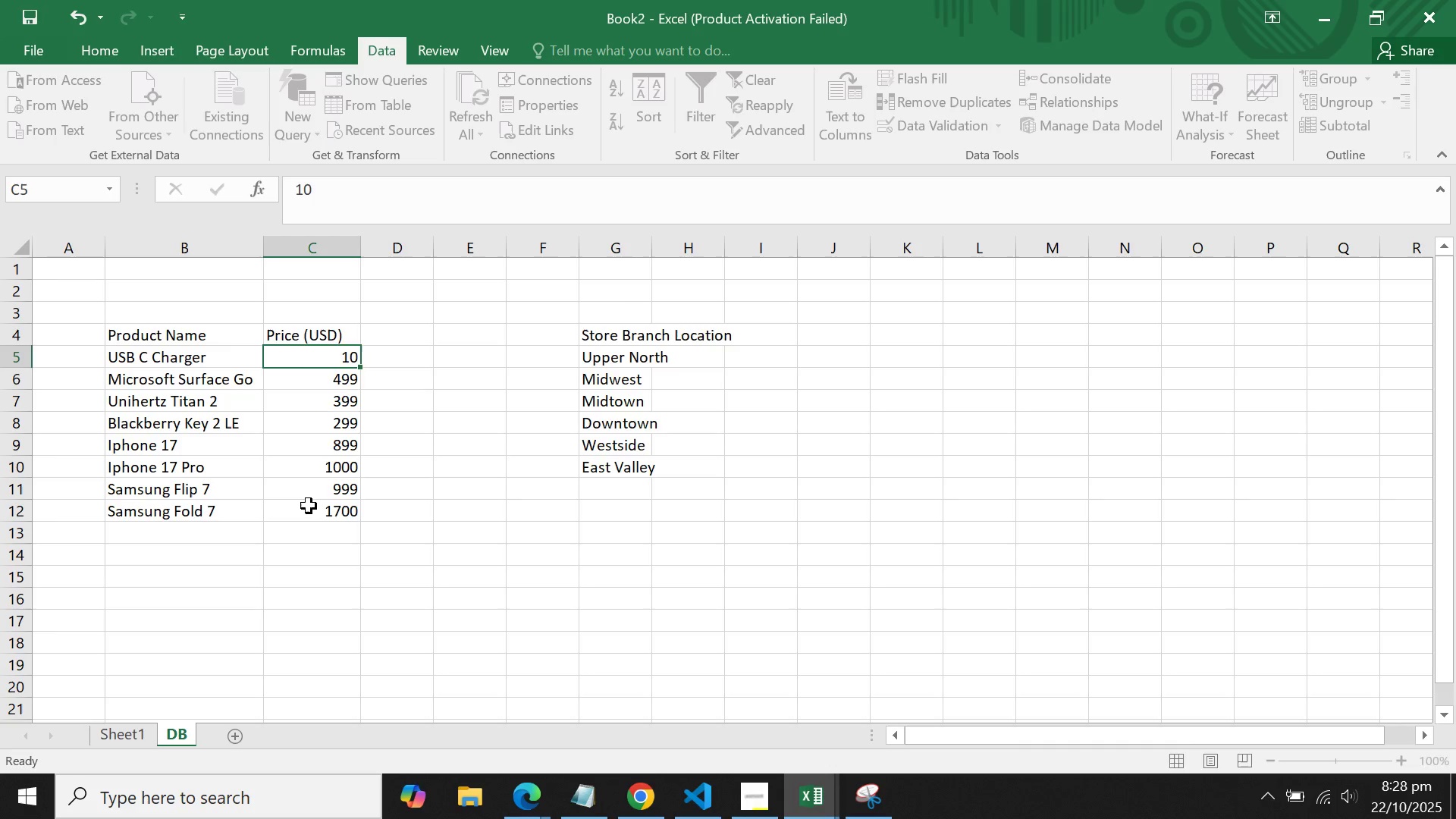 
key(Enter)
 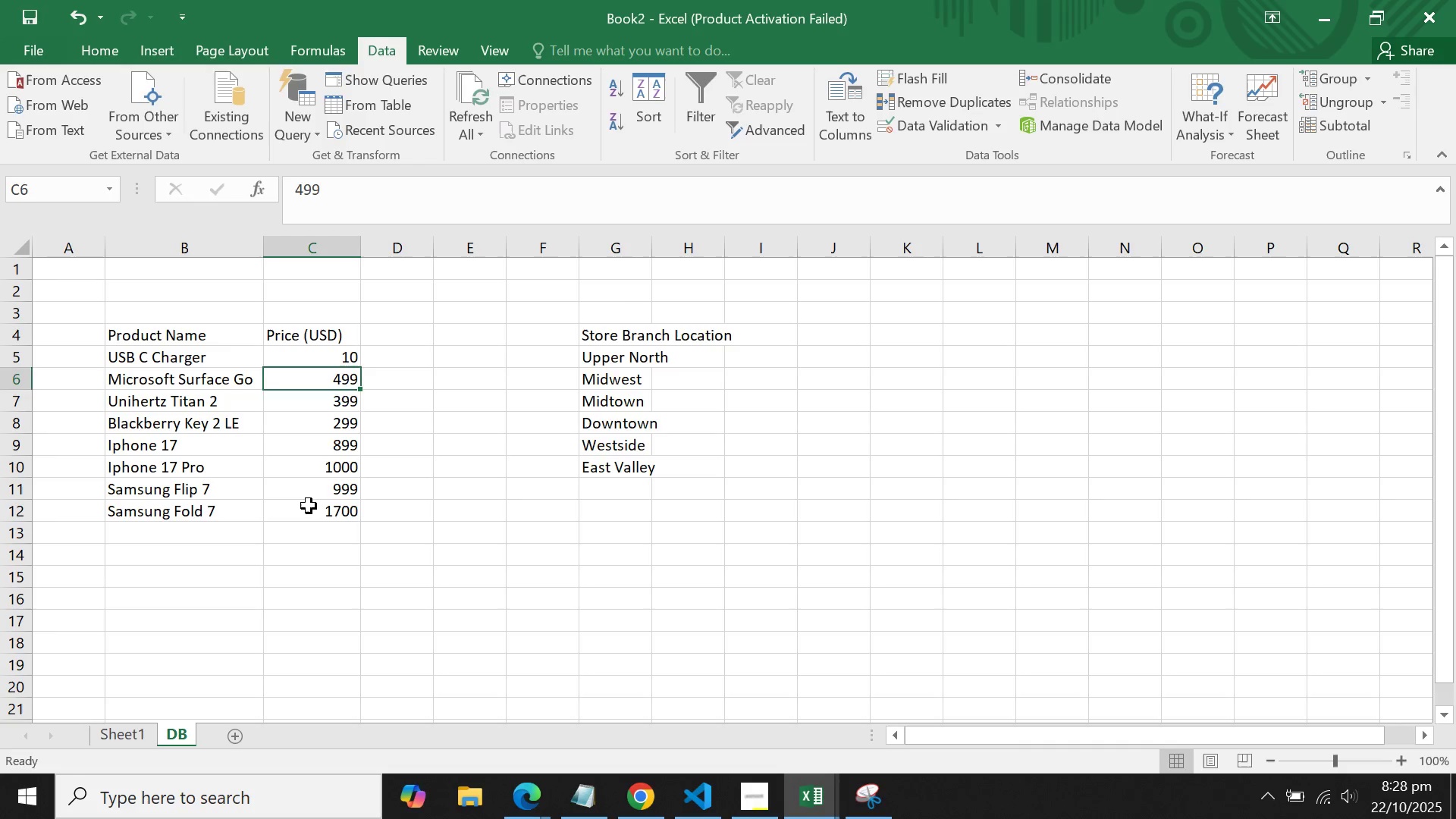 
key(Enter)
 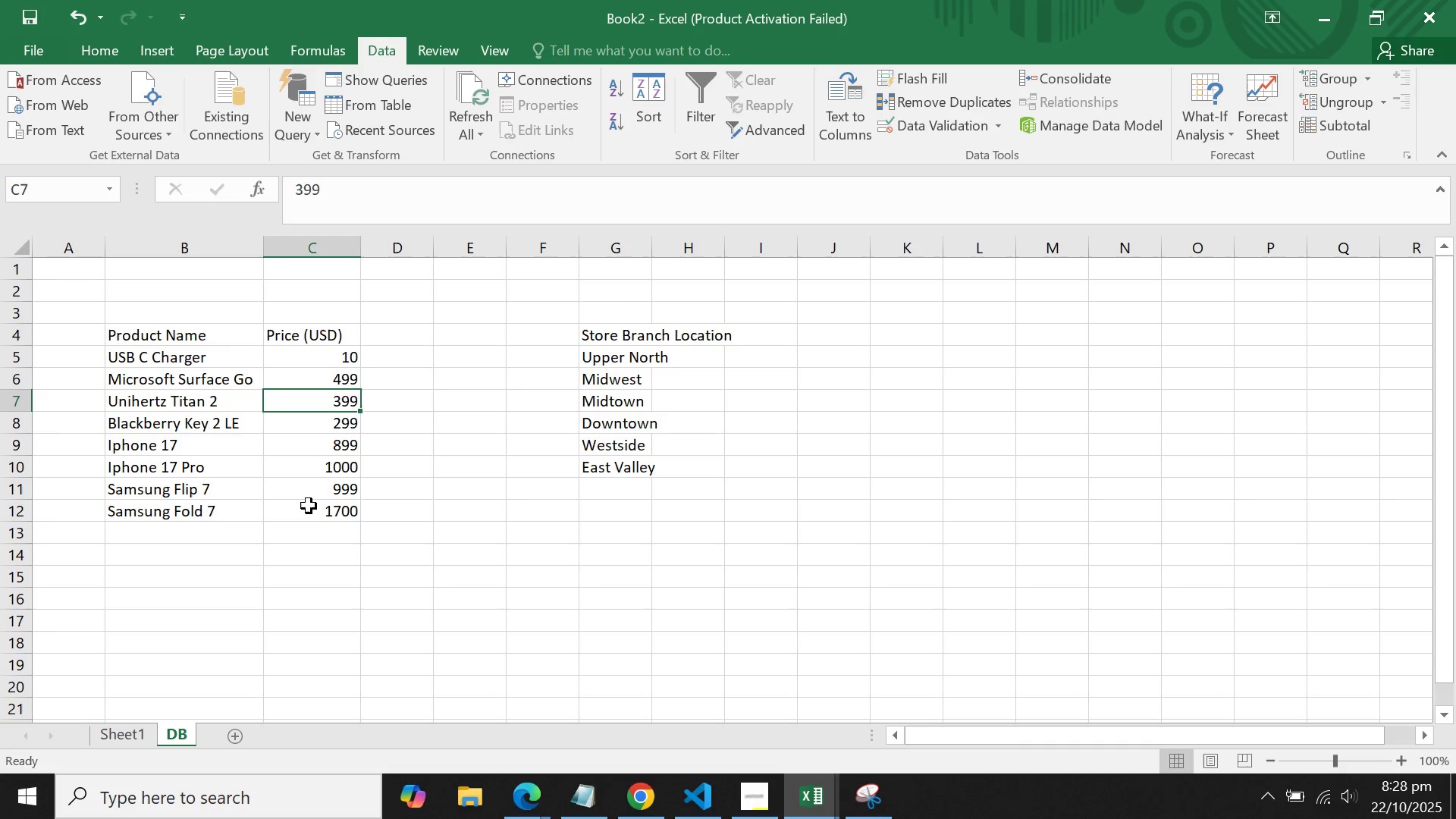 
key(Enter)
 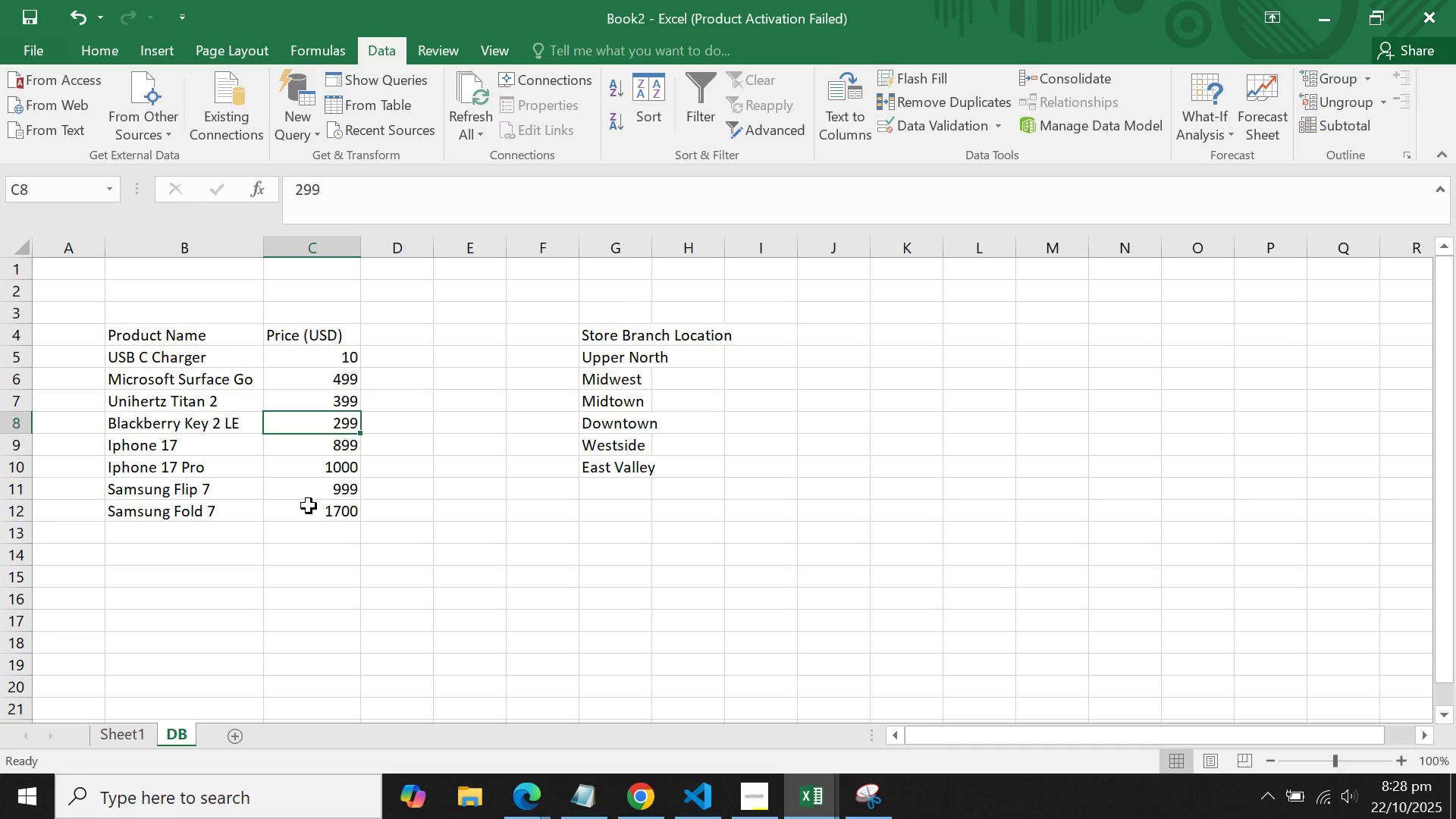 
key(Enter)
 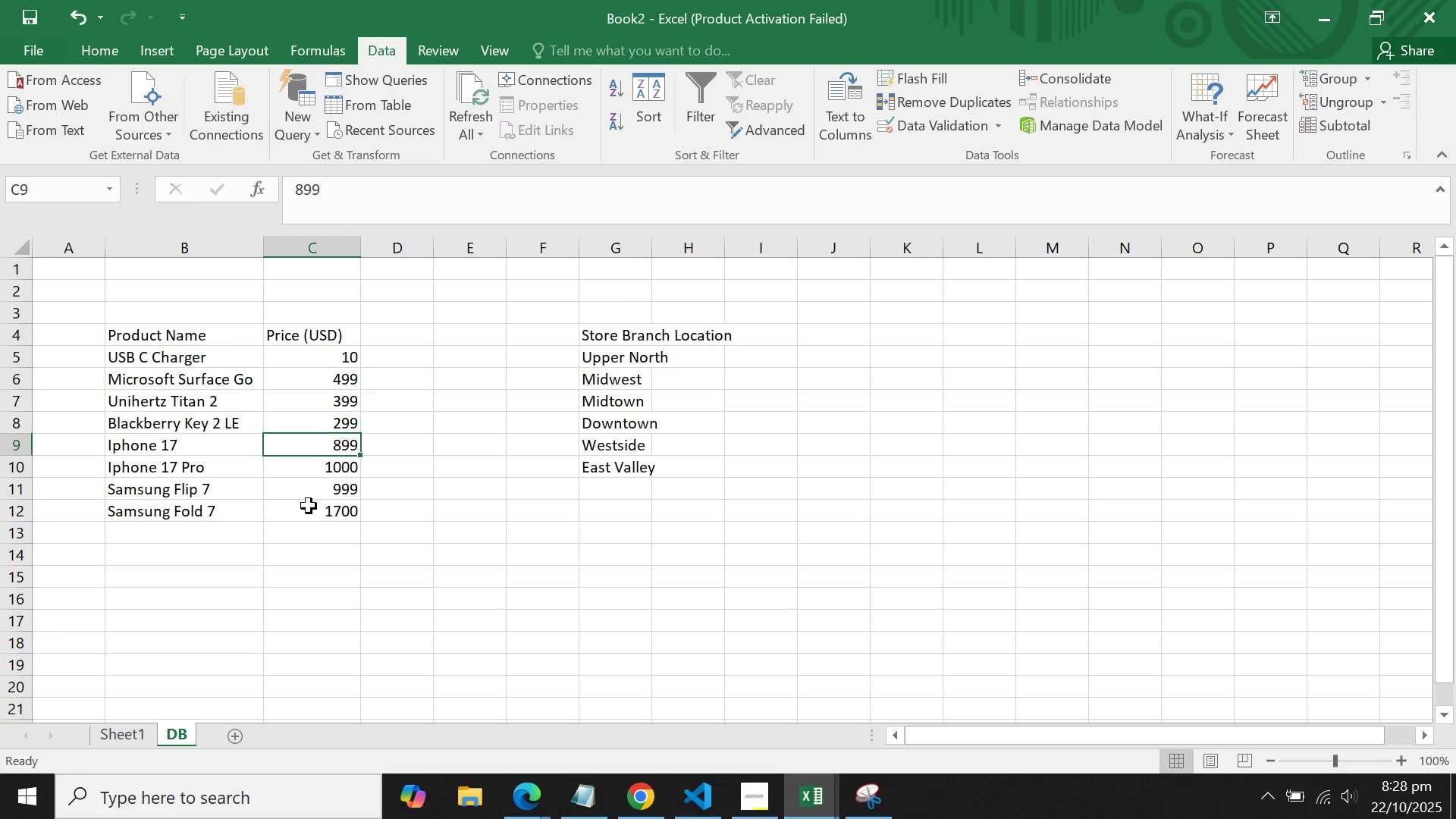 
key(Enter)
 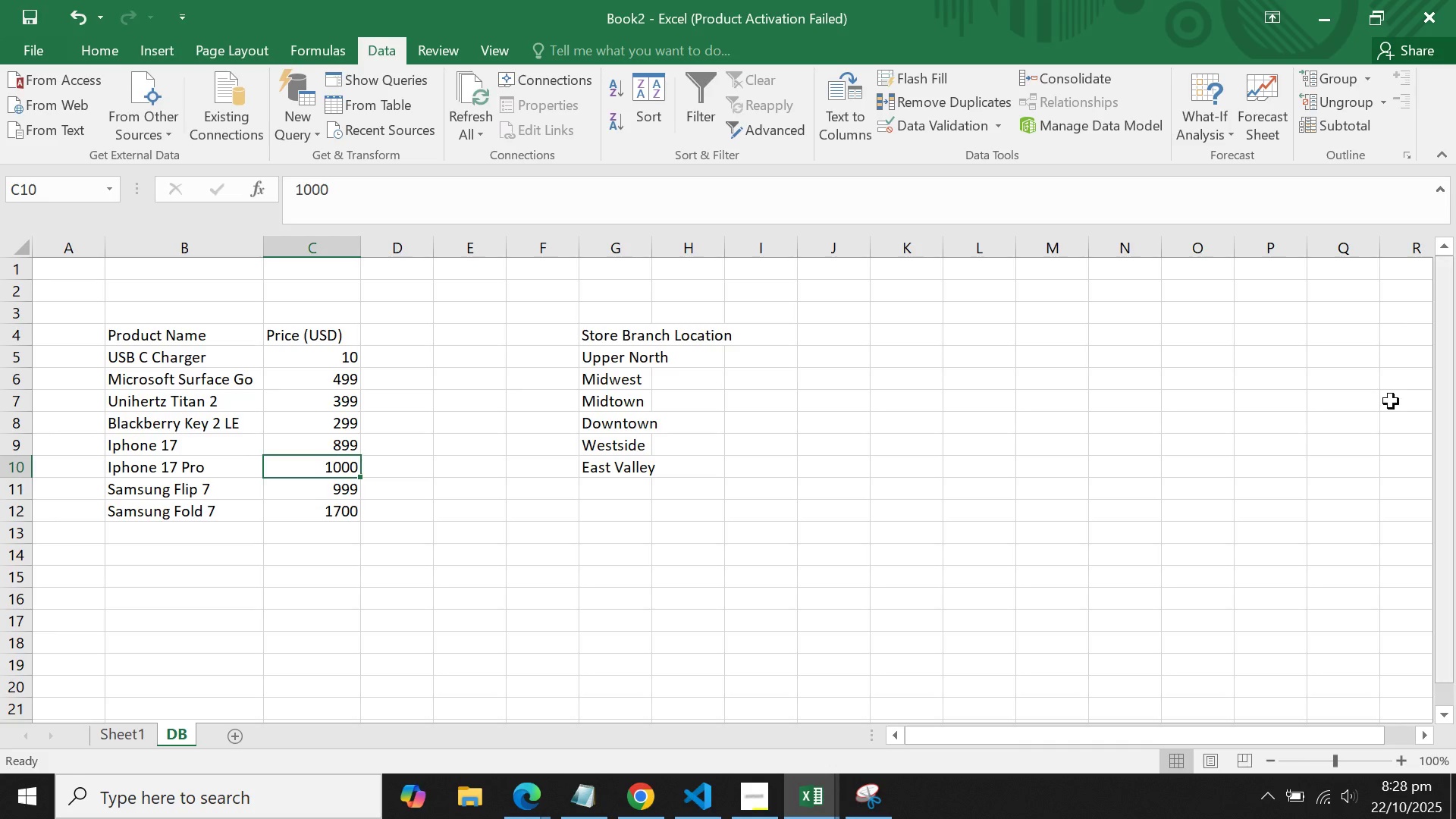 
wait(7.54)
 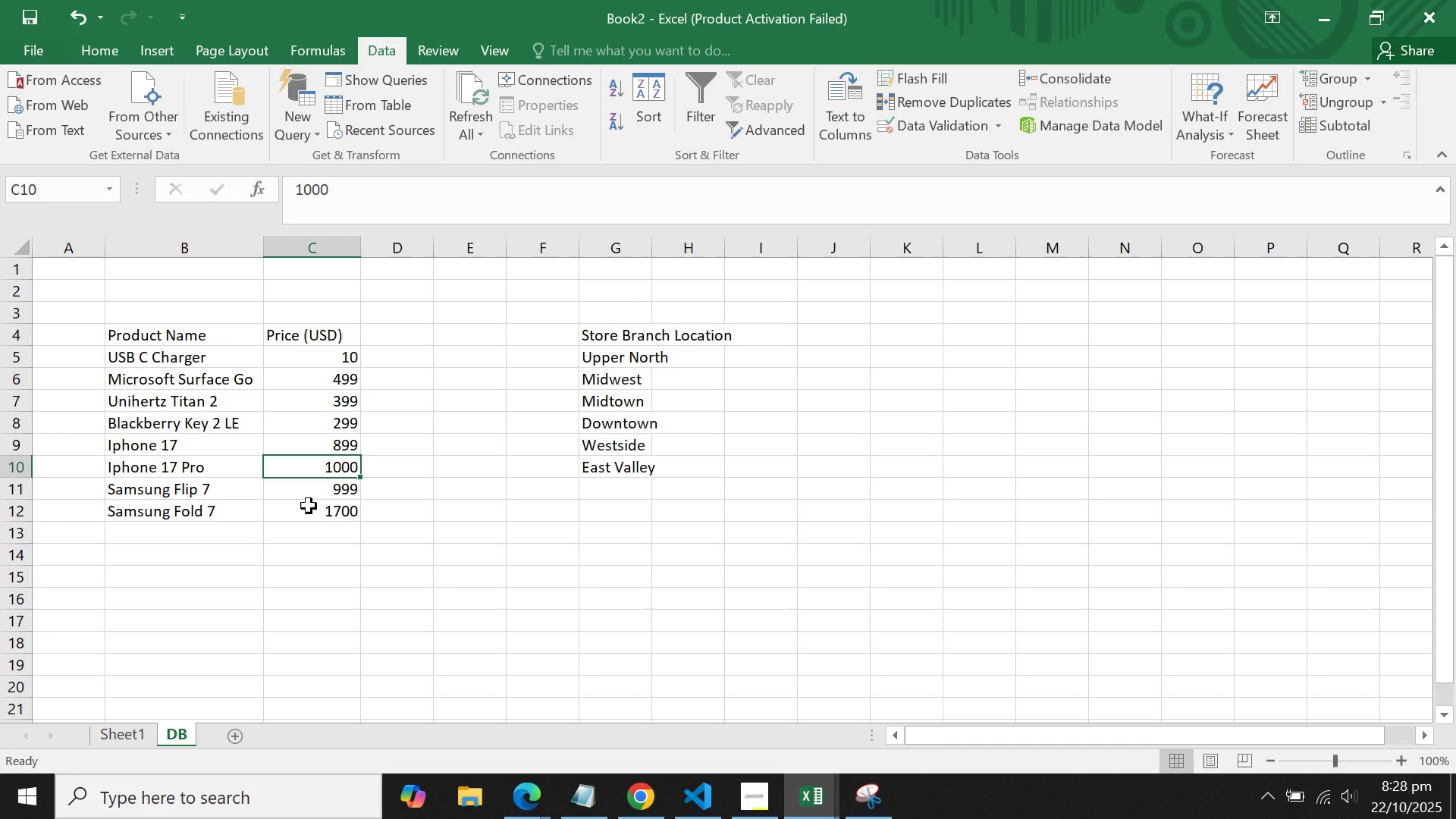 
left_click([96, 730])
 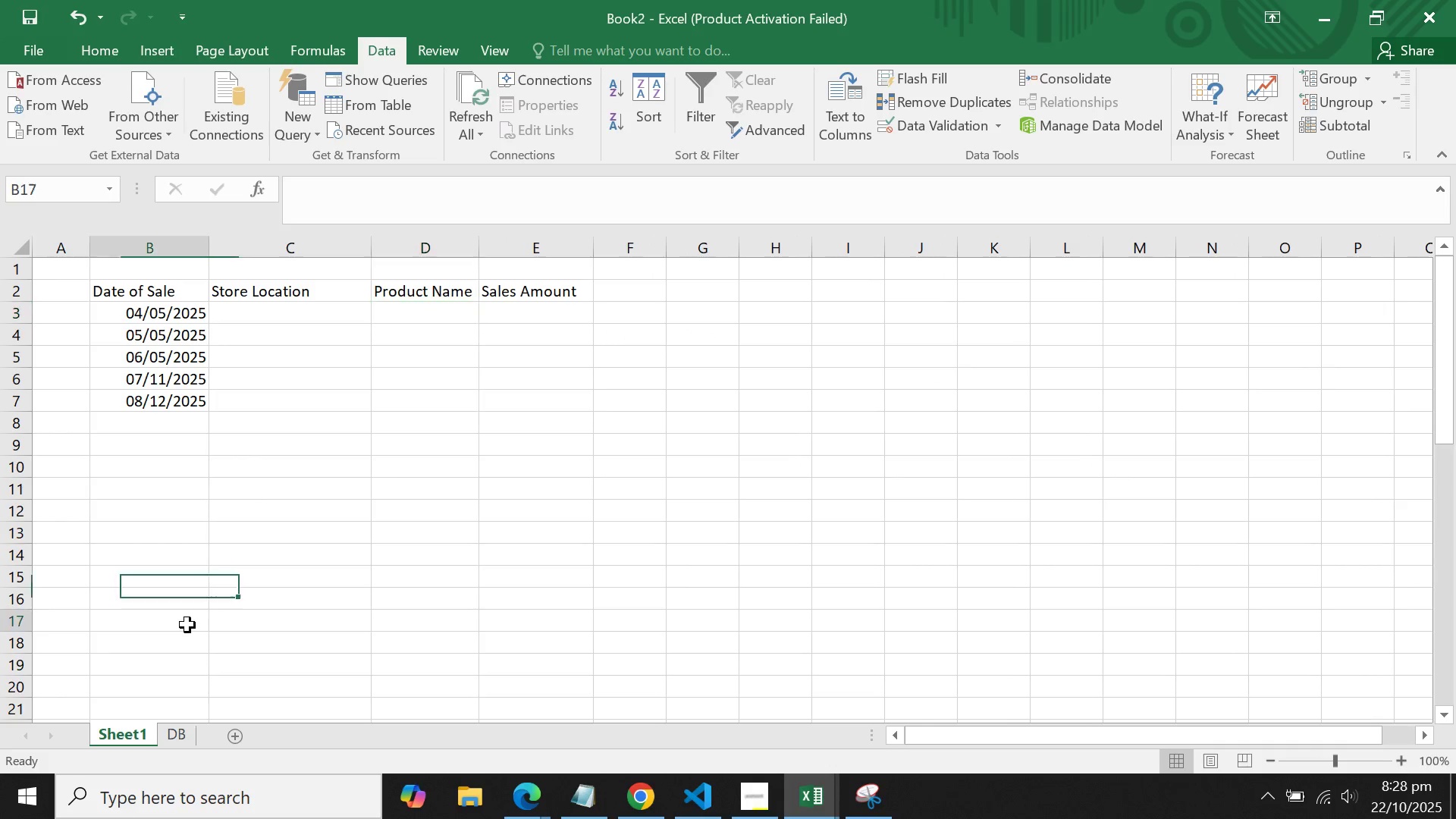 
double_click([278, 463])
 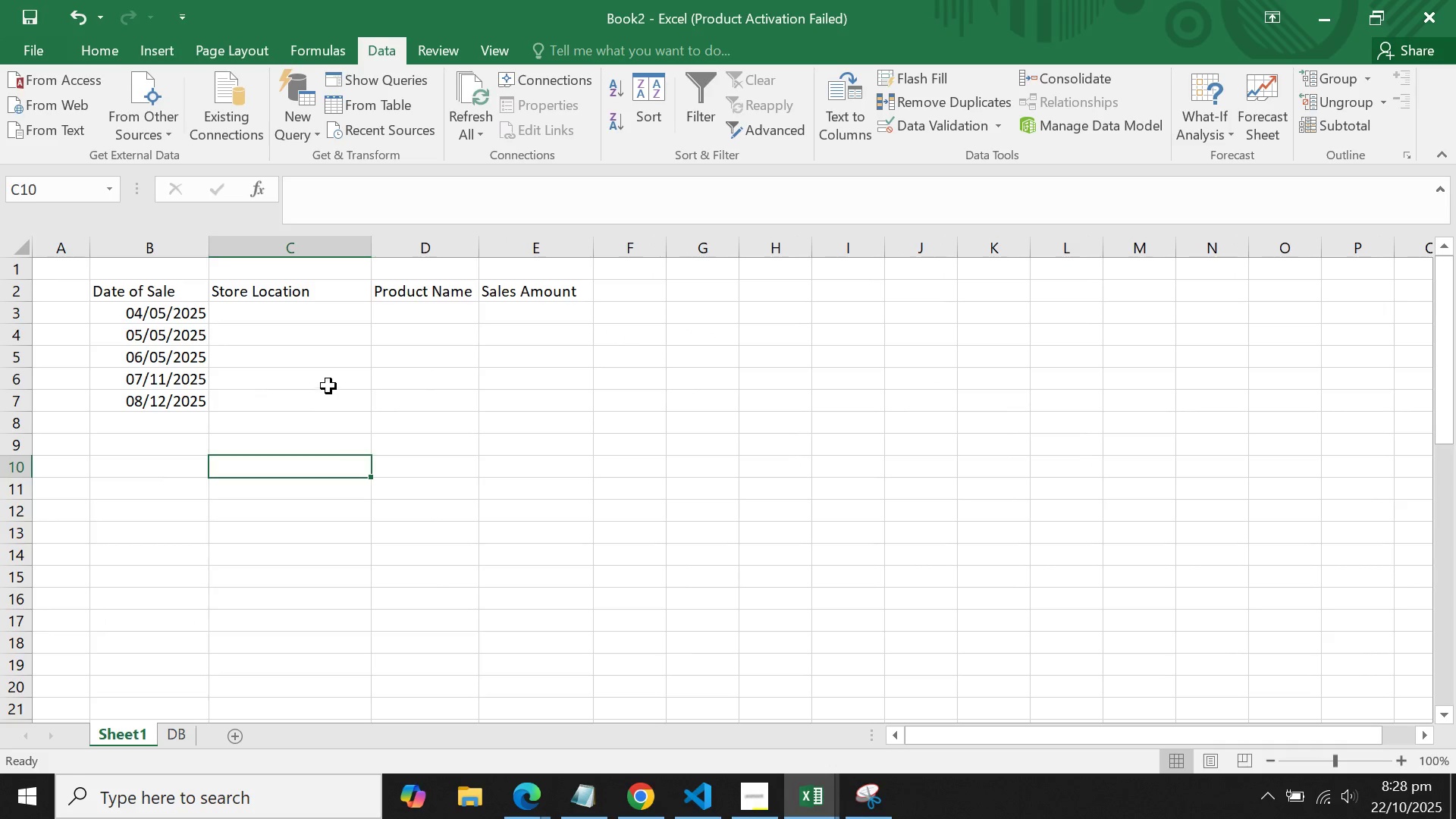 
triple_click([328, 386])
 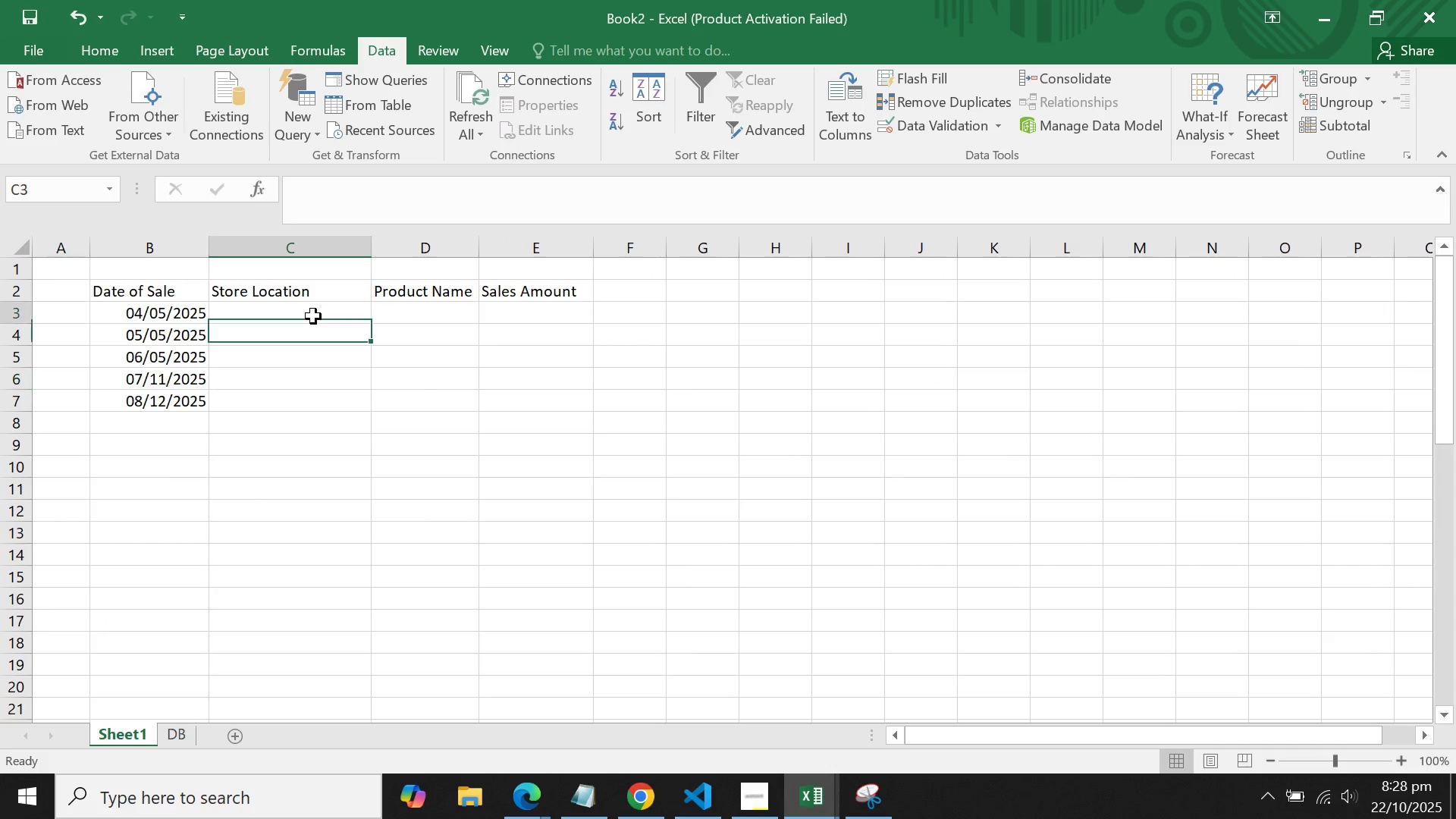 
triple_click([313, 316])
 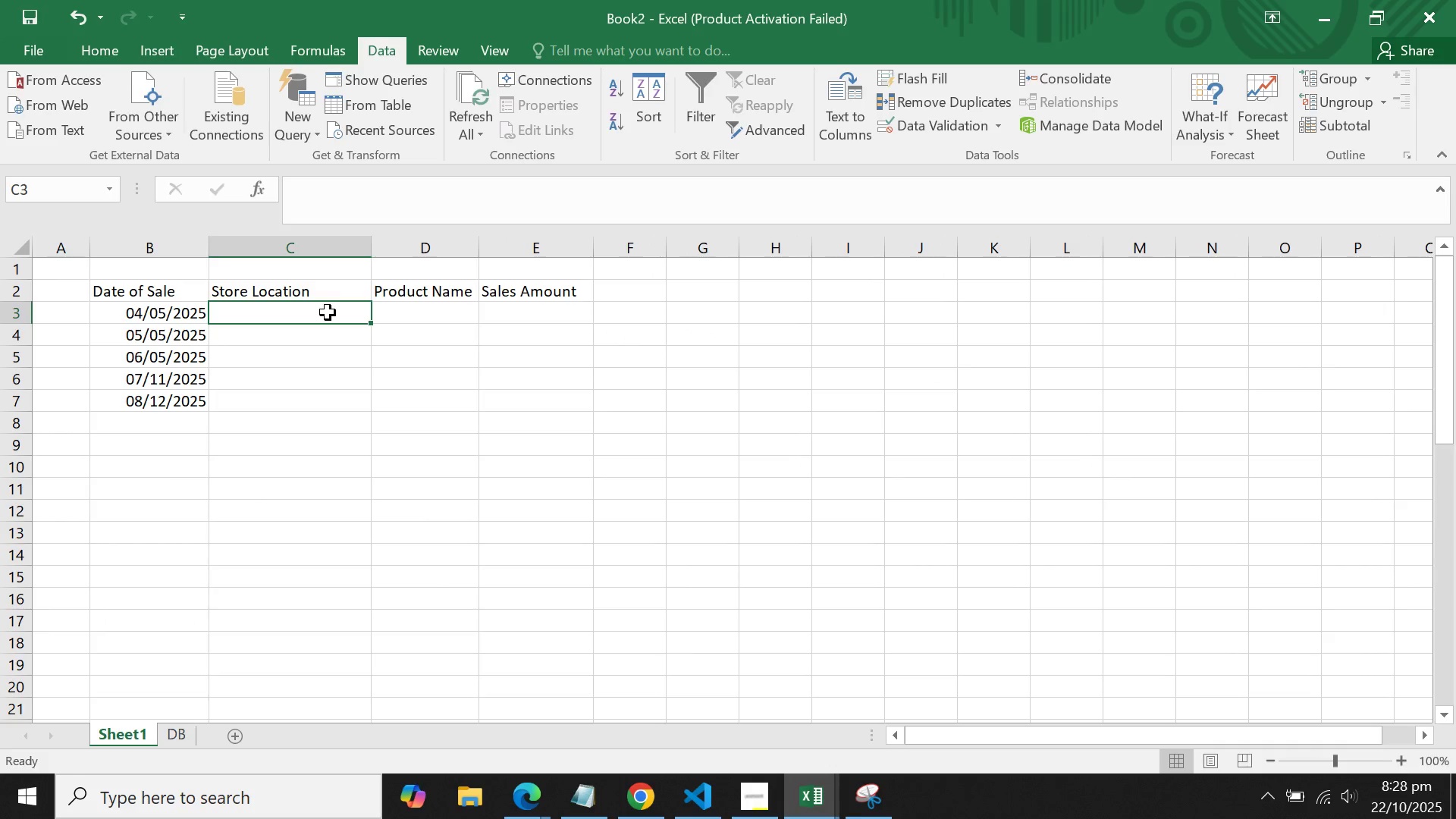 
triple_click([328, 312])
 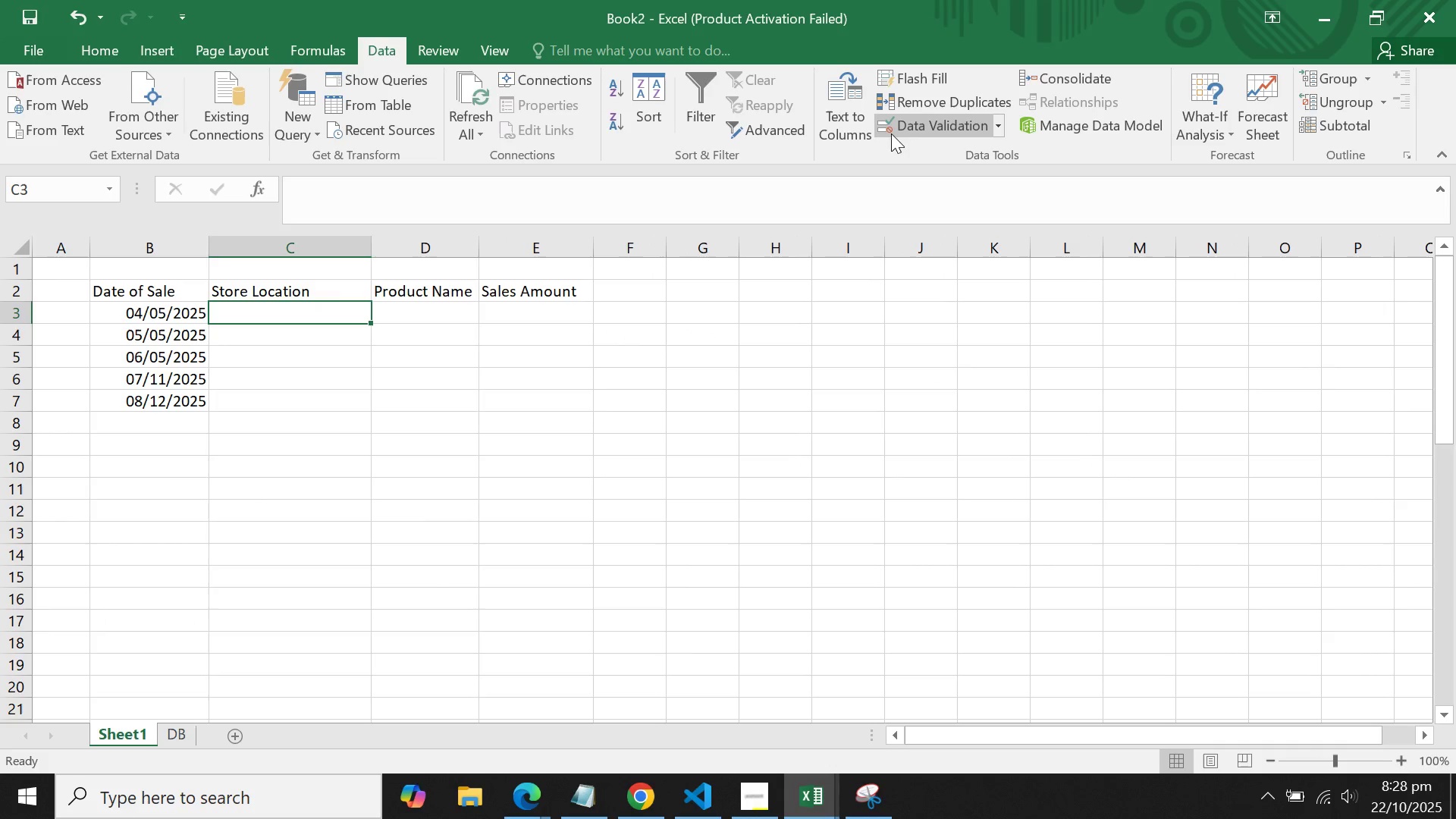 
left_click([899, 137])
 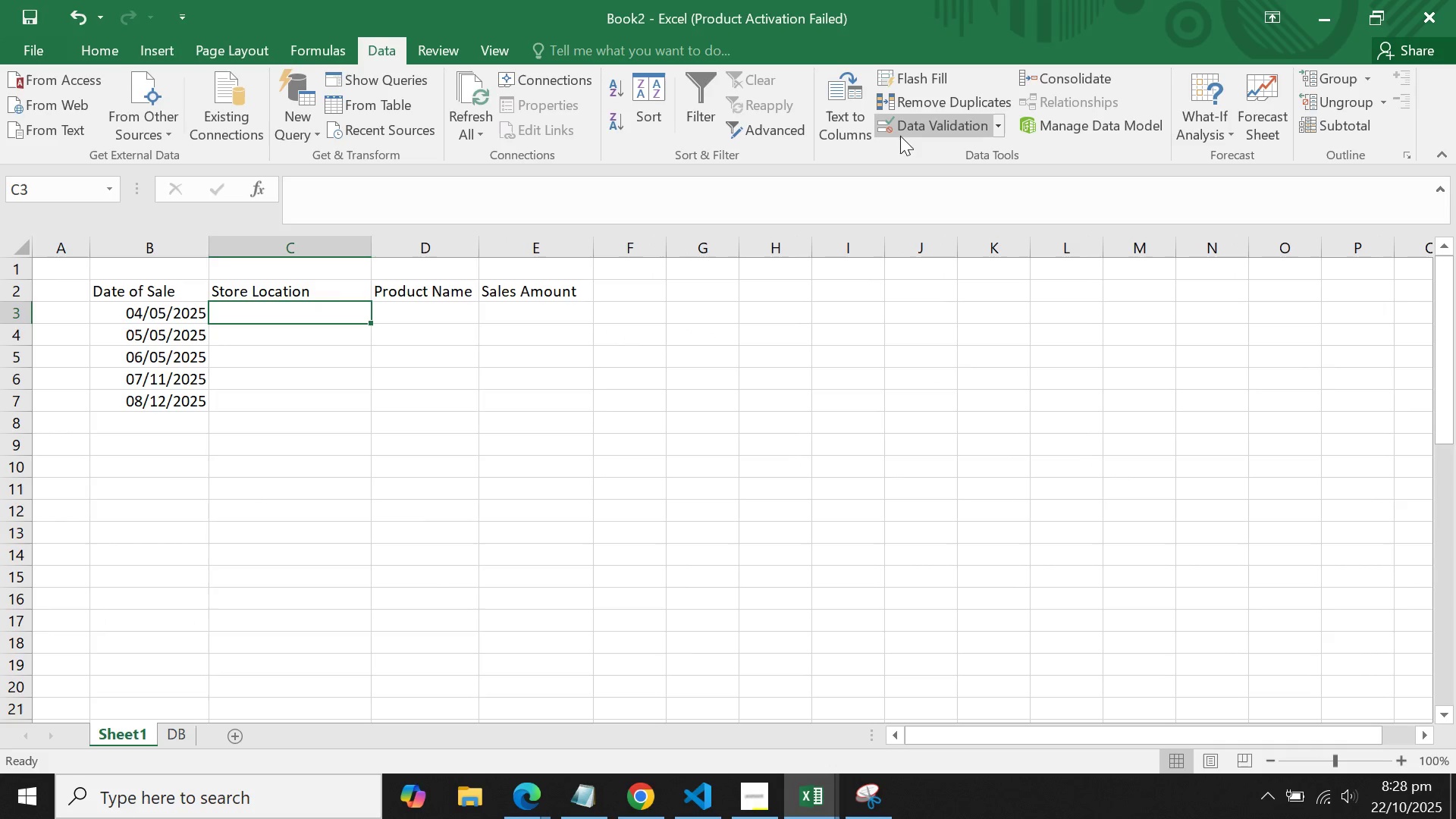 
left_click([900, 136])
 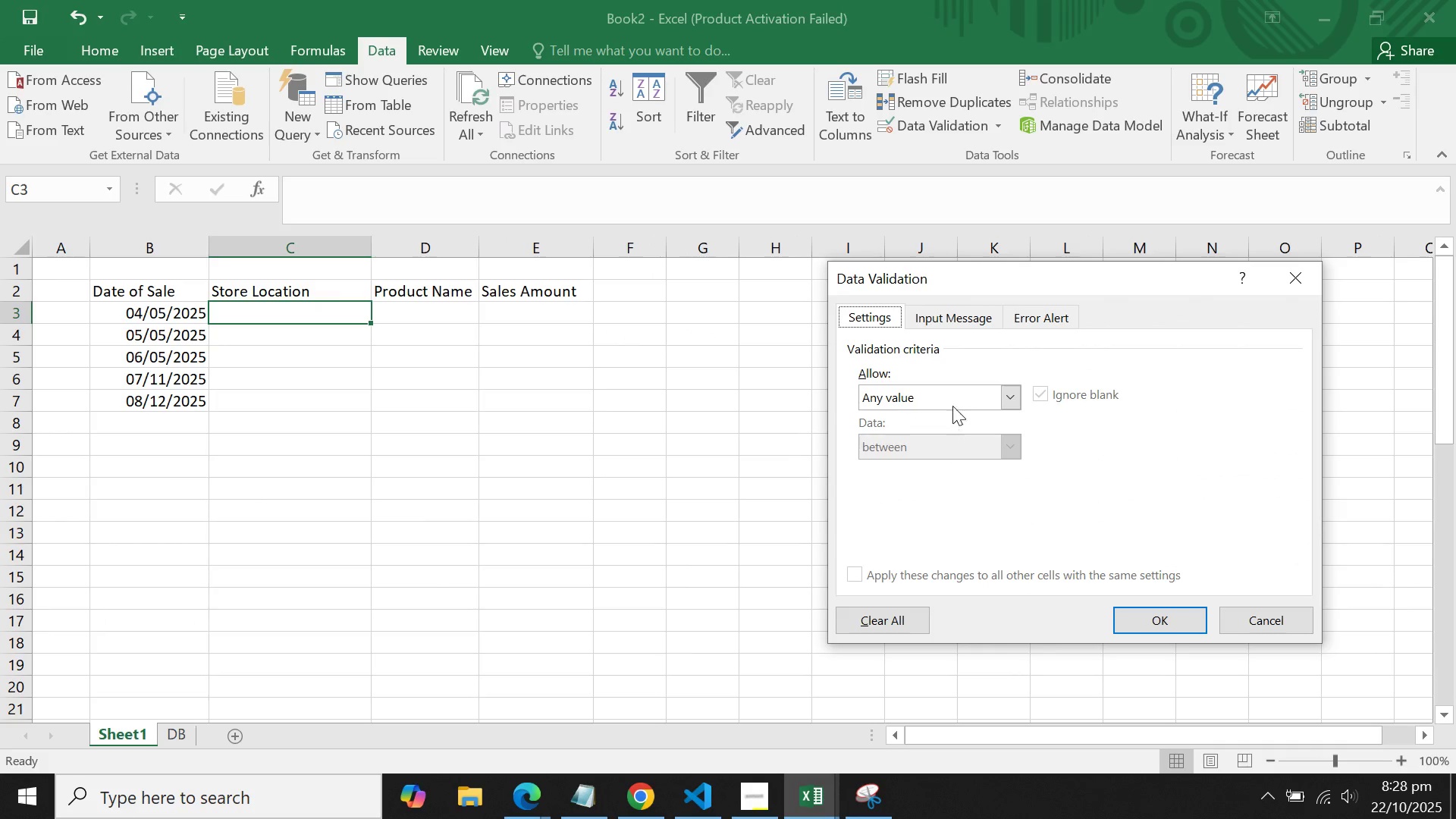 
double_click([948, 397])
 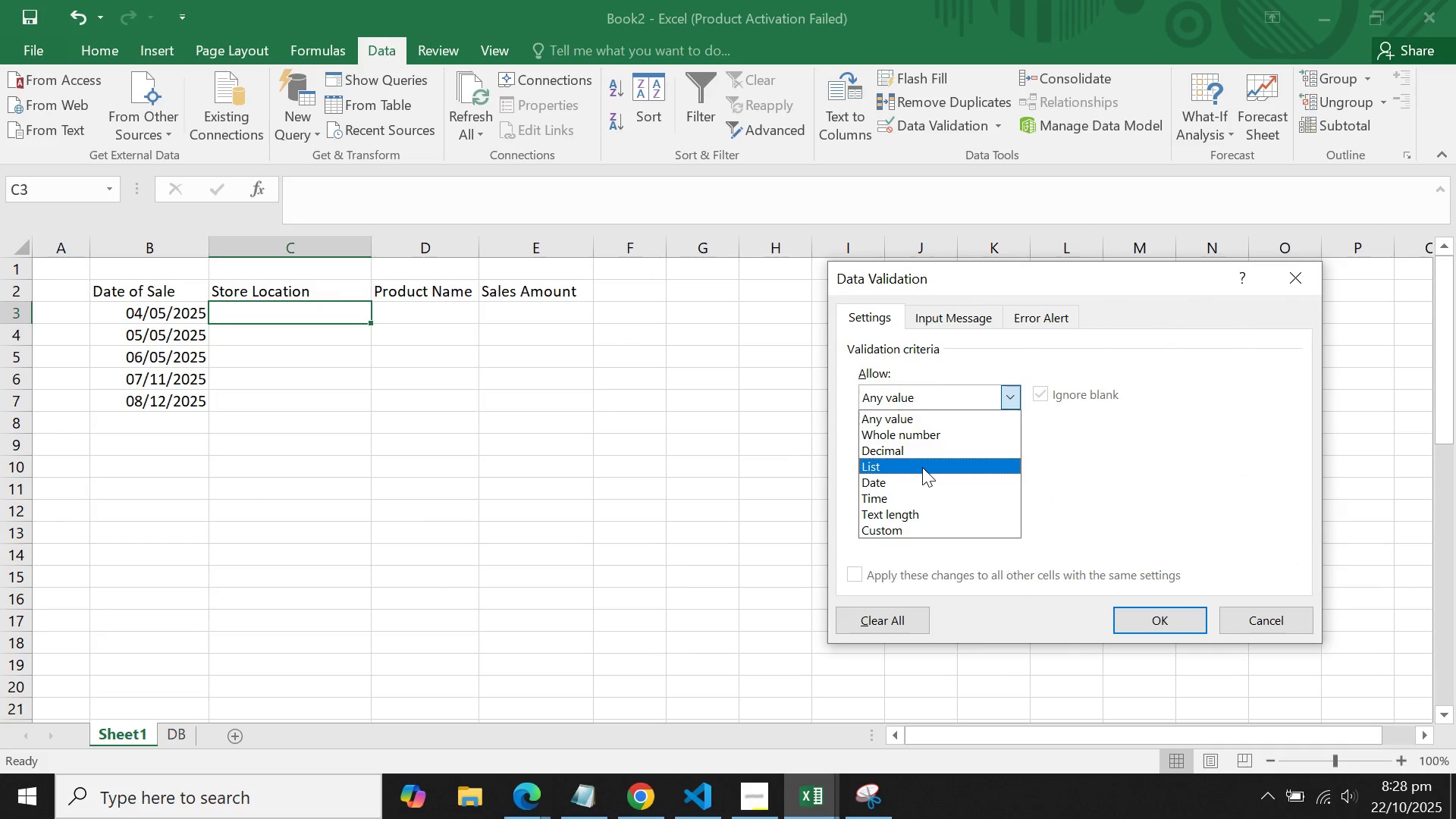 
left_click([922, 467])
 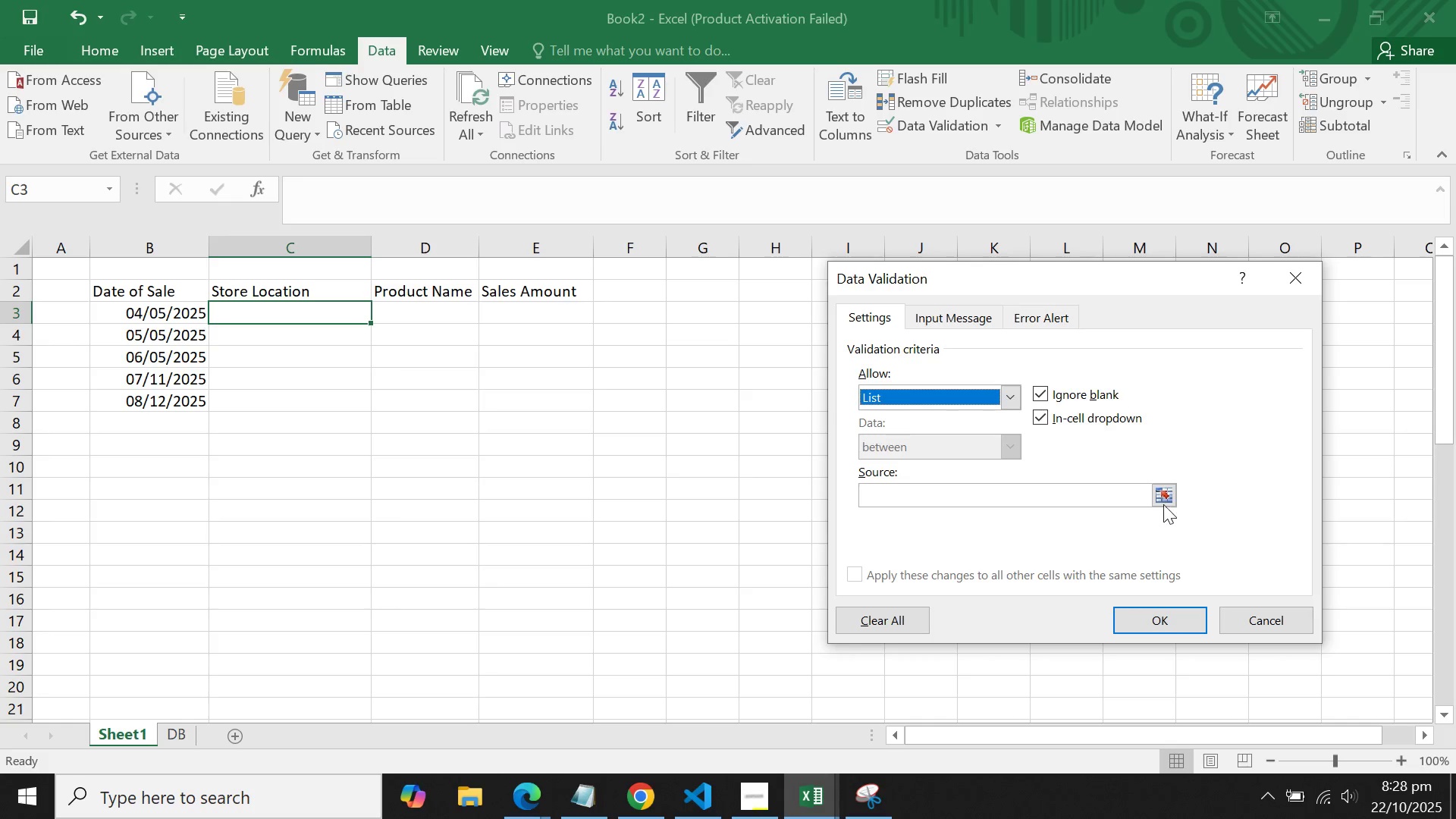 
left_click([1159, 488])
 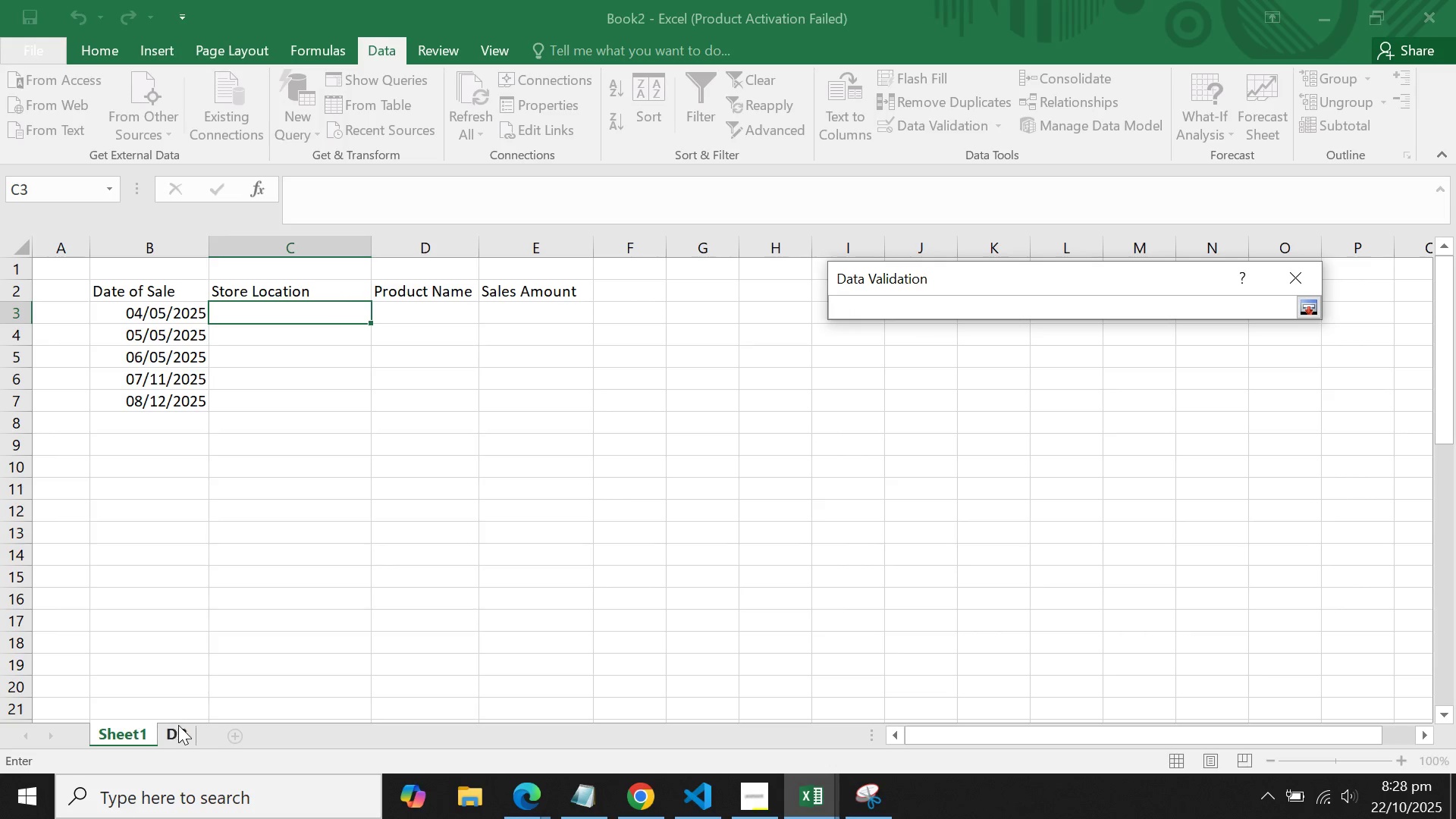 
left_click([181, 738])
 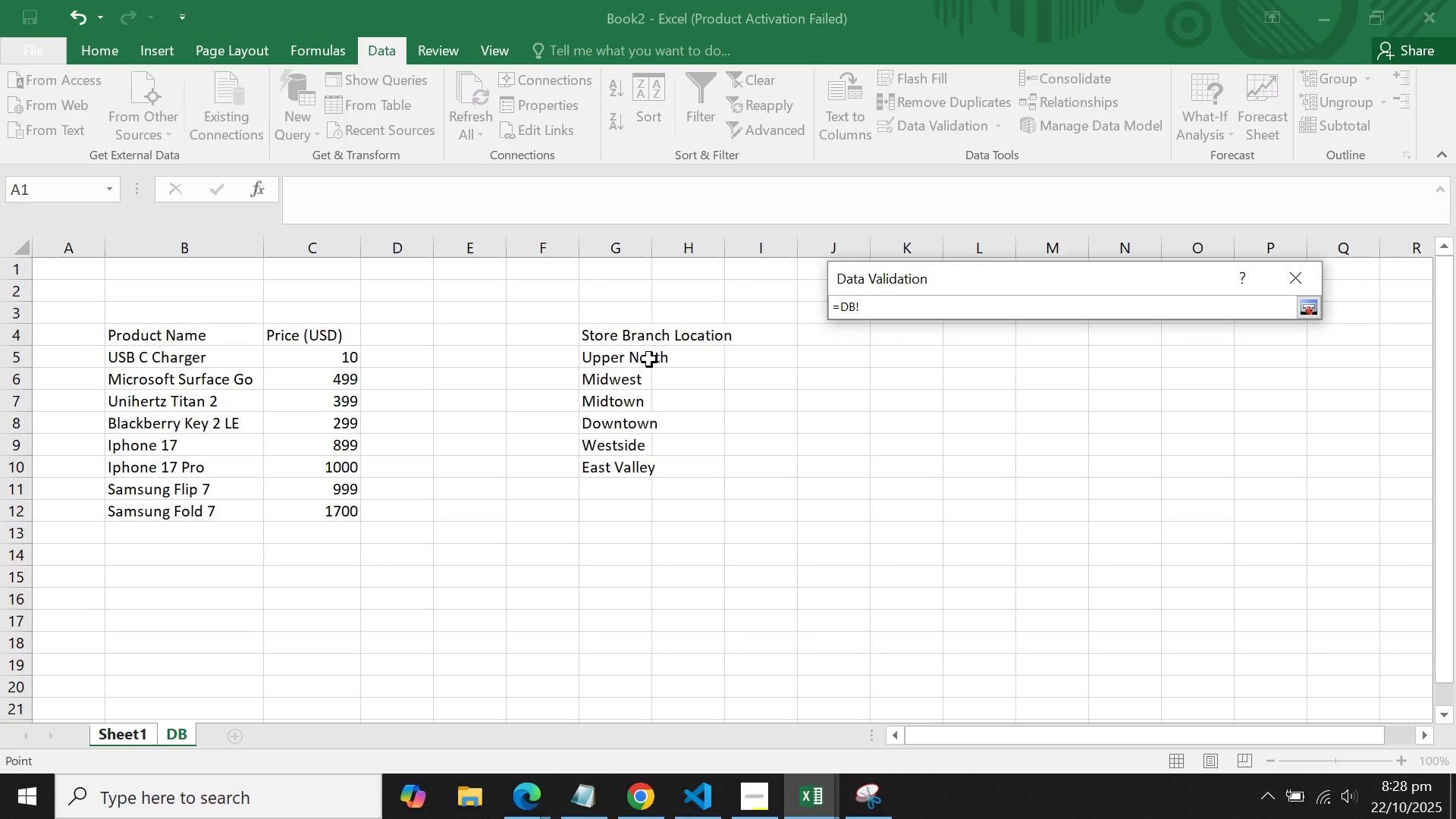 
left_click_drag(start_coordinate=[645, 356], to_coordinate=[620, 694])
 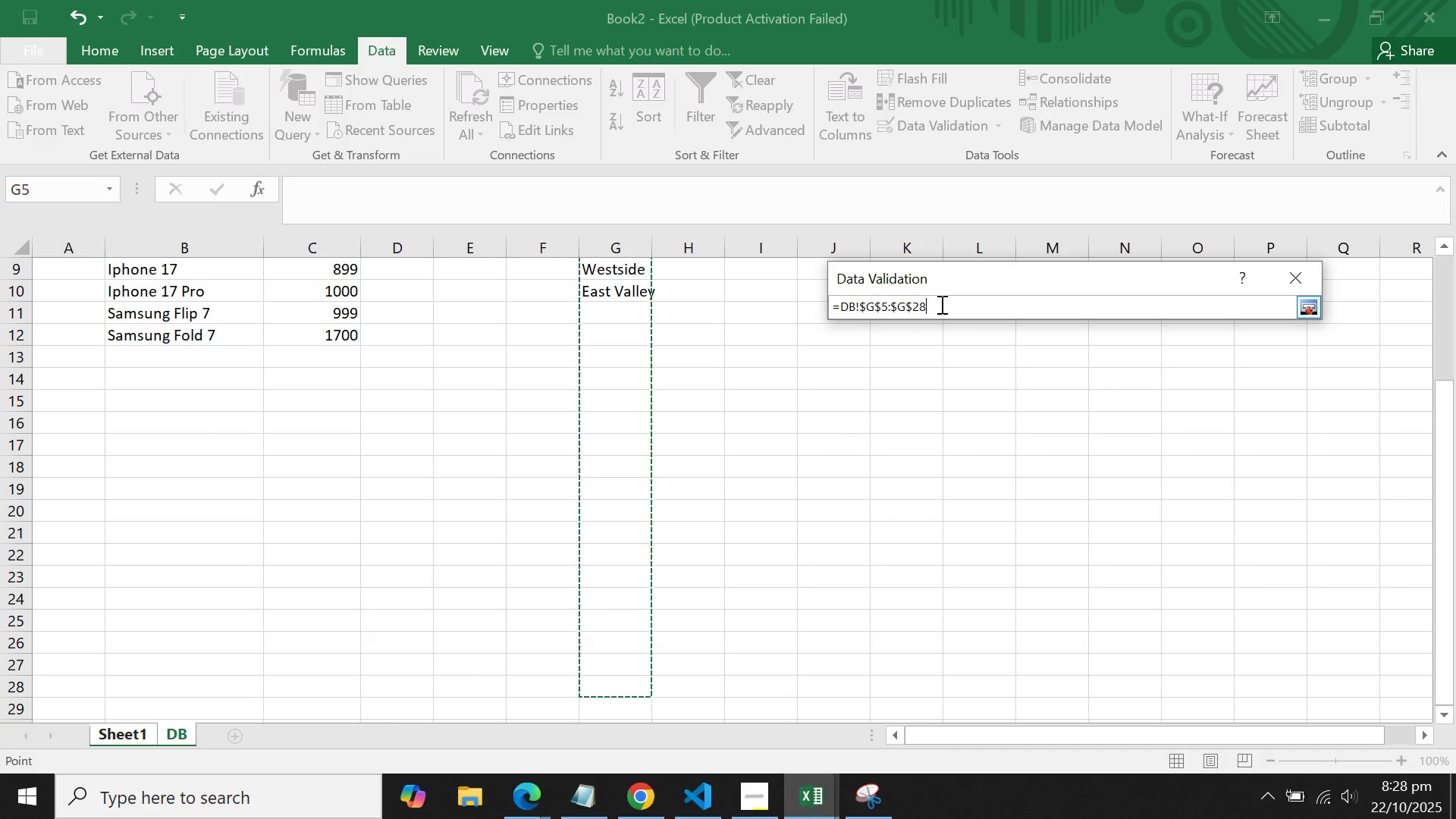 
left_click([940, 304])
 